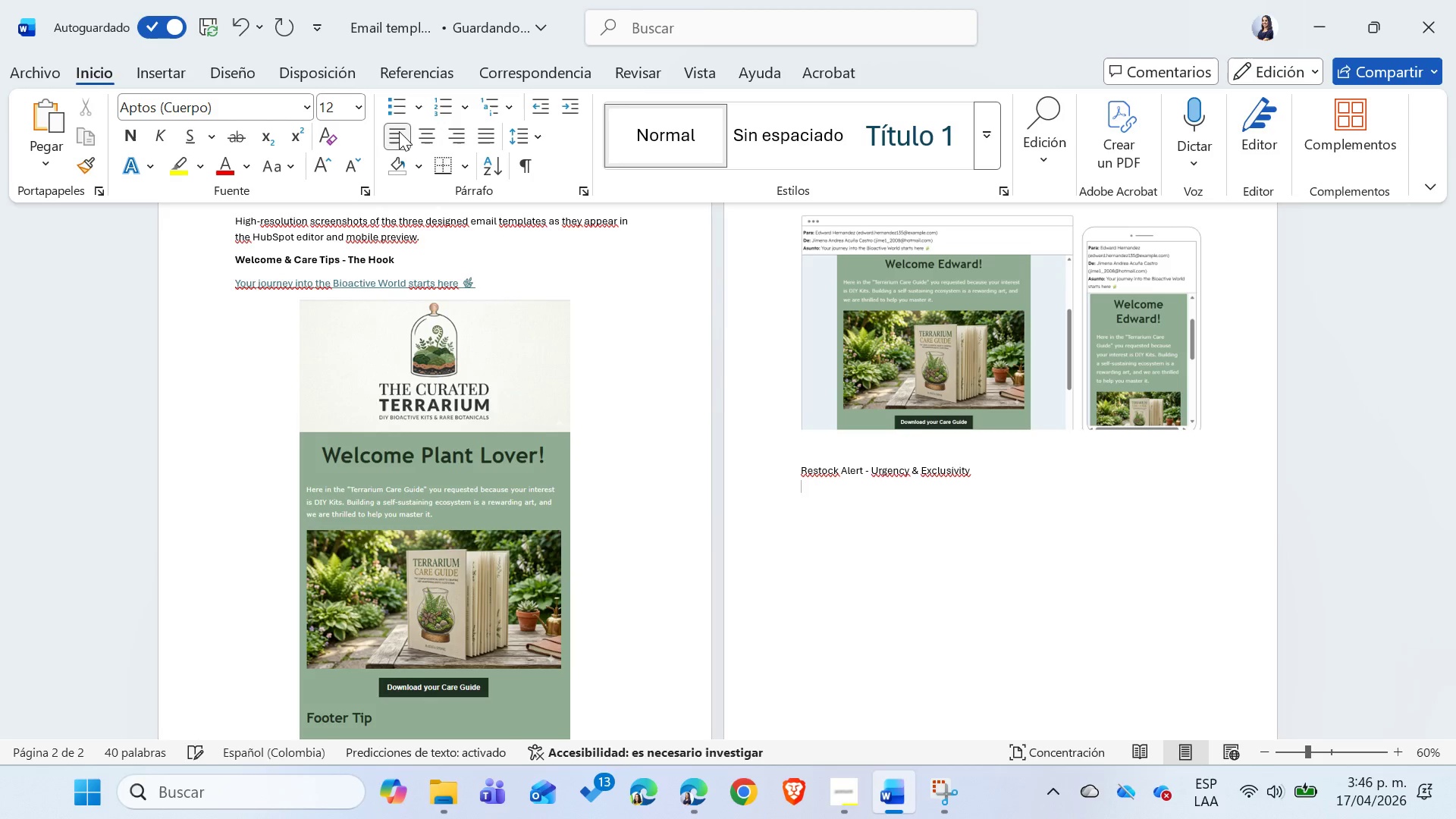 
key(Alt+AltLeft)
 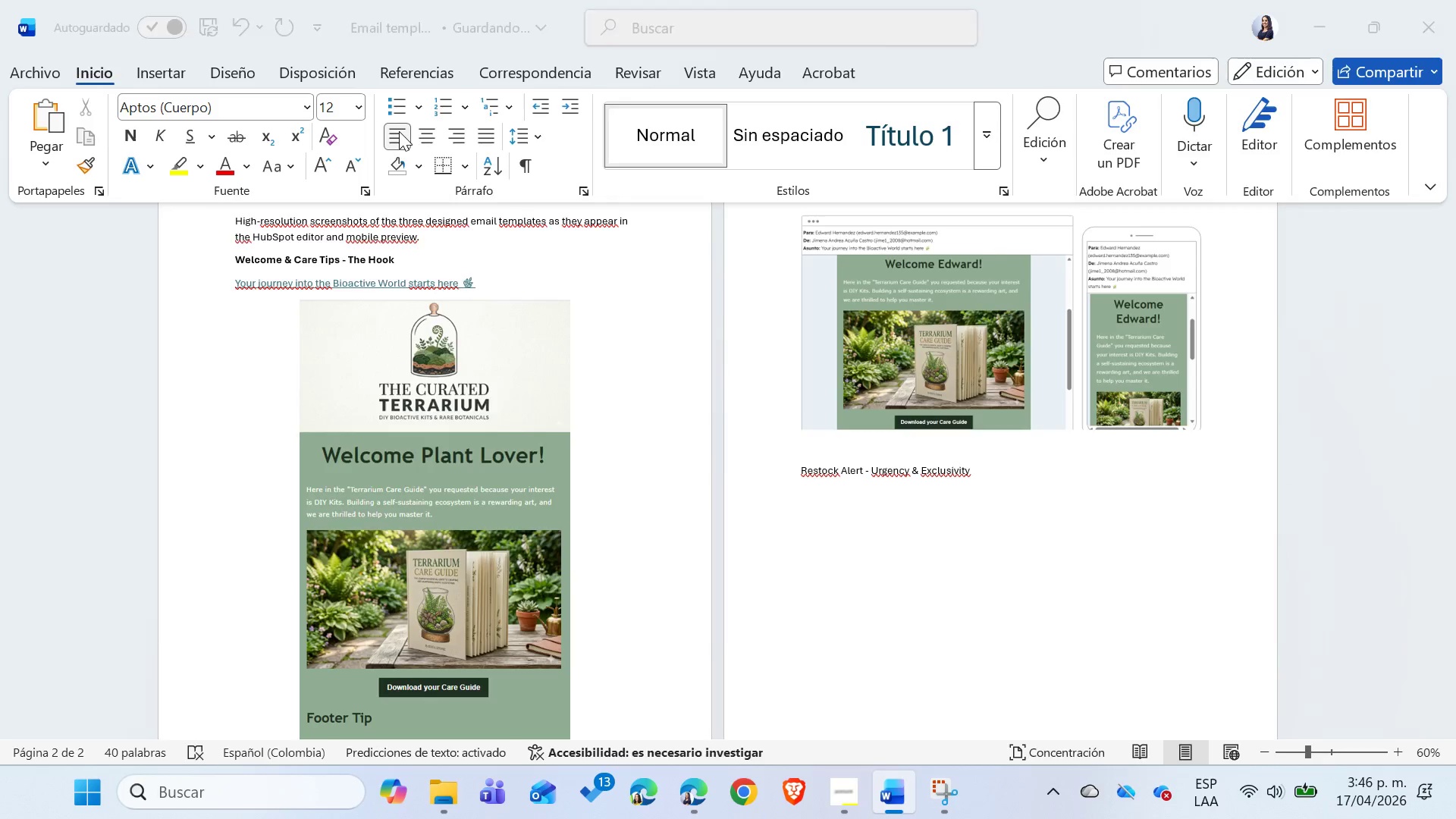 
key(Alt+Tab)
 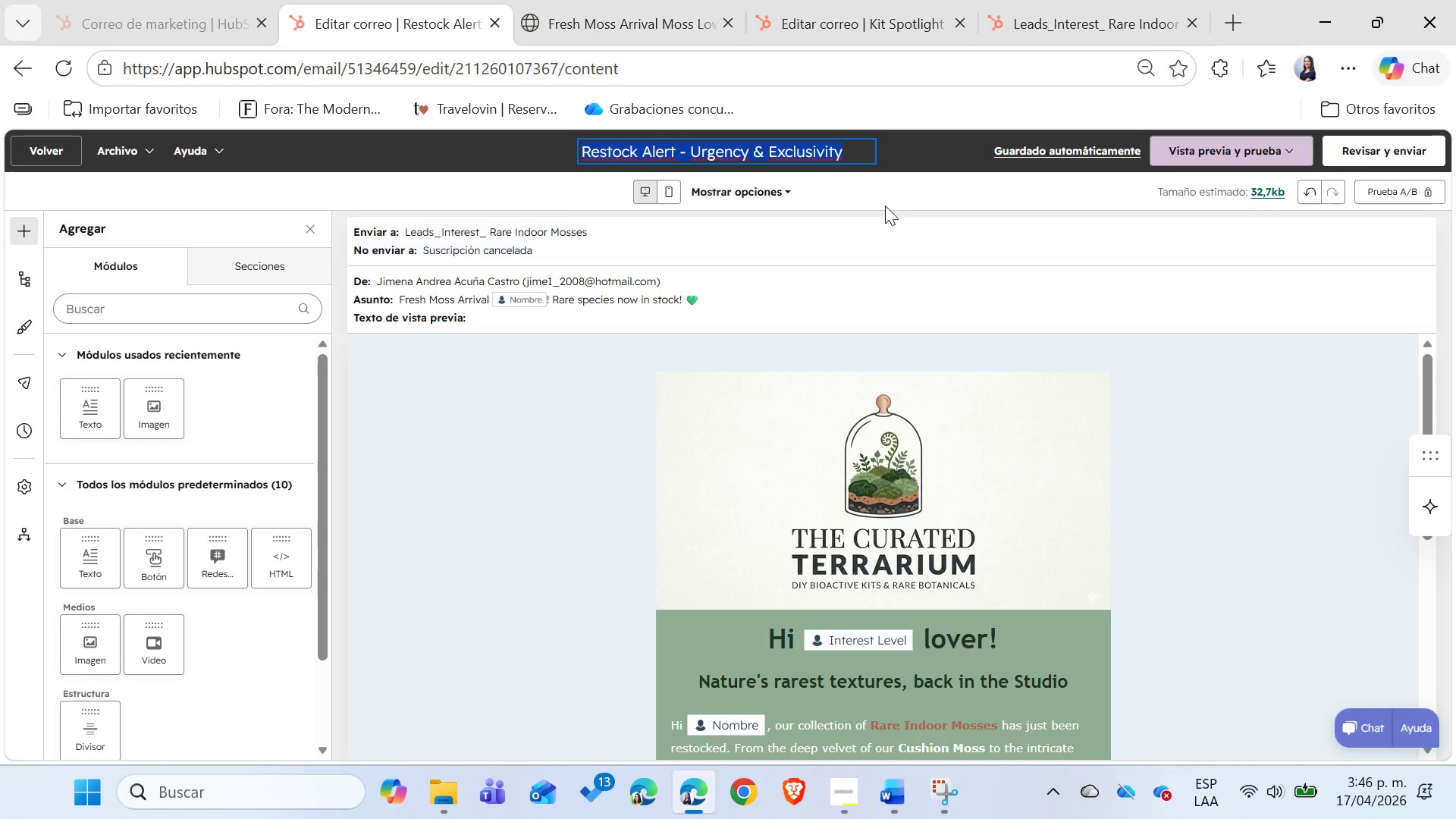 
left_click([610, 46])
 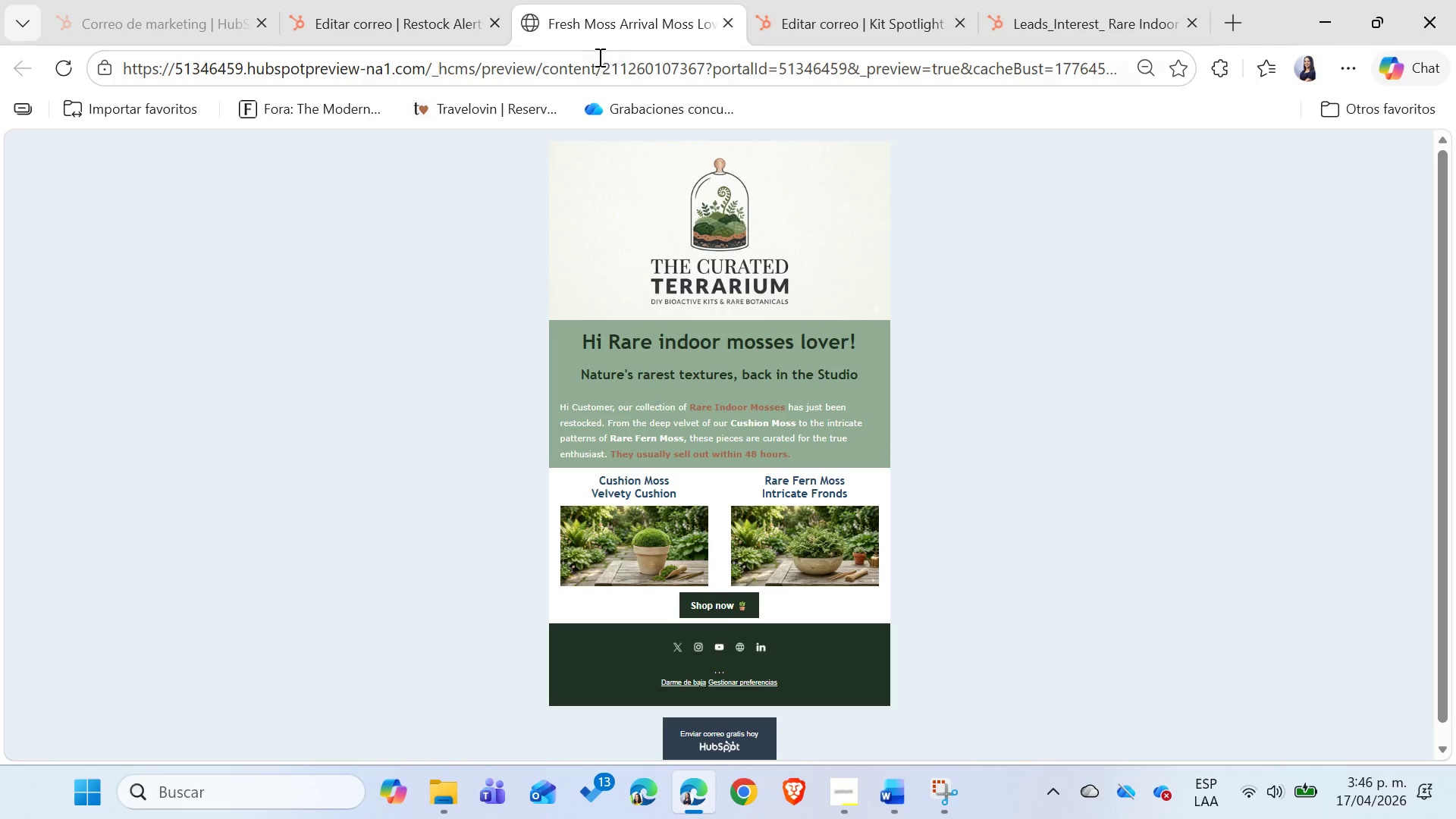 
left_click([597, 58])
 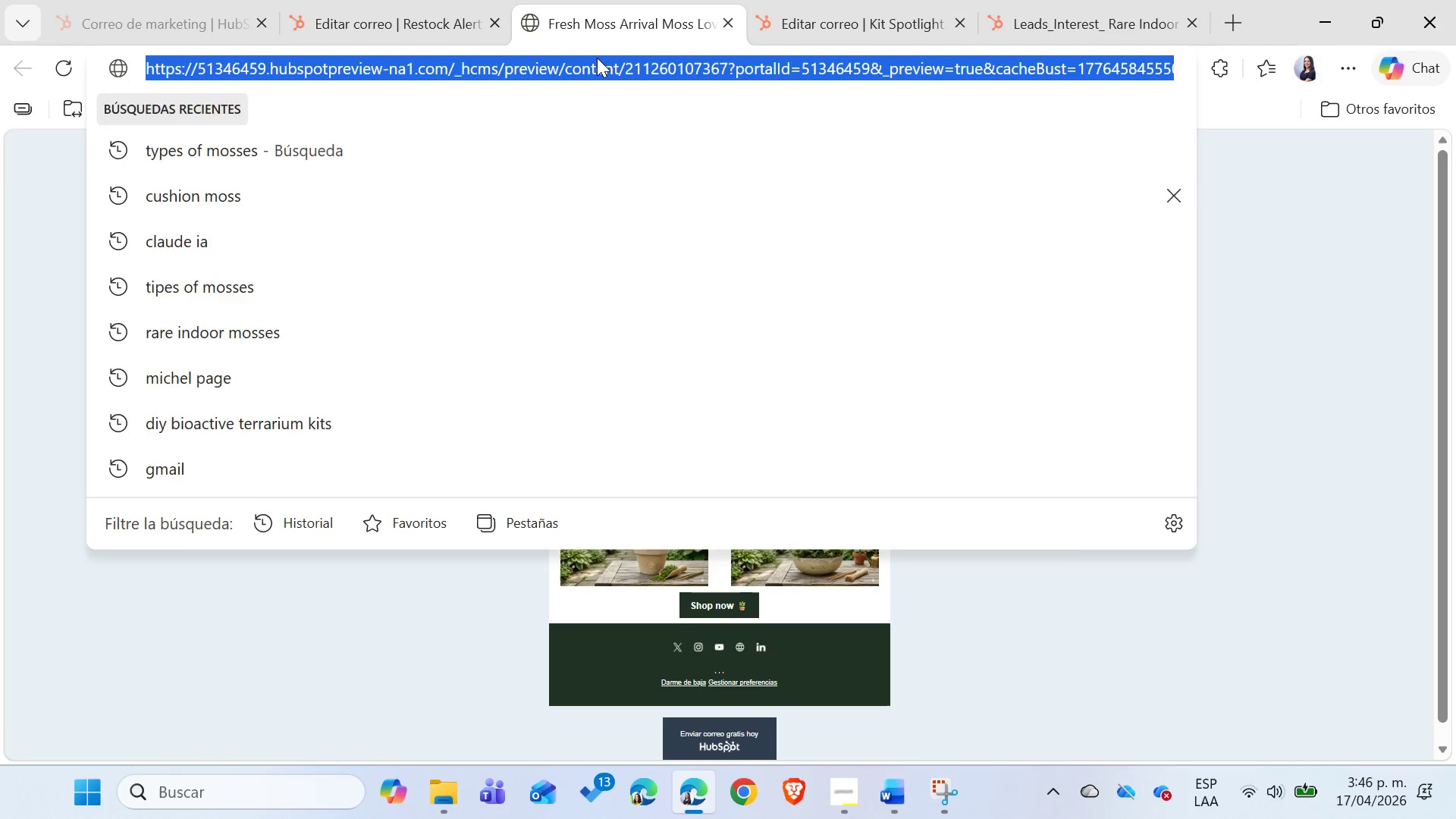 
key(Control+ControlLeft)
 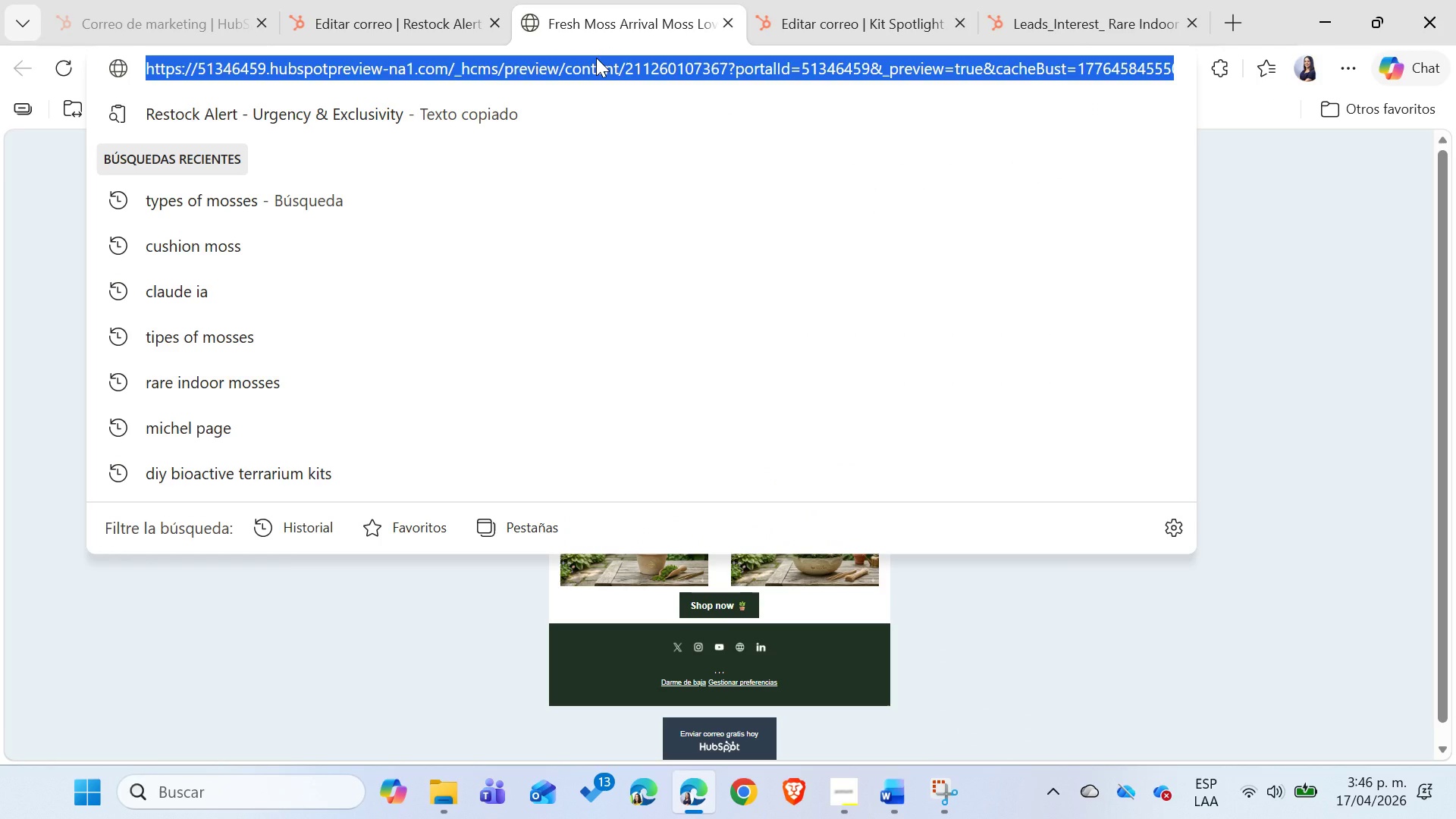 
key(Control+C)
 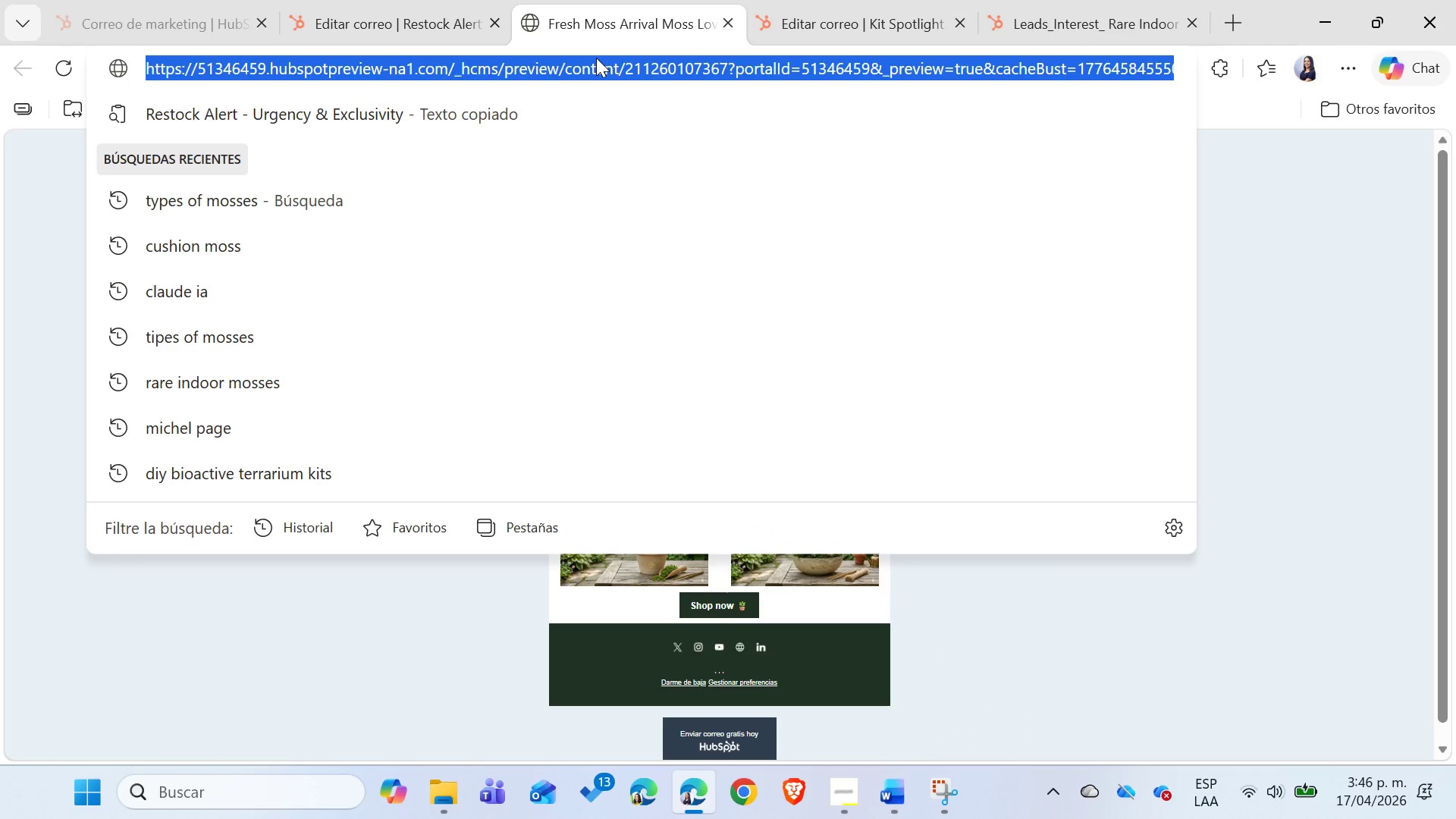 
key(Alt+AltLeft)
 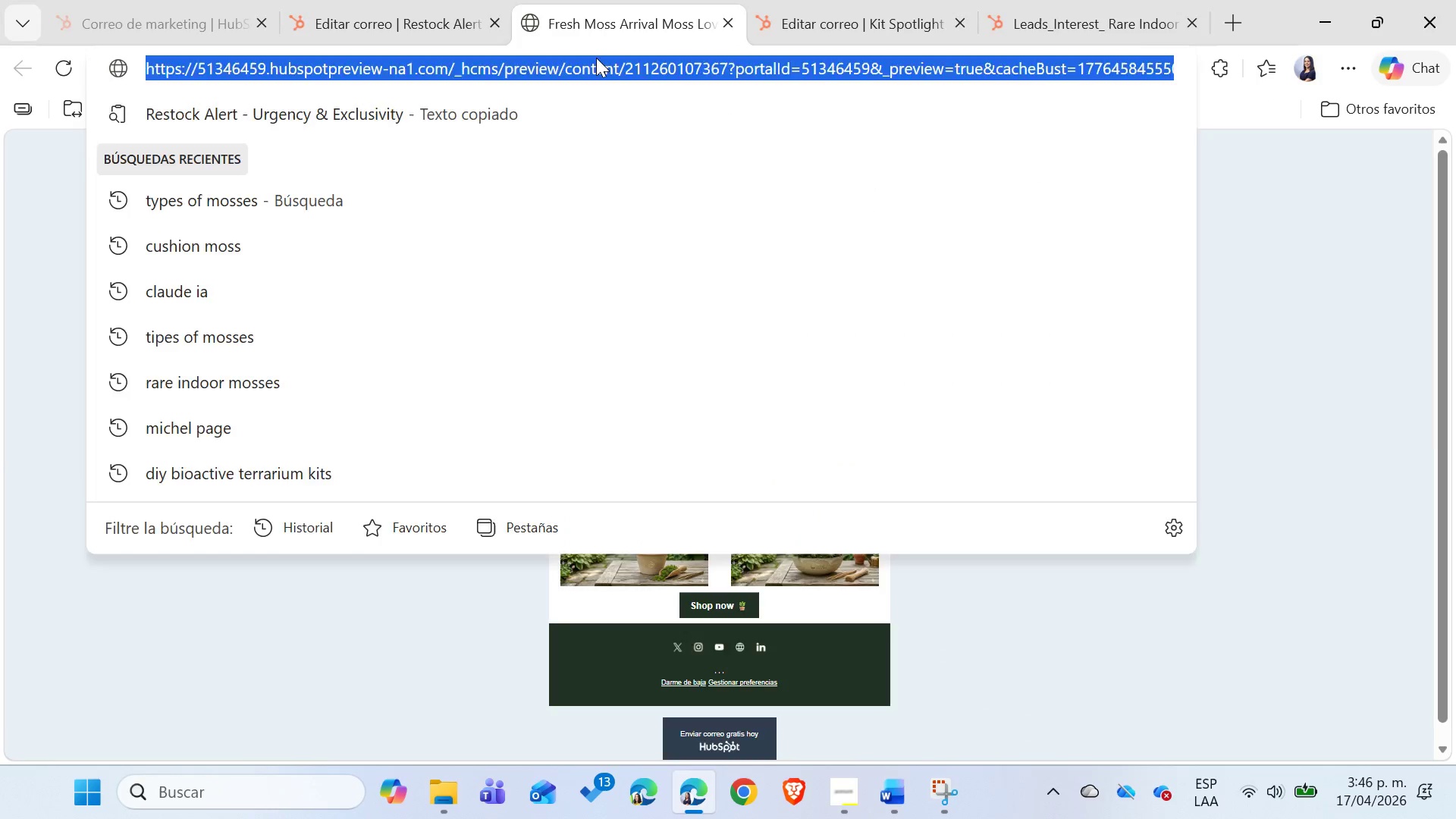 
key(Alt+Tab)
 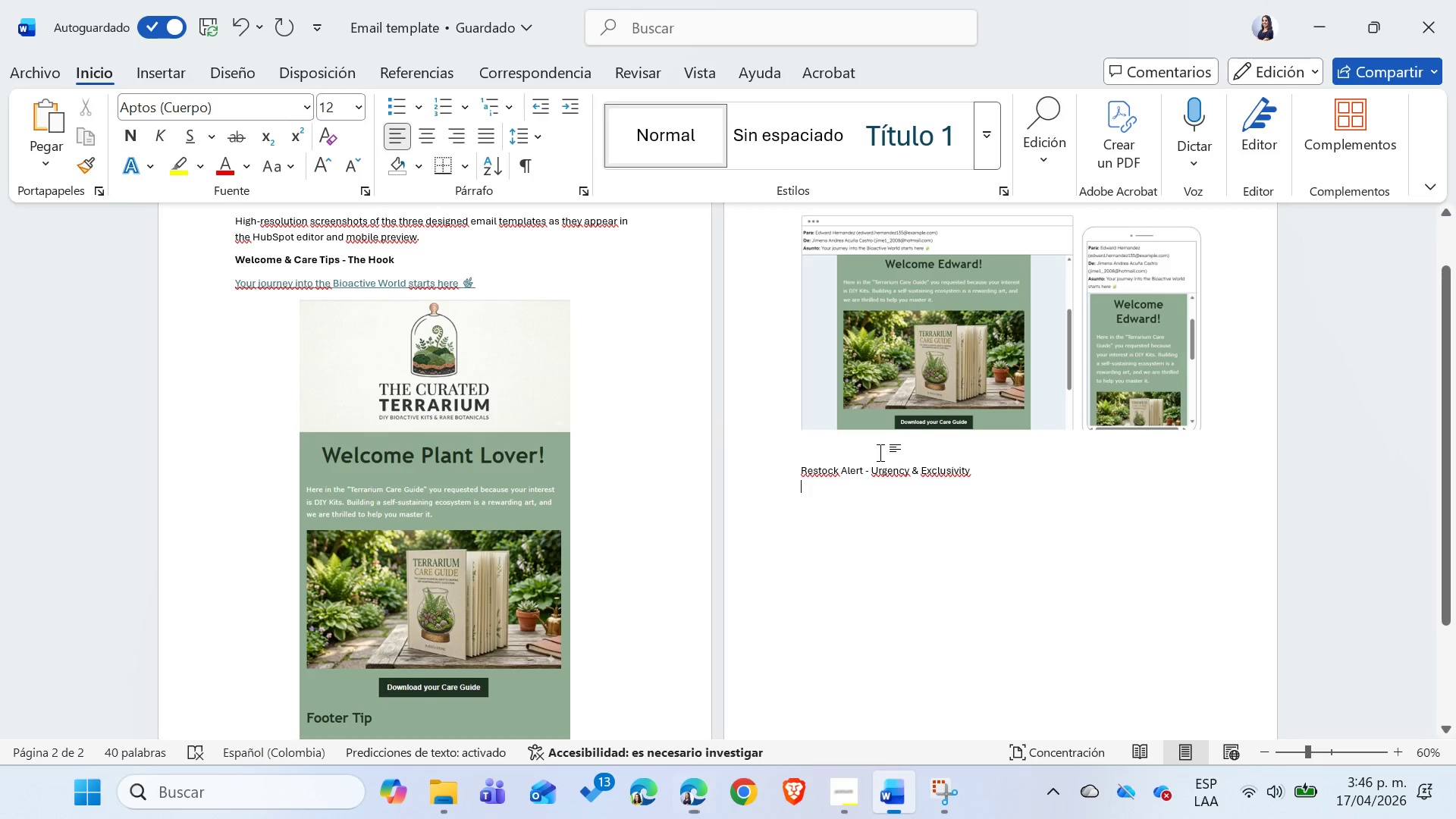 
key(Control+ControlLeft)
 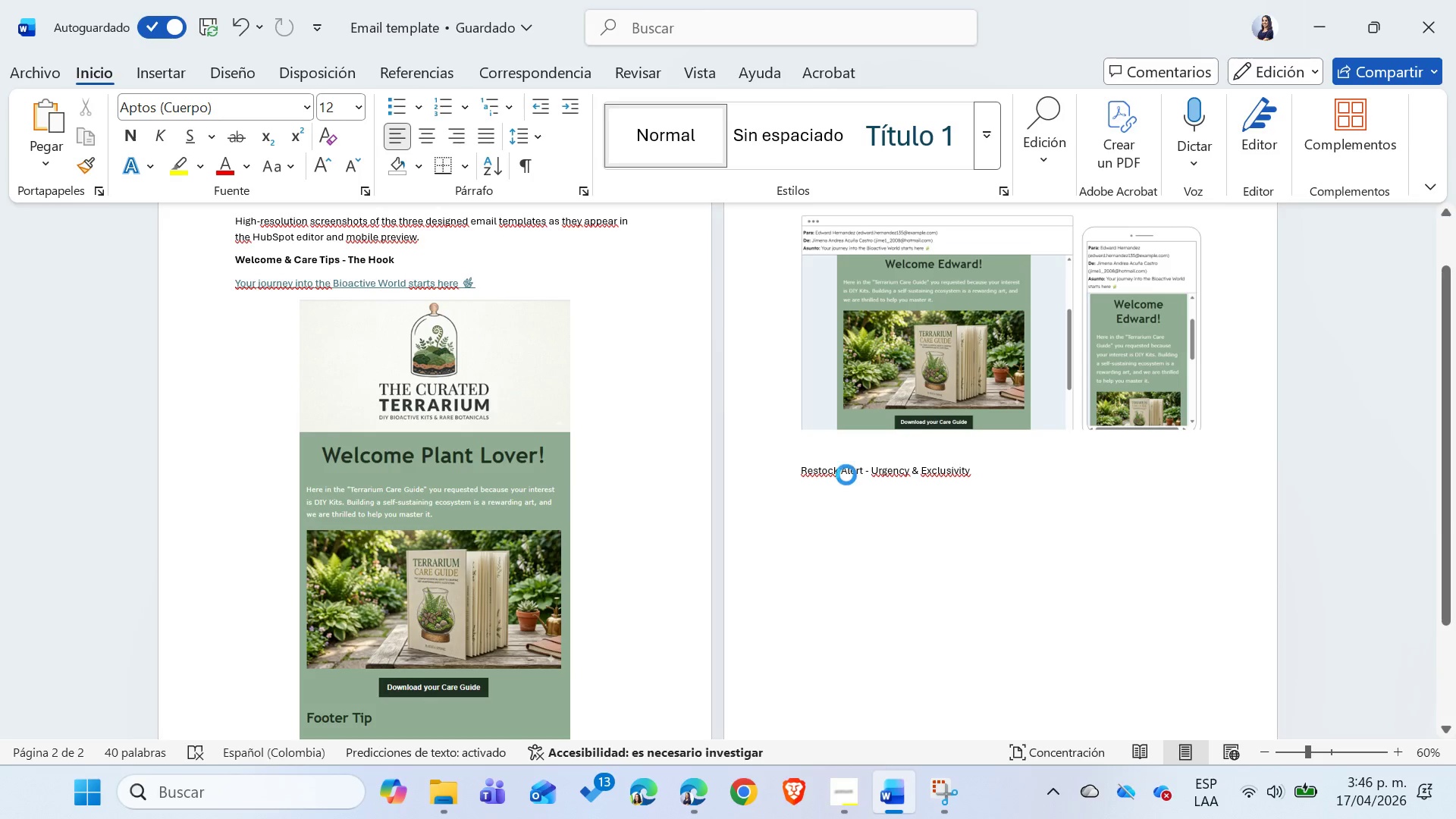 
key(Control+V)
 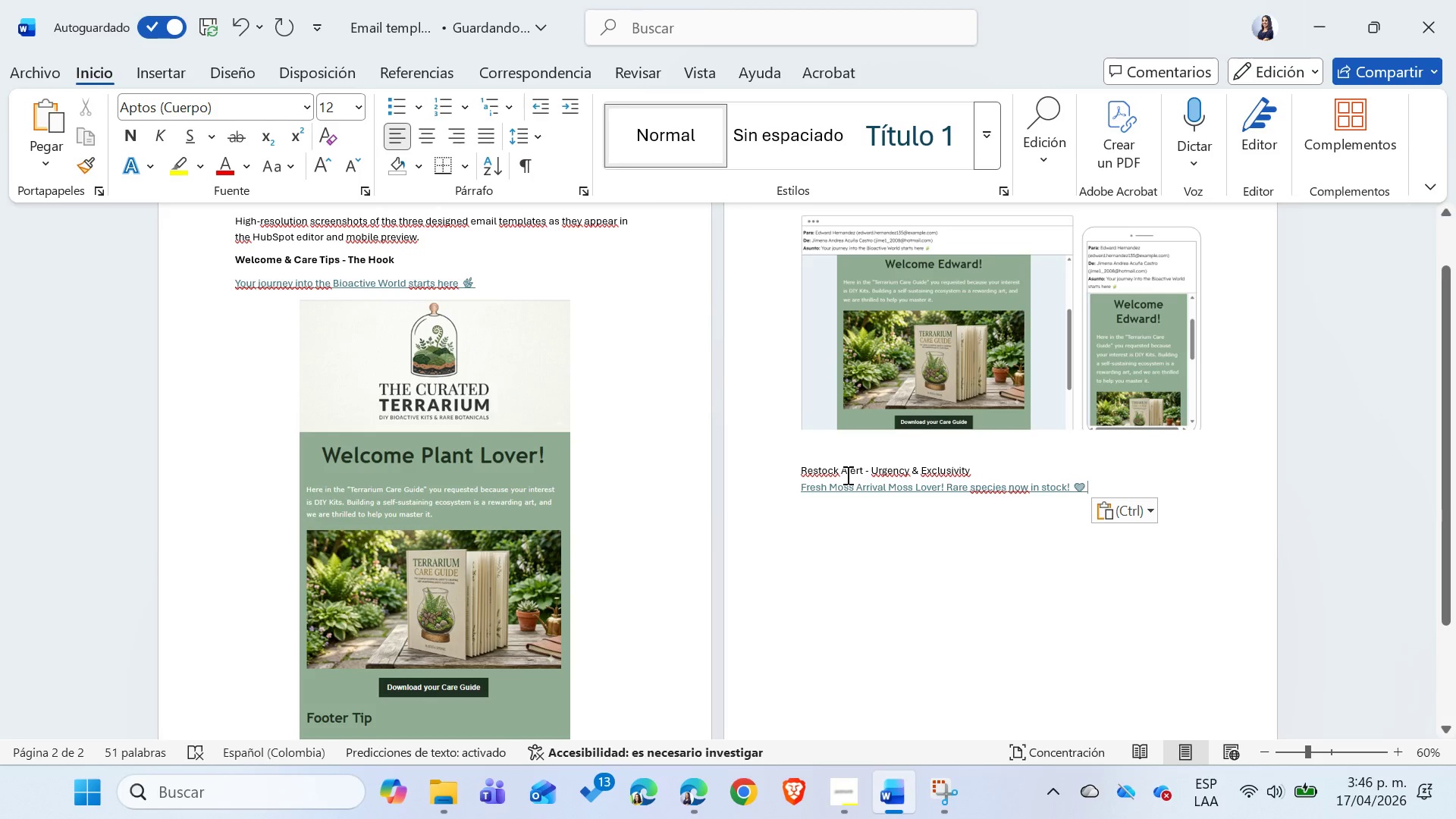 
left_click([221, 287])
 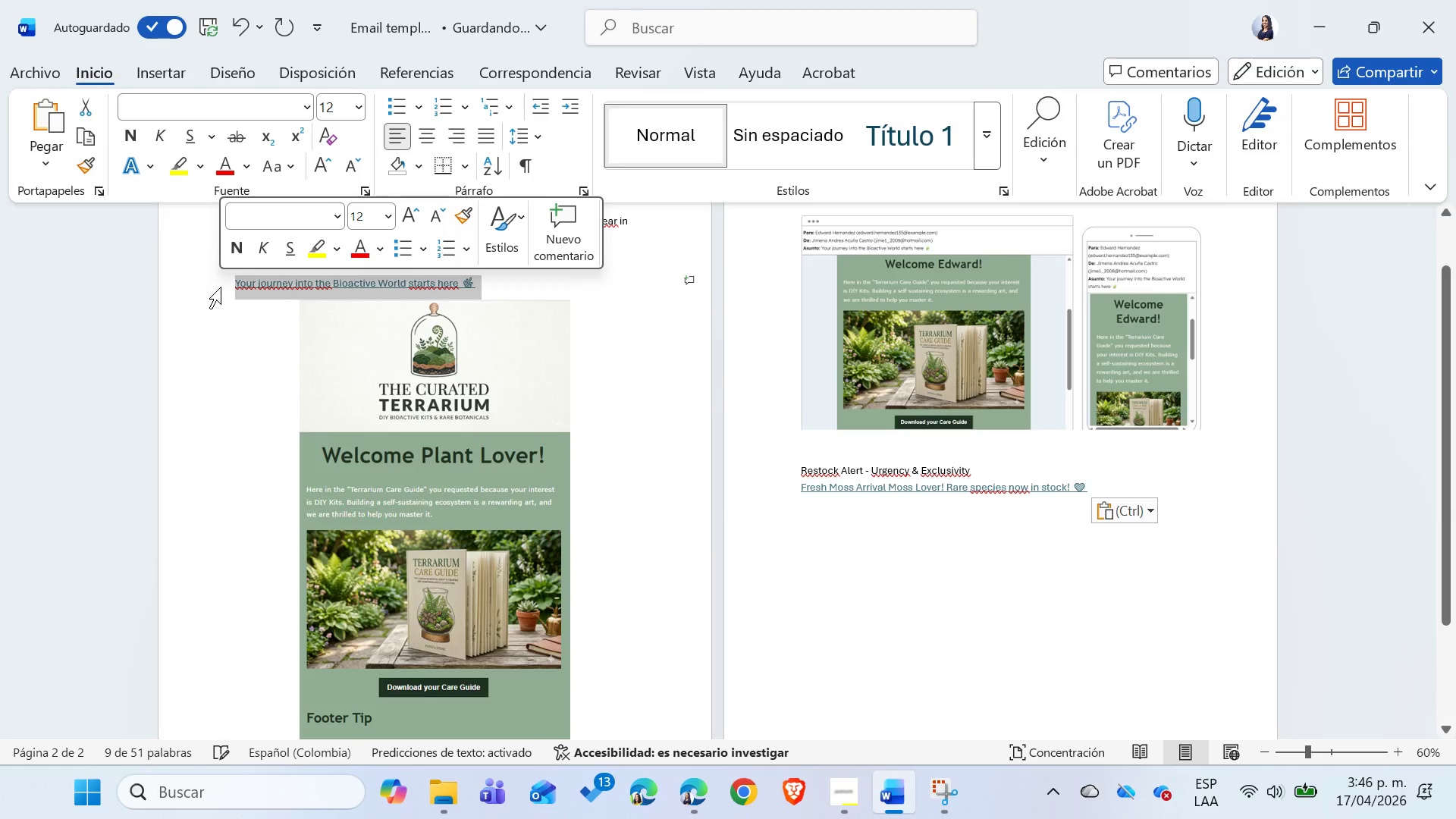 
left_click([230, 293])
 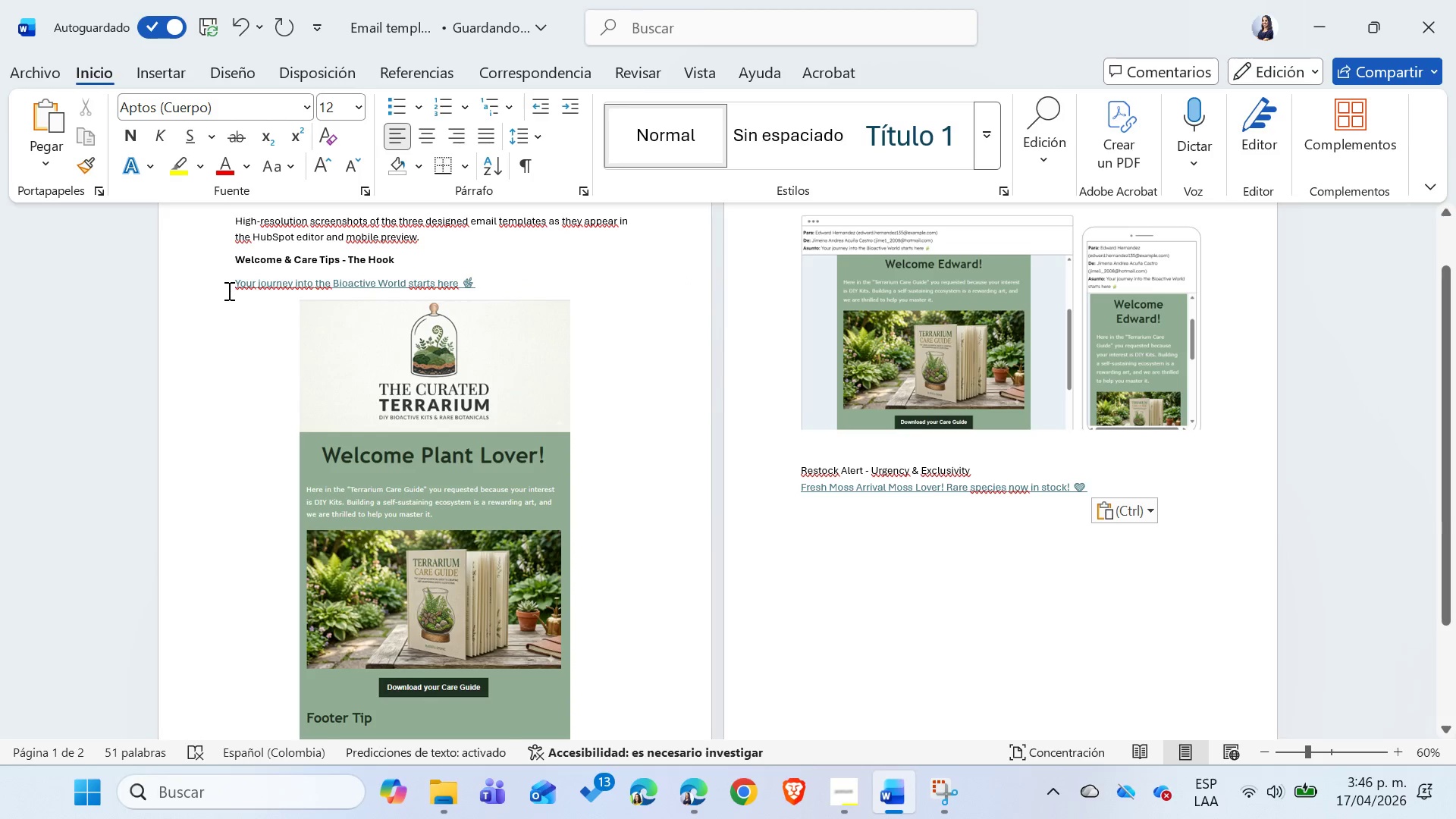 
key(Backspace)
 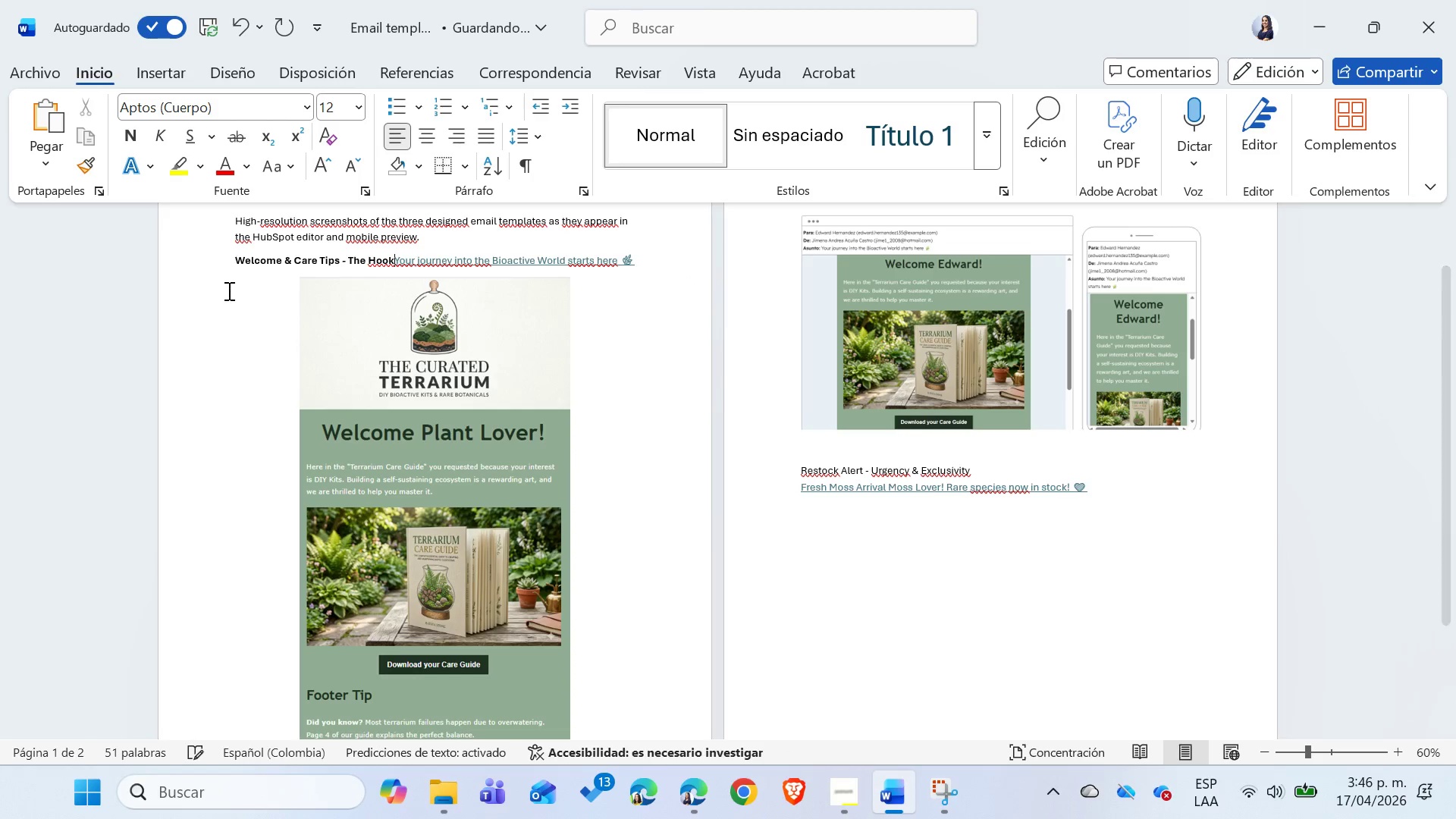 
key(Shift+Enter)
 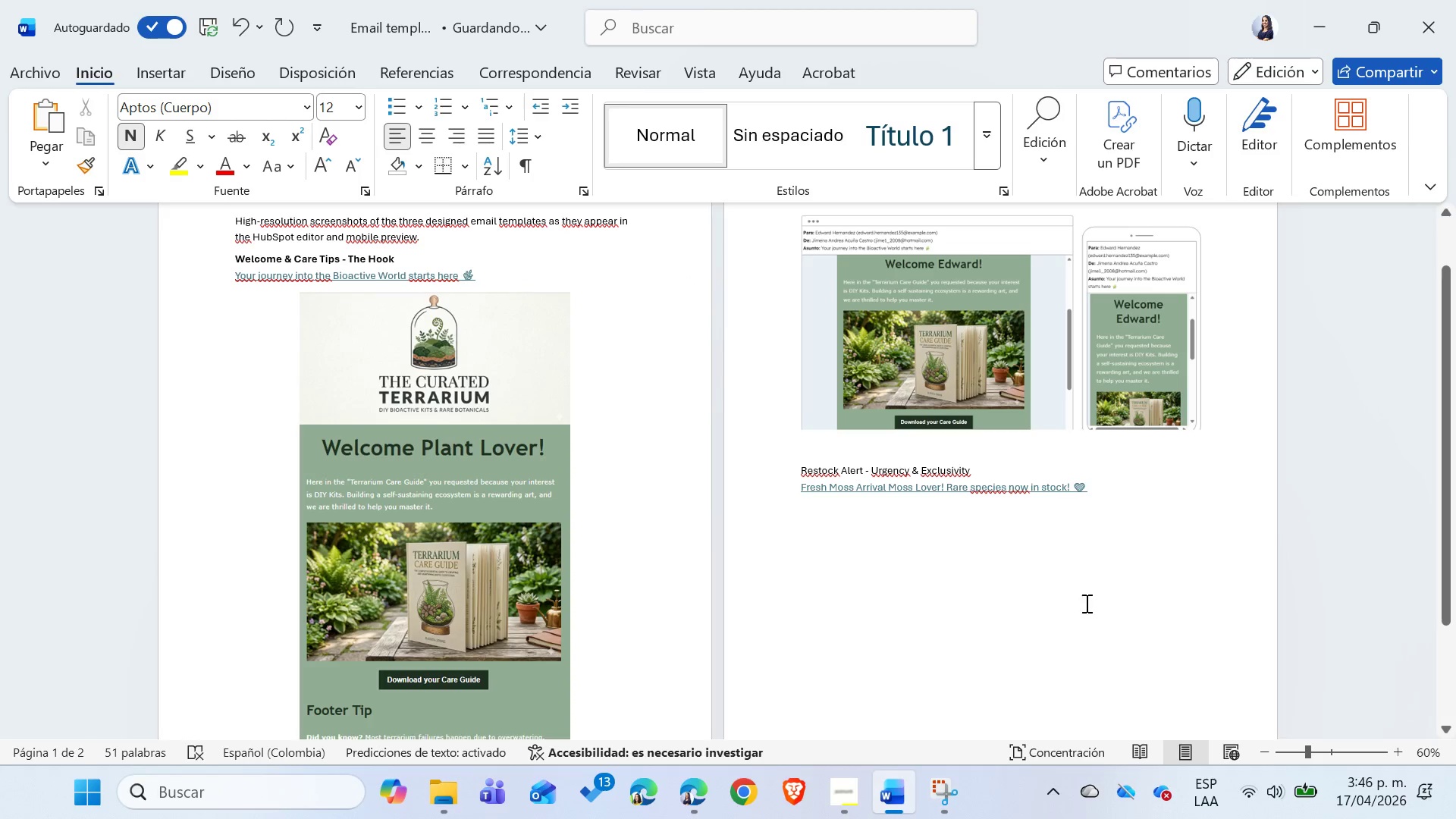 
left_click([1111, 604])
 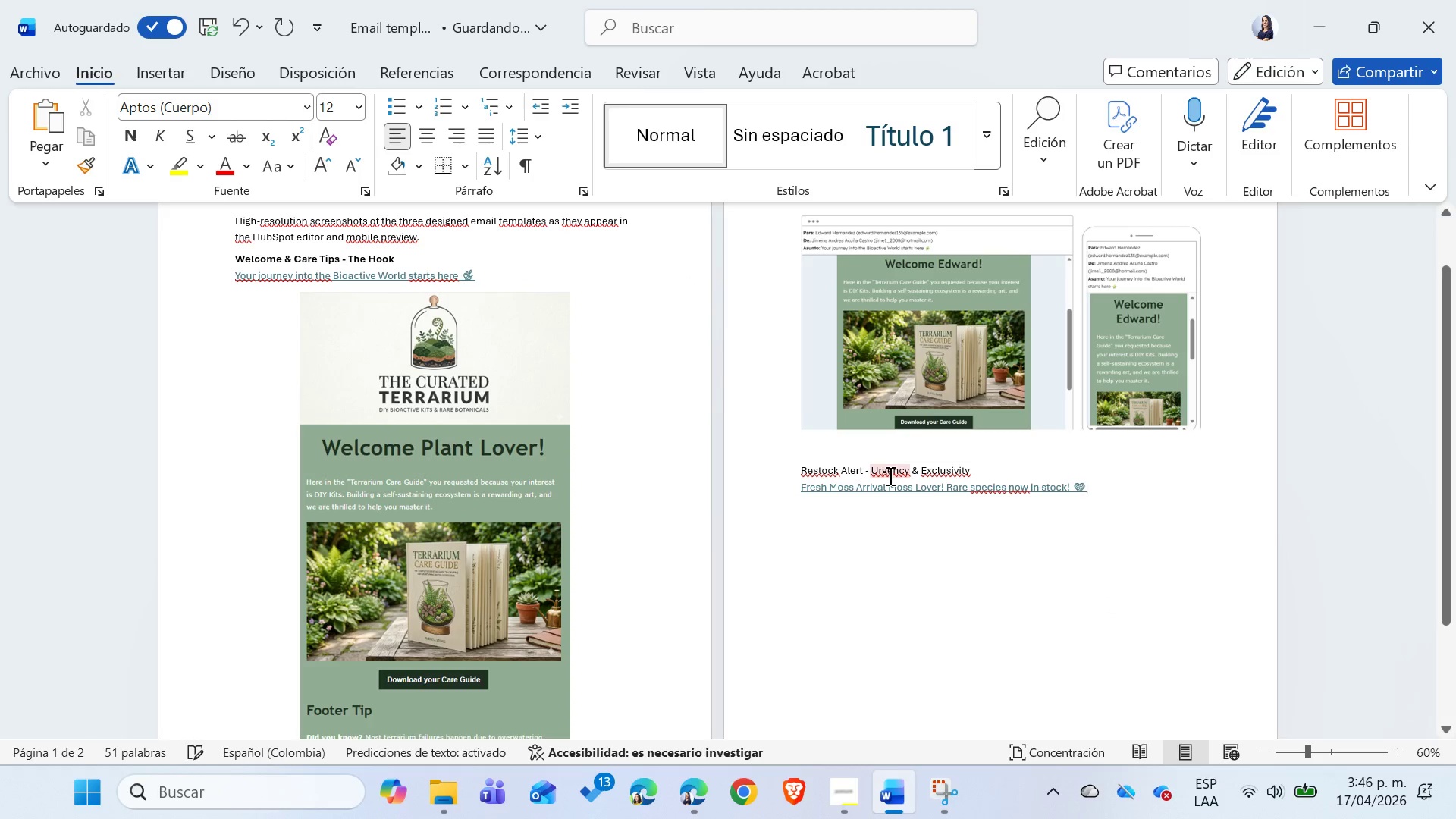 
double_click([889, 475])
 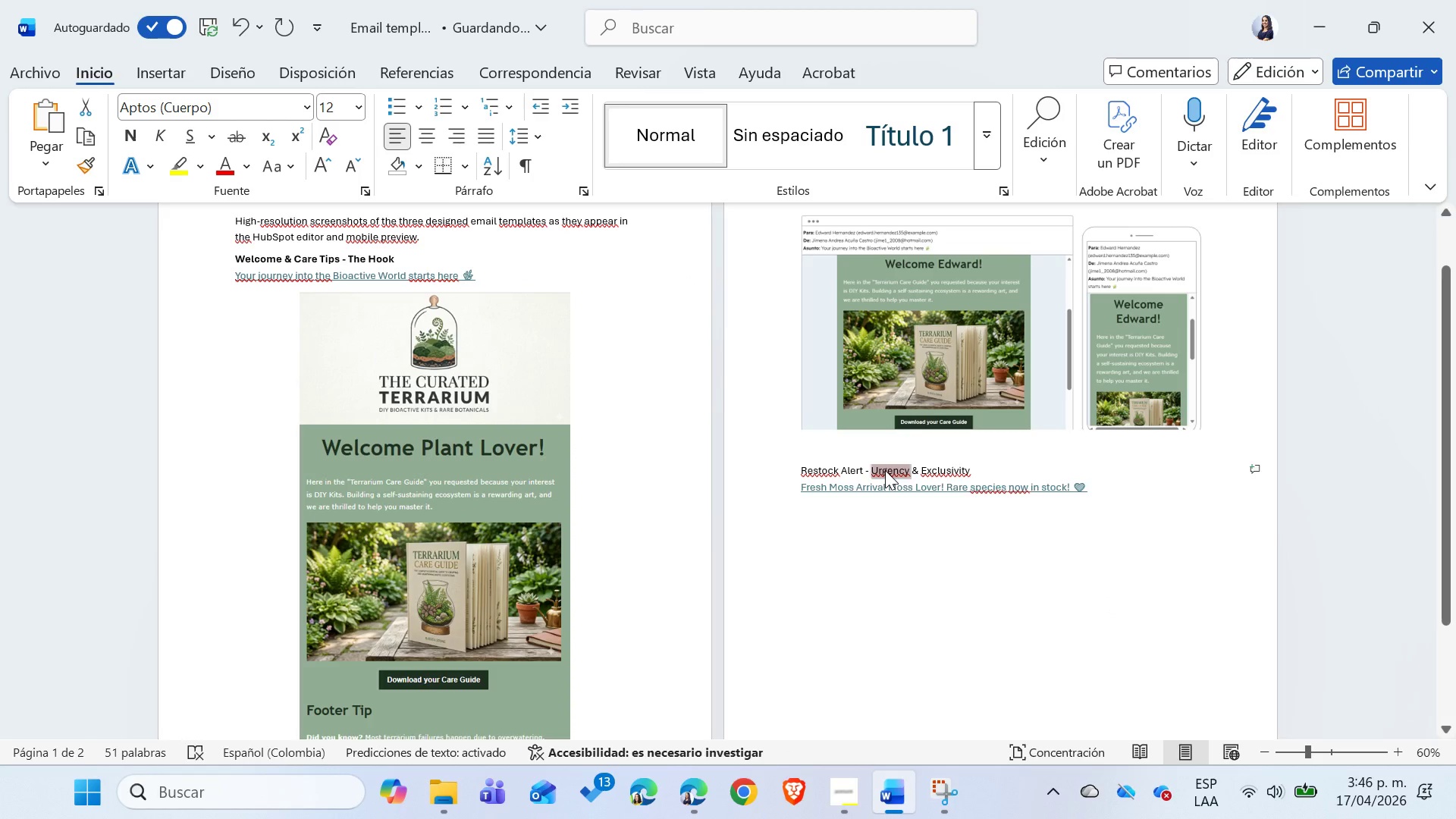 
triple_click([885, 470])
 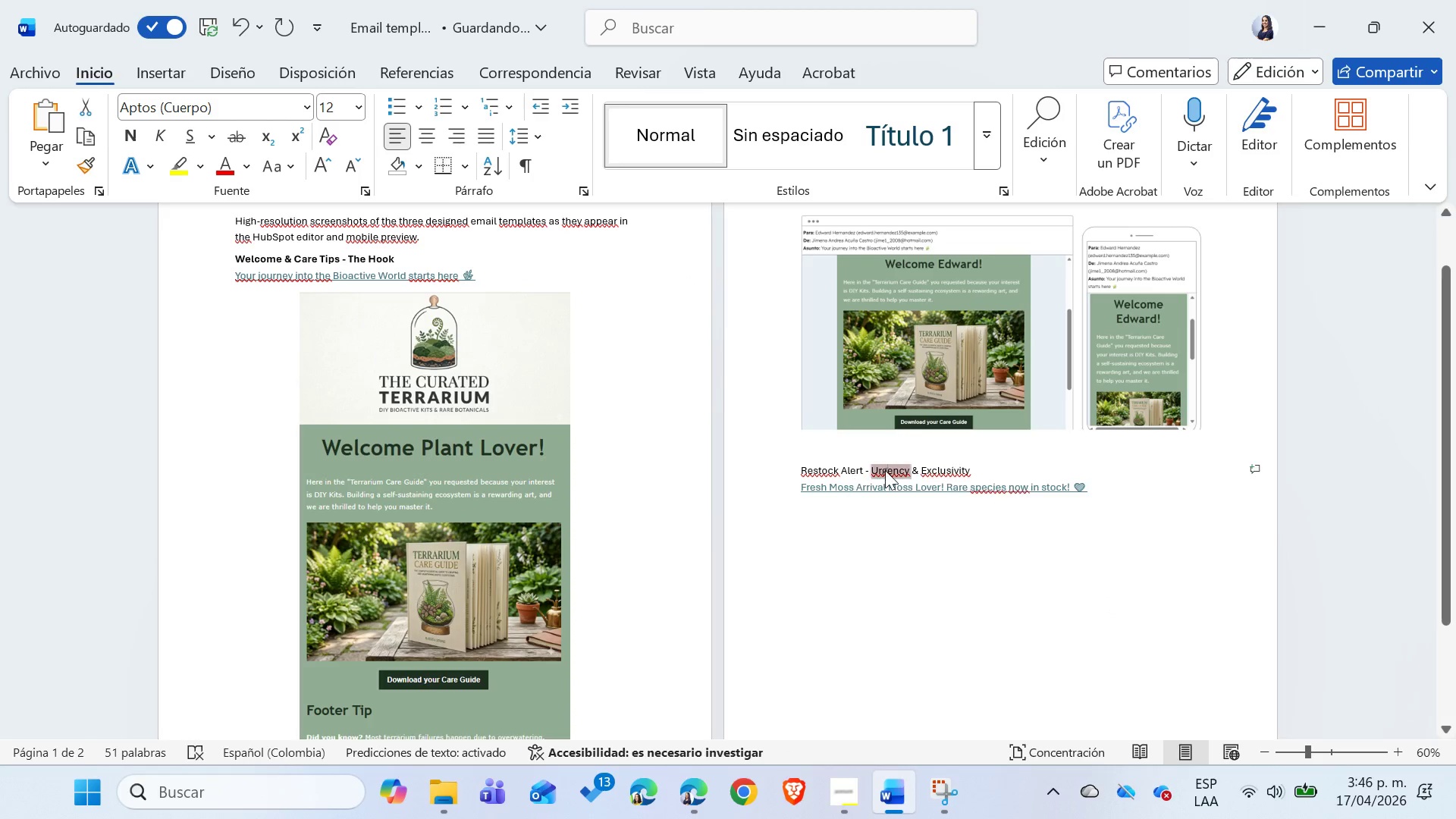 
triple_click([885, 470])
 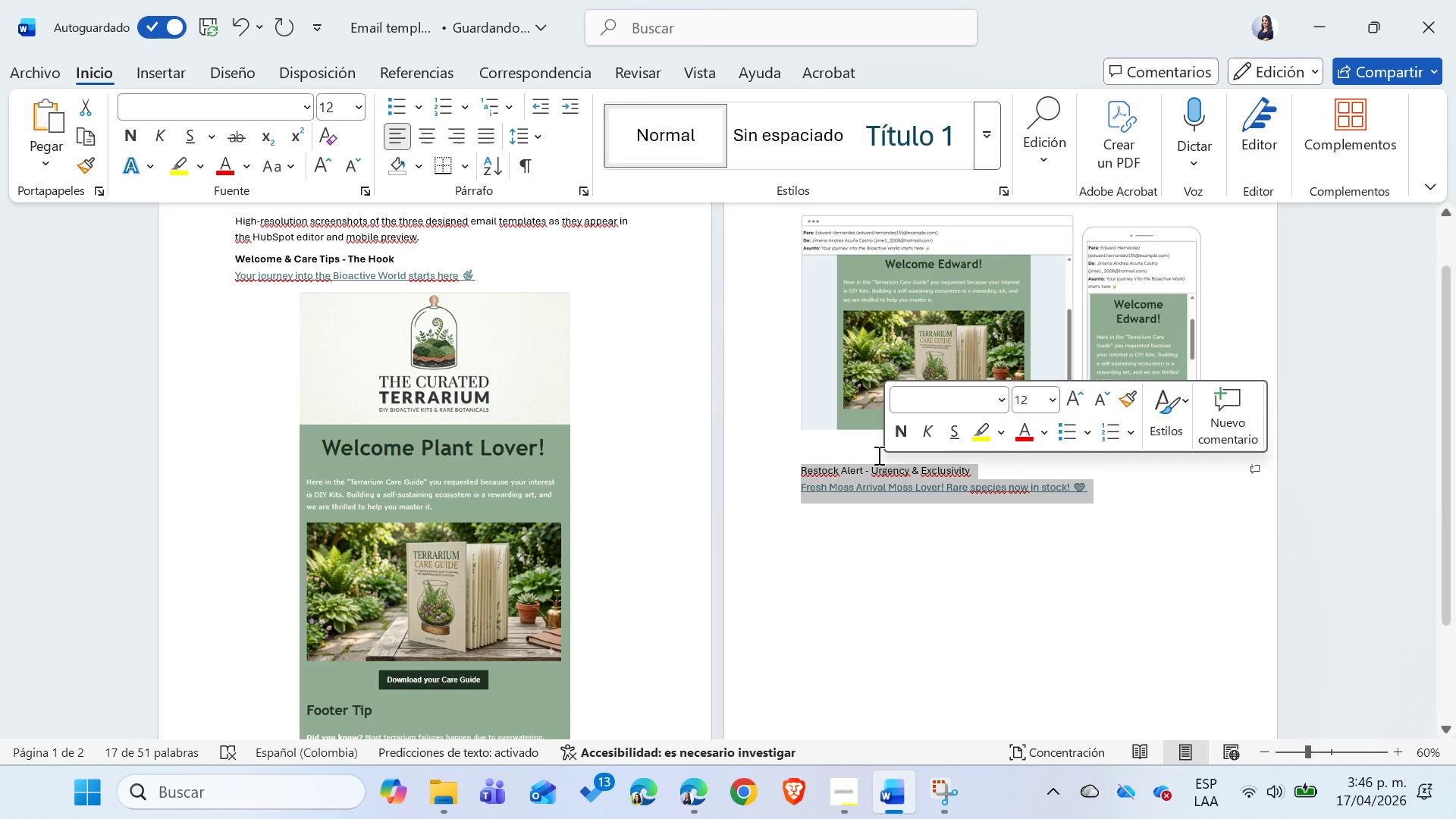 
left_click([852, 472])
 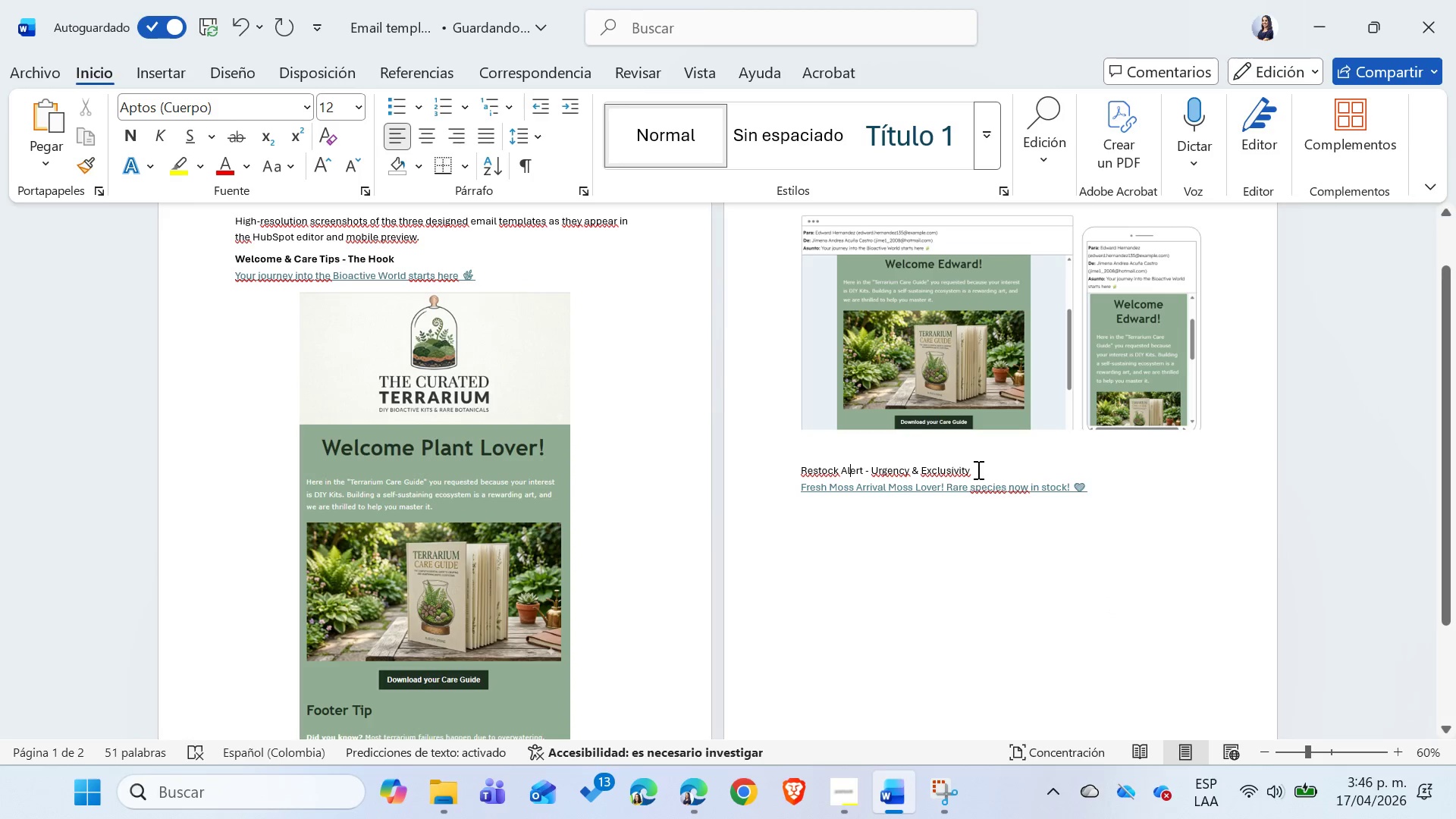 
left_click_drag(start_coordinate=[976, 469], to_coordinate=[792, 472])
 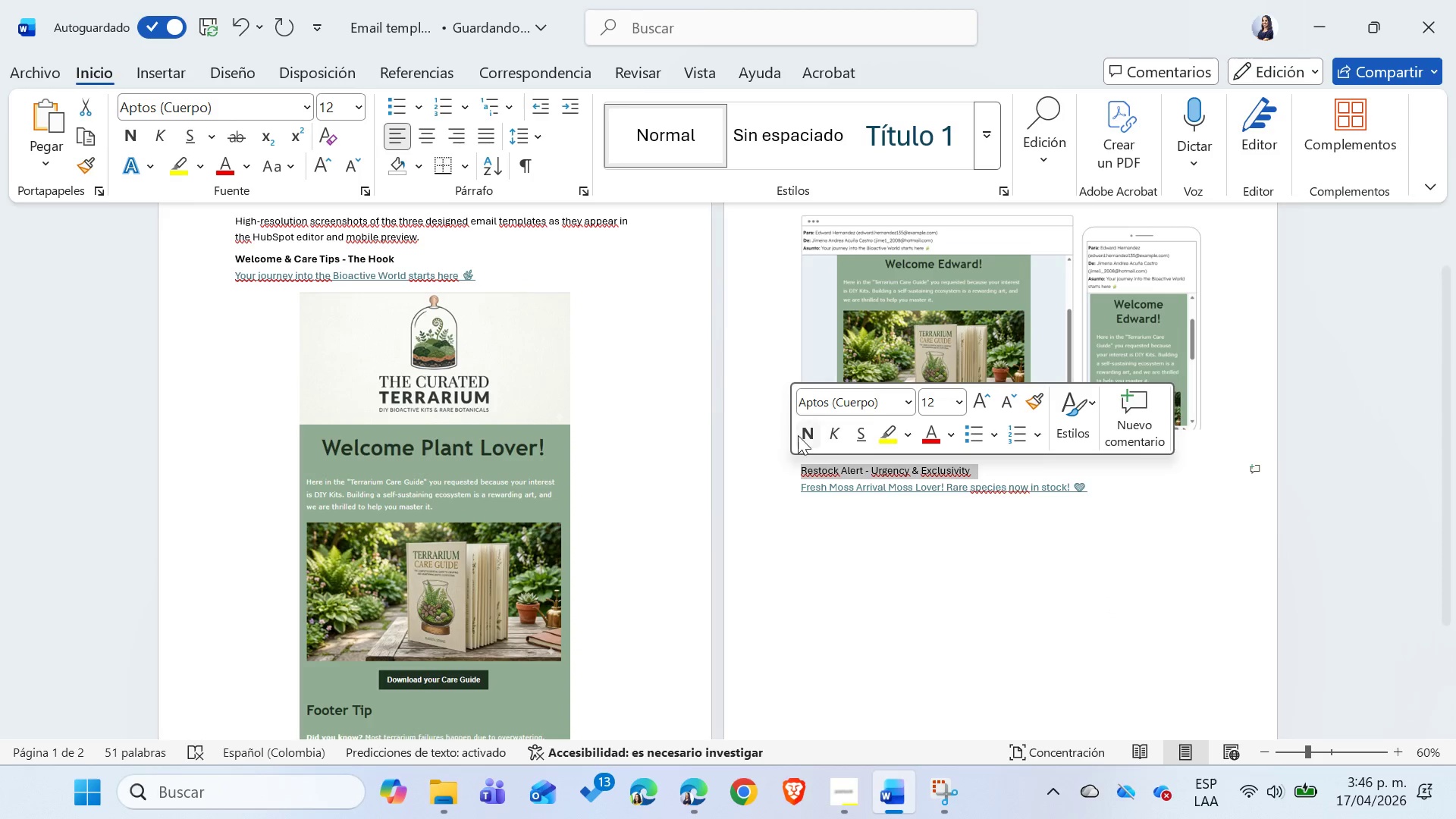 
left_click([796, 435])
 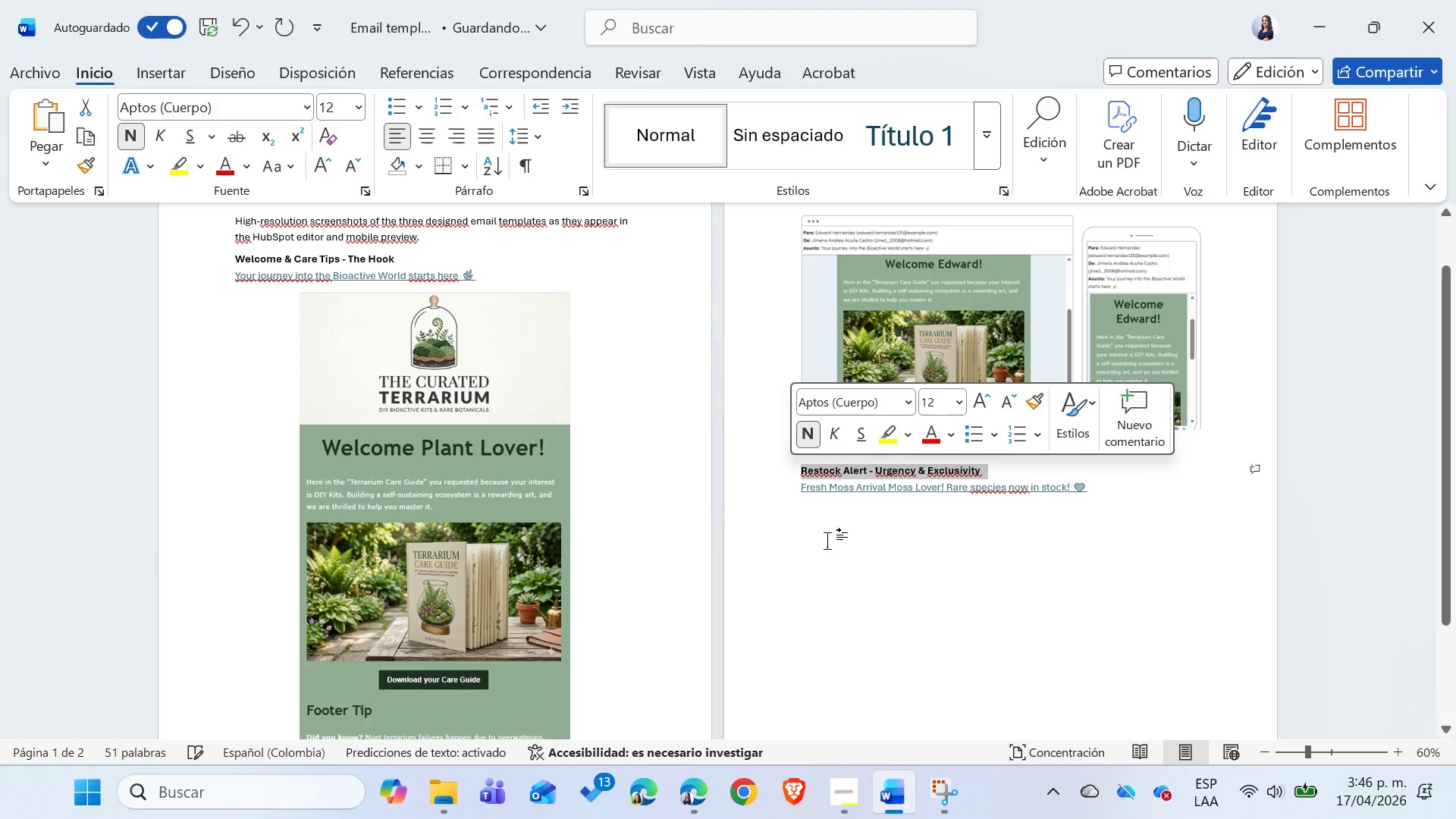 
left_click([837, 563])
 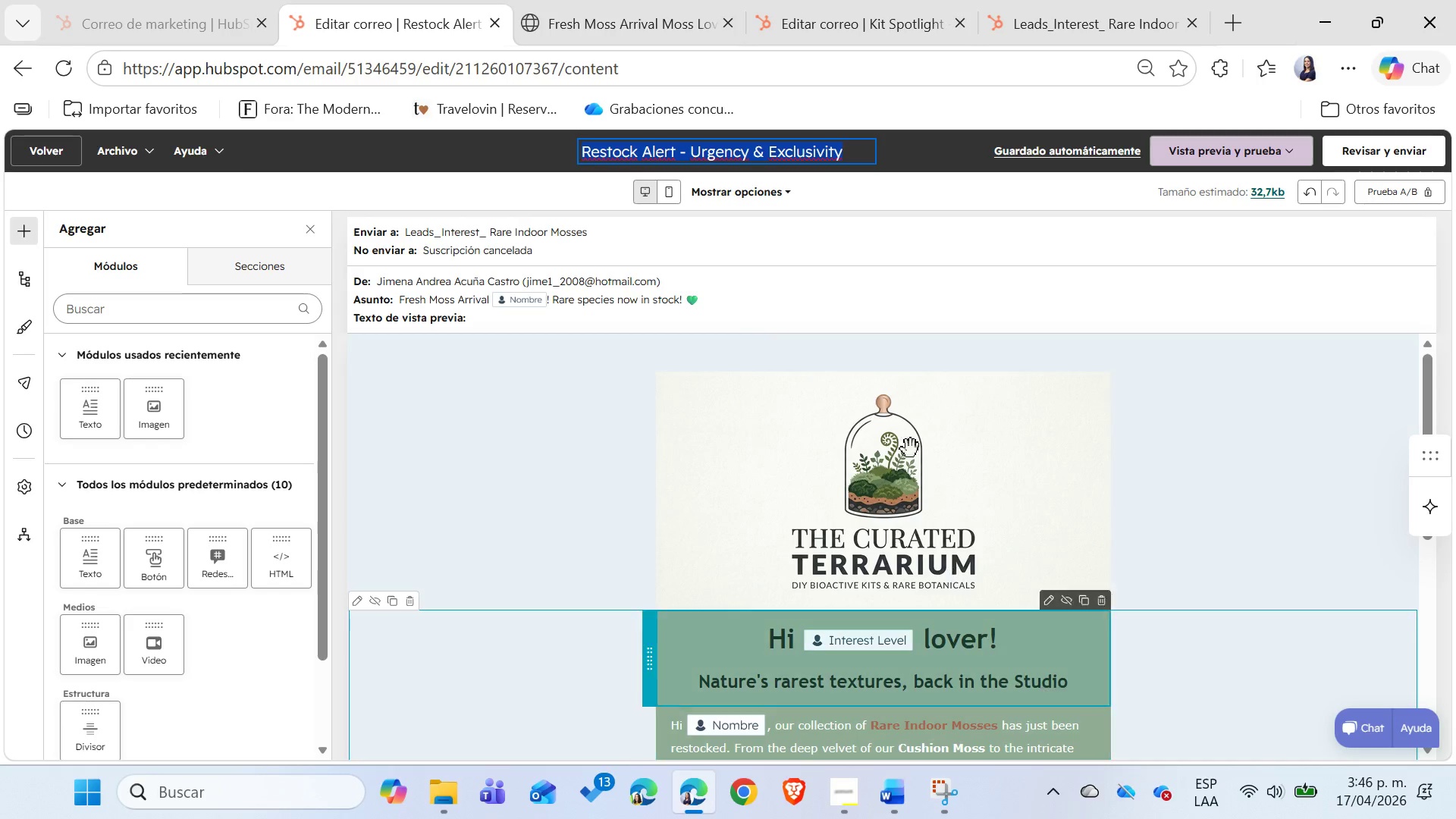 
left_click([597, 0])
 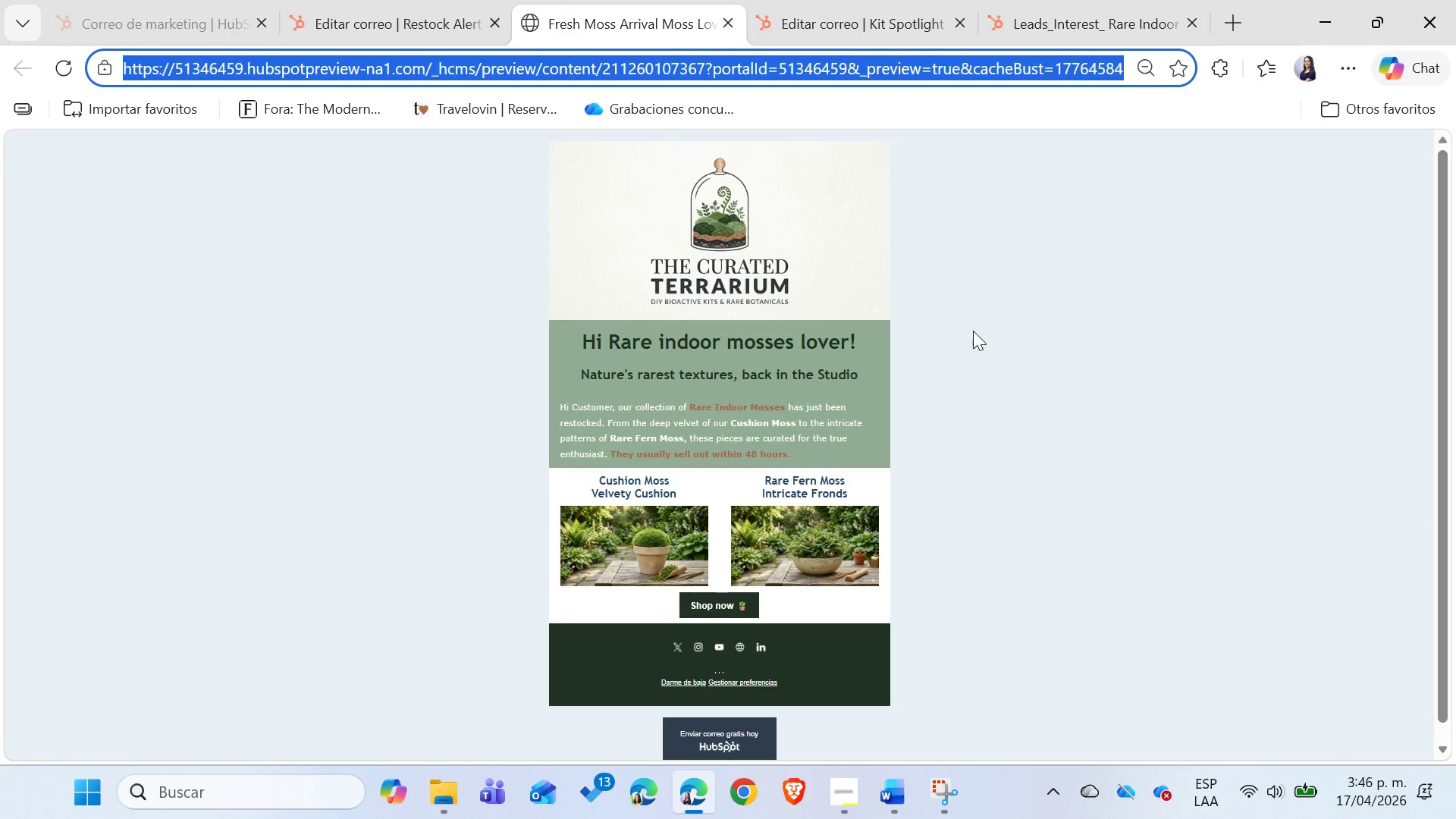 
left_click([974, 331])
 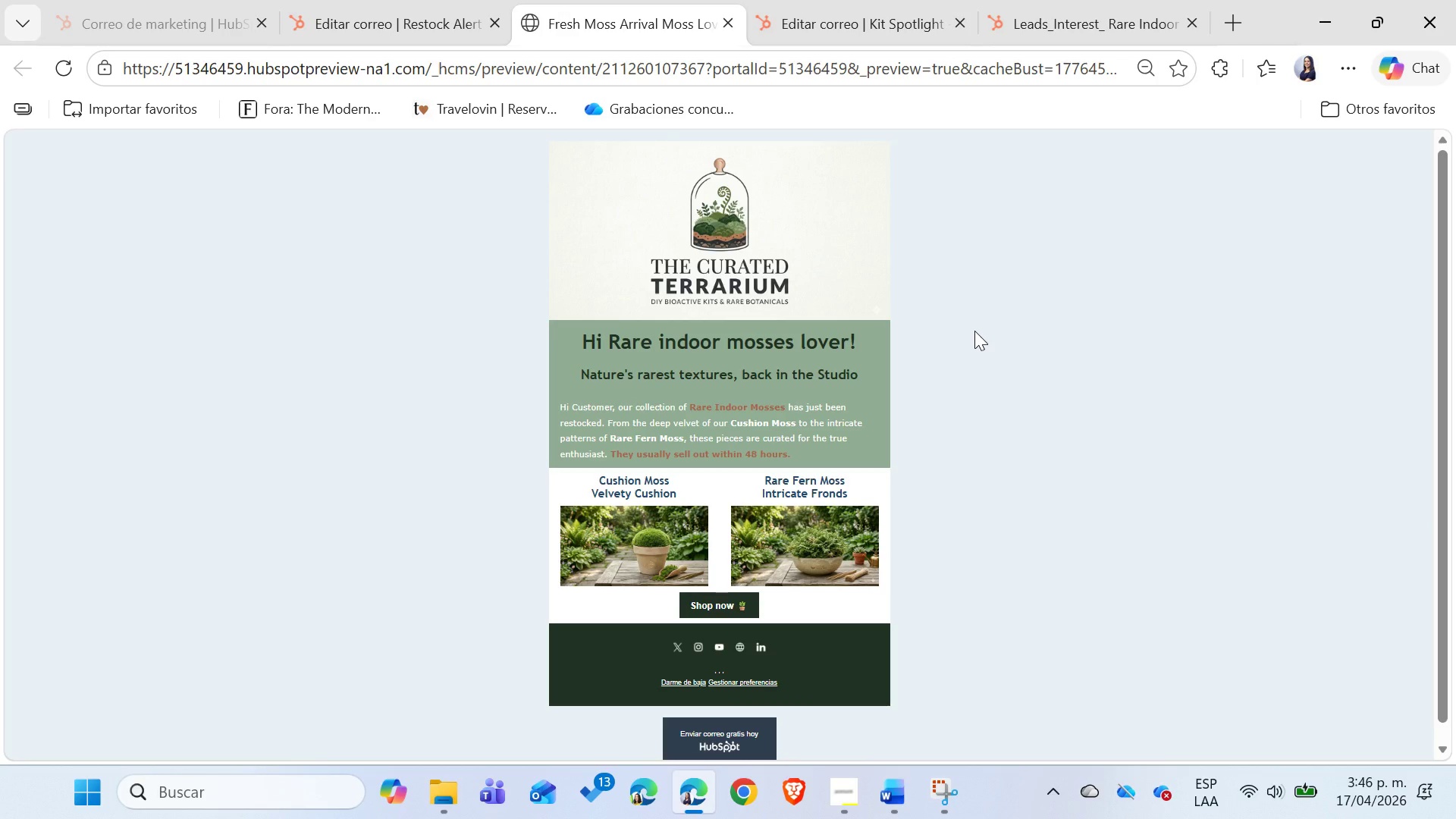 
key(Shift+ShiftLeft)
 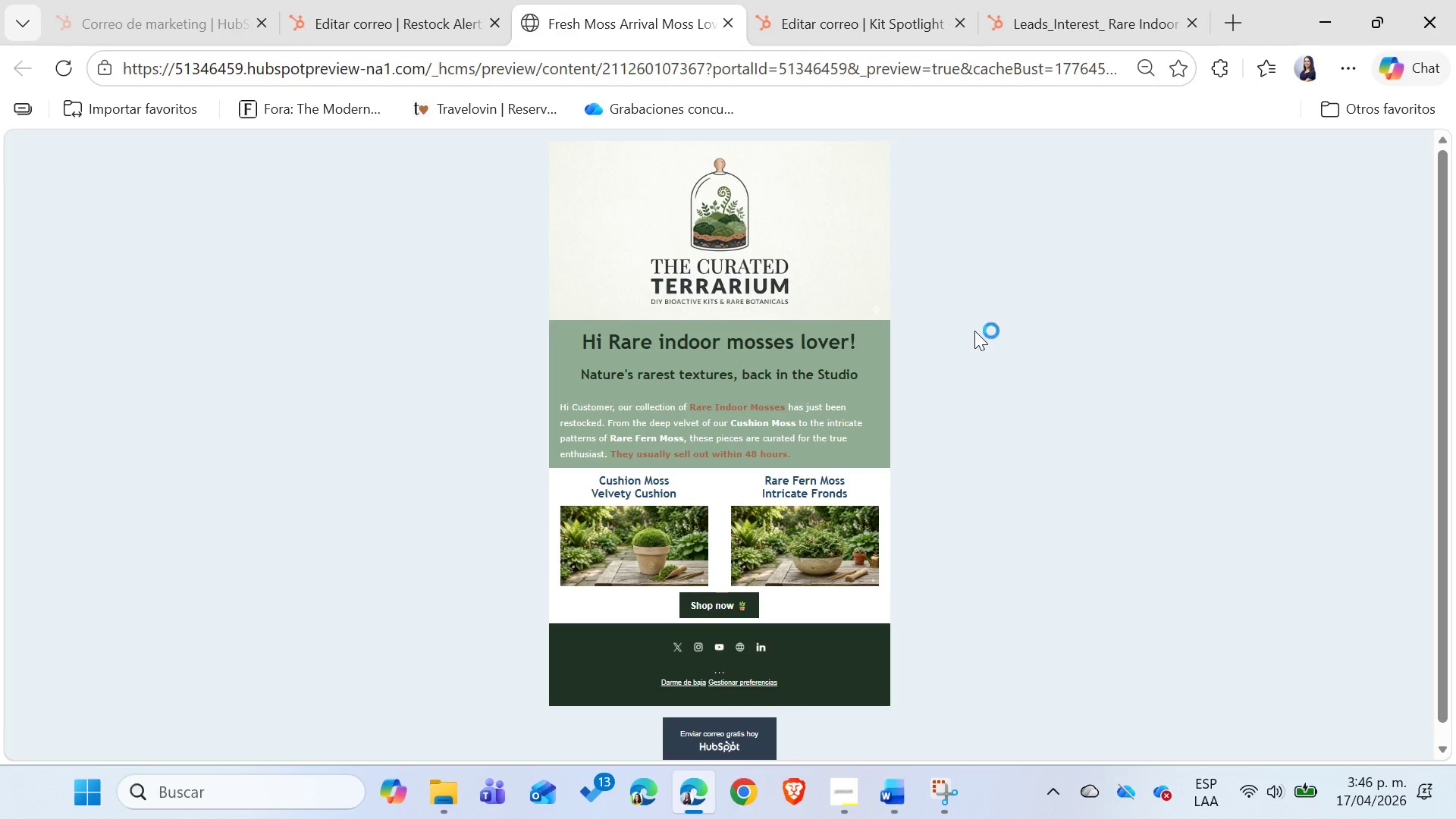 
key(Meta+Shift+S)
 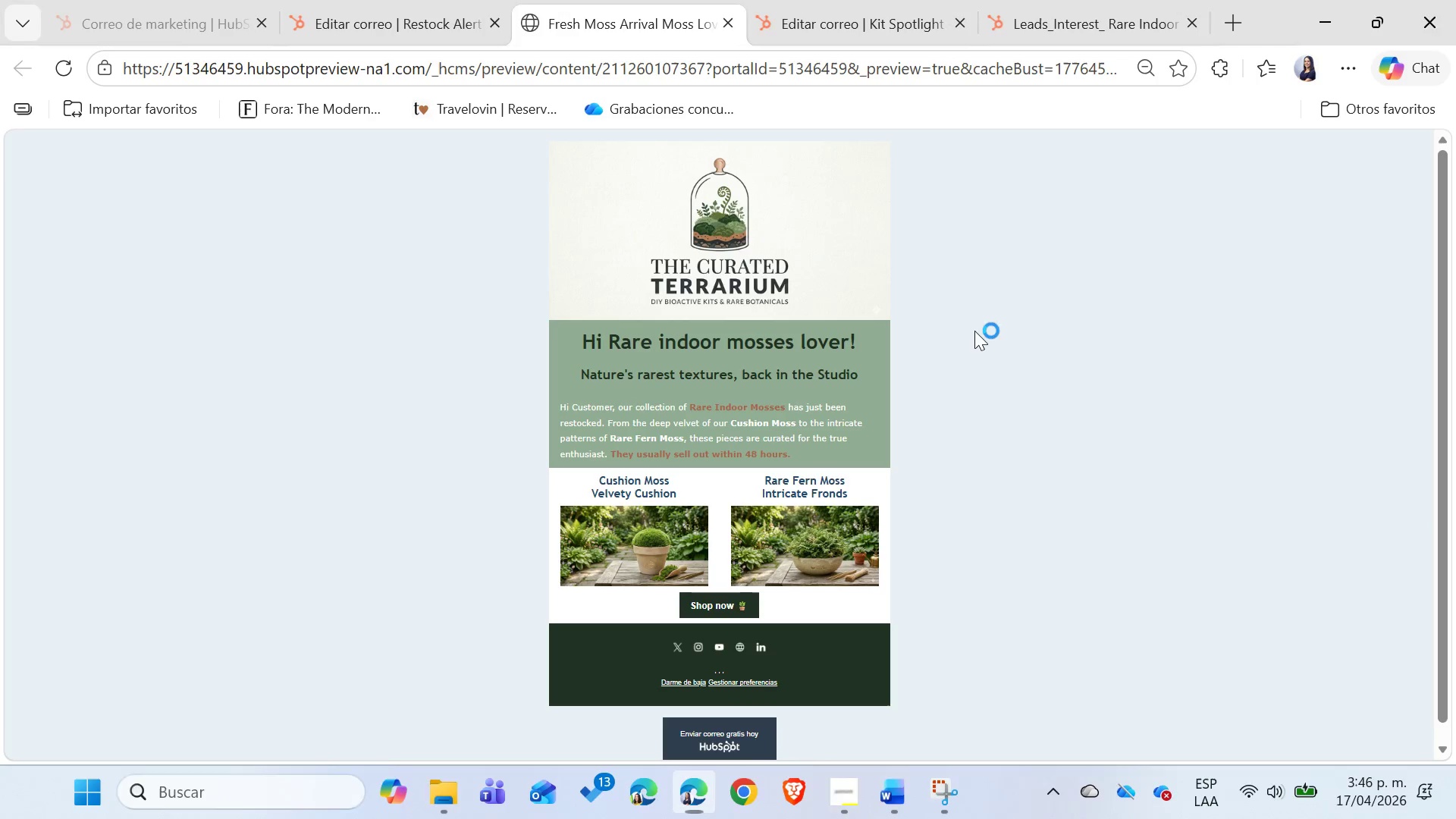 
key(Meta+Shift+MetaLeft)
 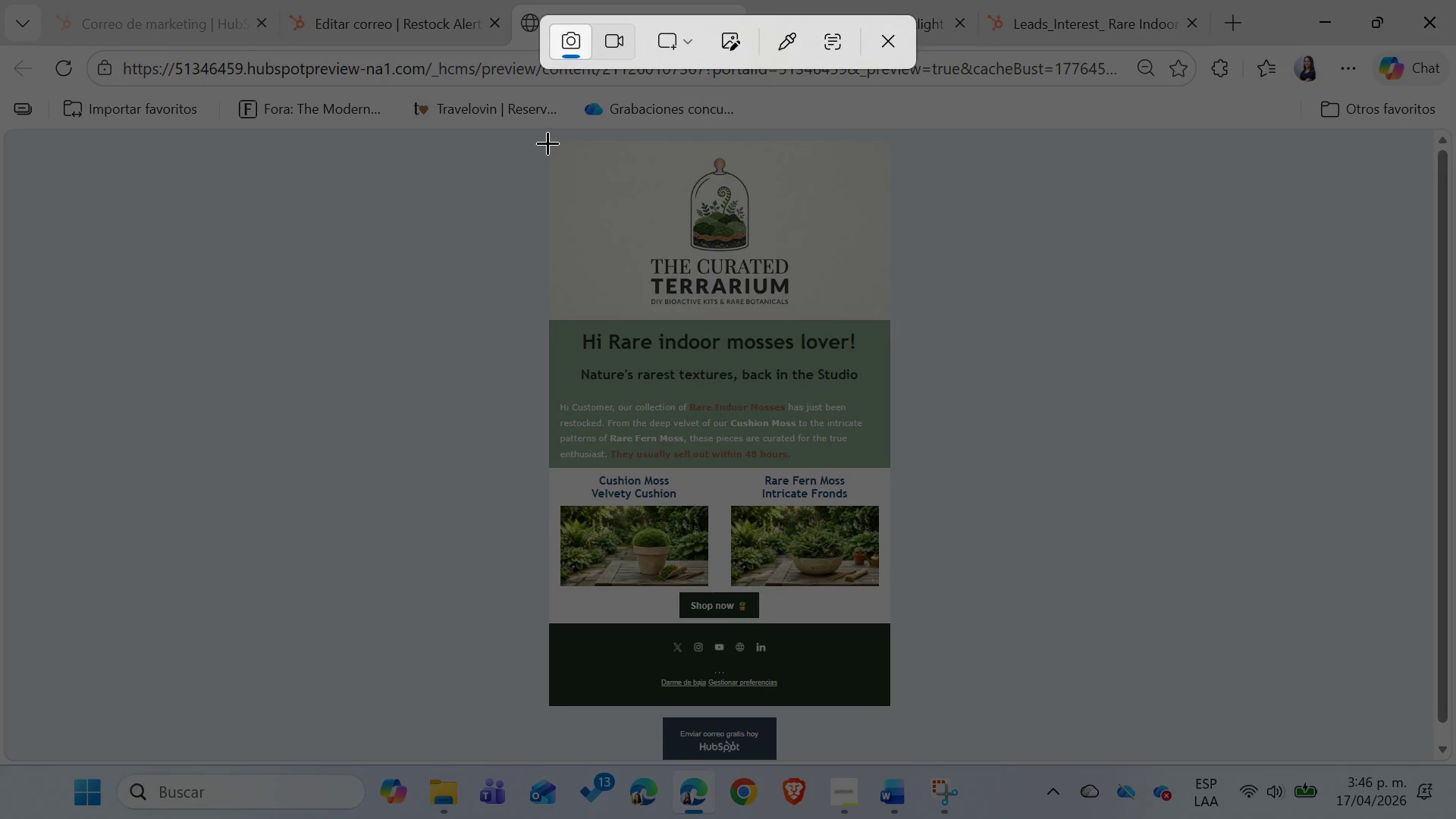 
left_click_drag(start_coordinate=[546, 142], to_coordinate=[890, 705])
 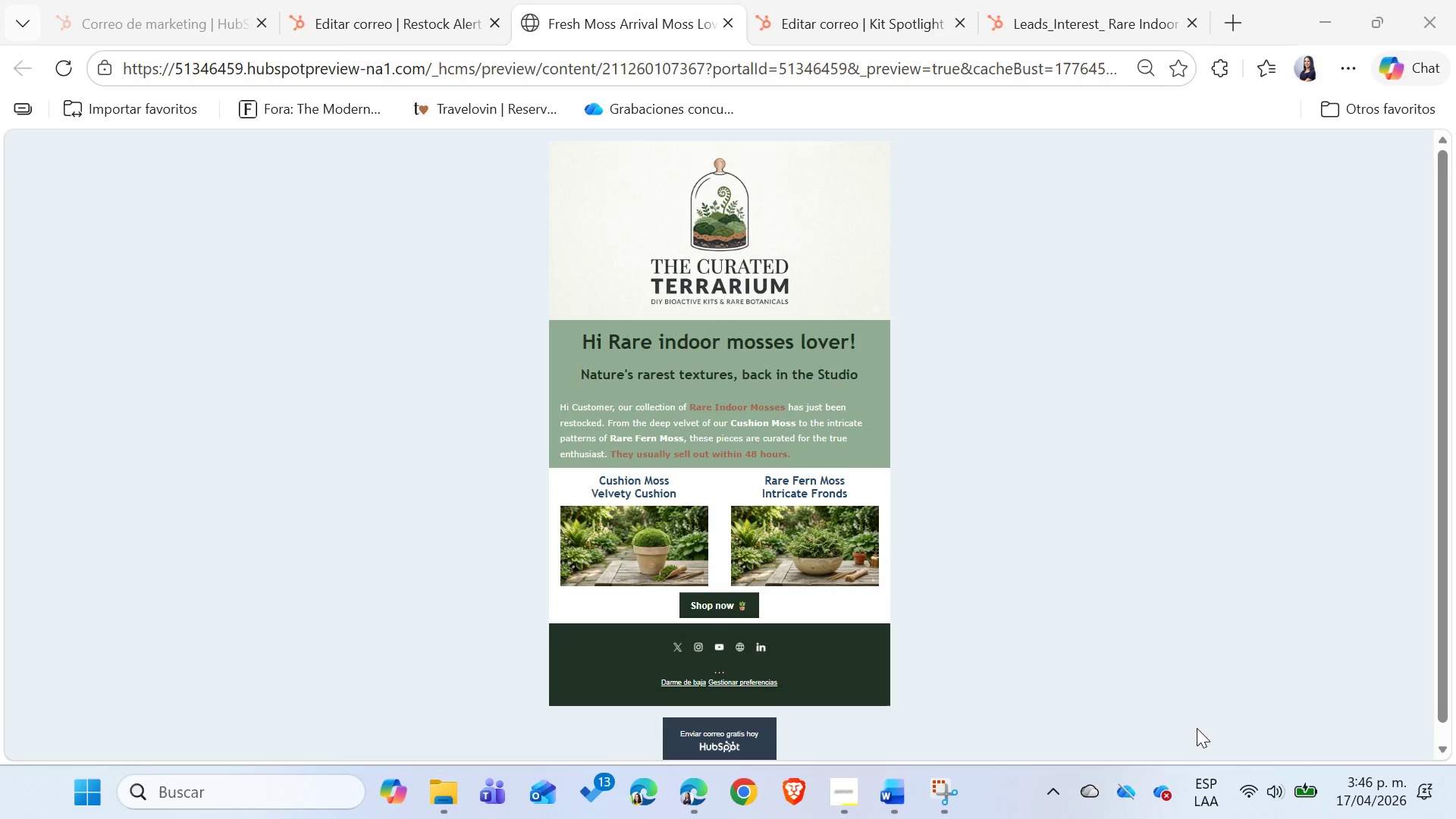 
left_click([957, 557])
 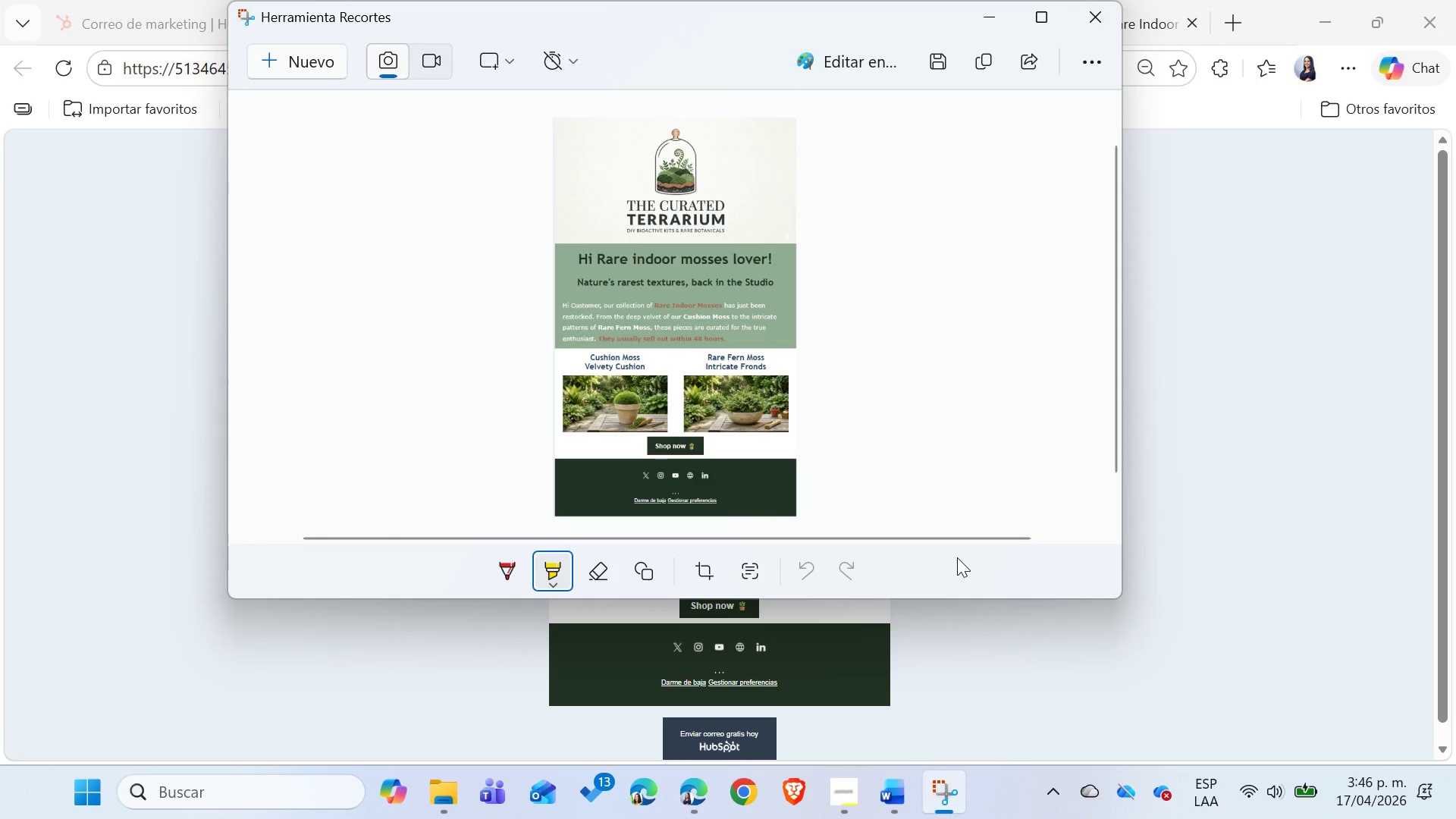 
key(Control+ControlLeft)
 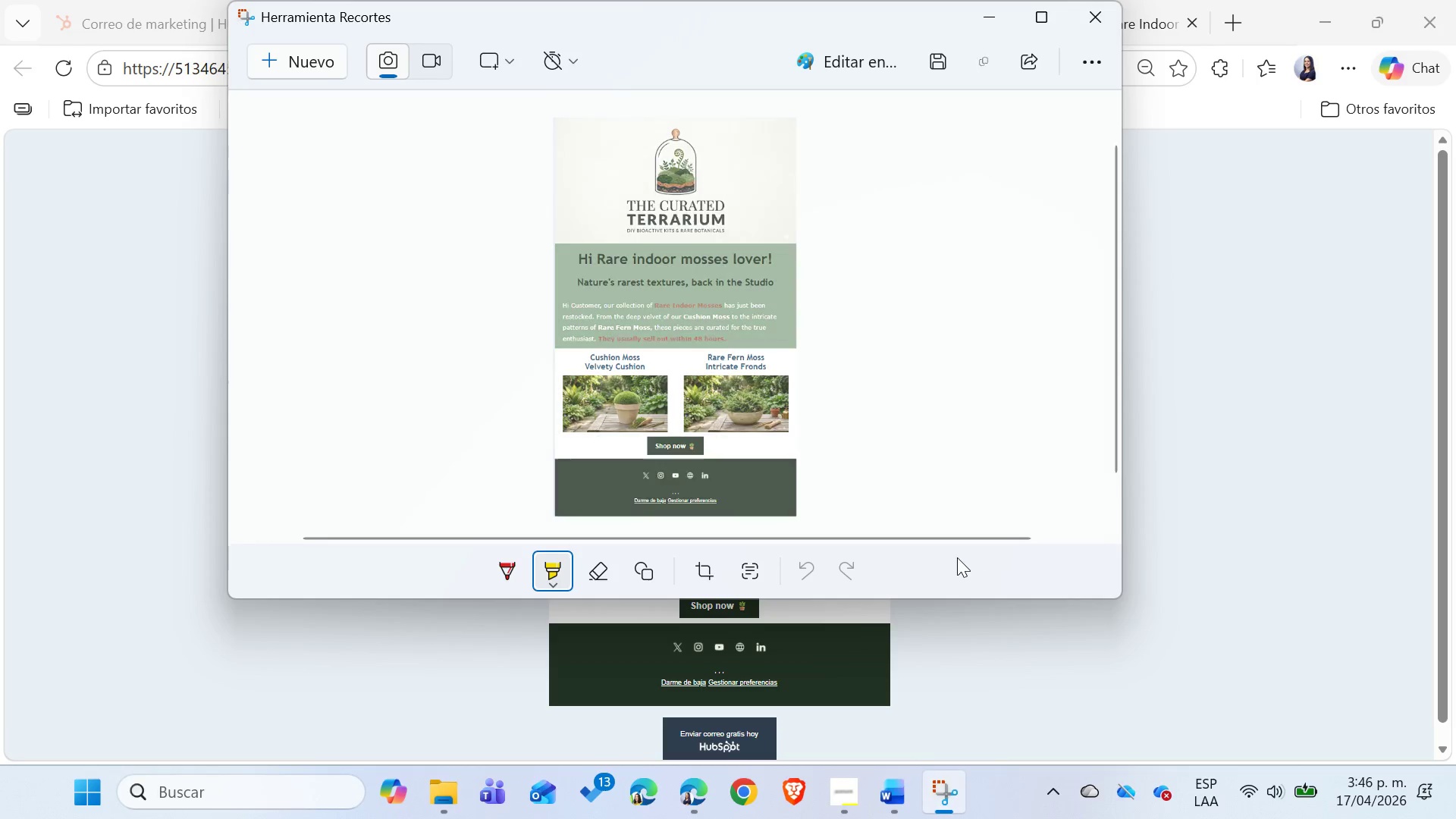 
key(Control+C)
 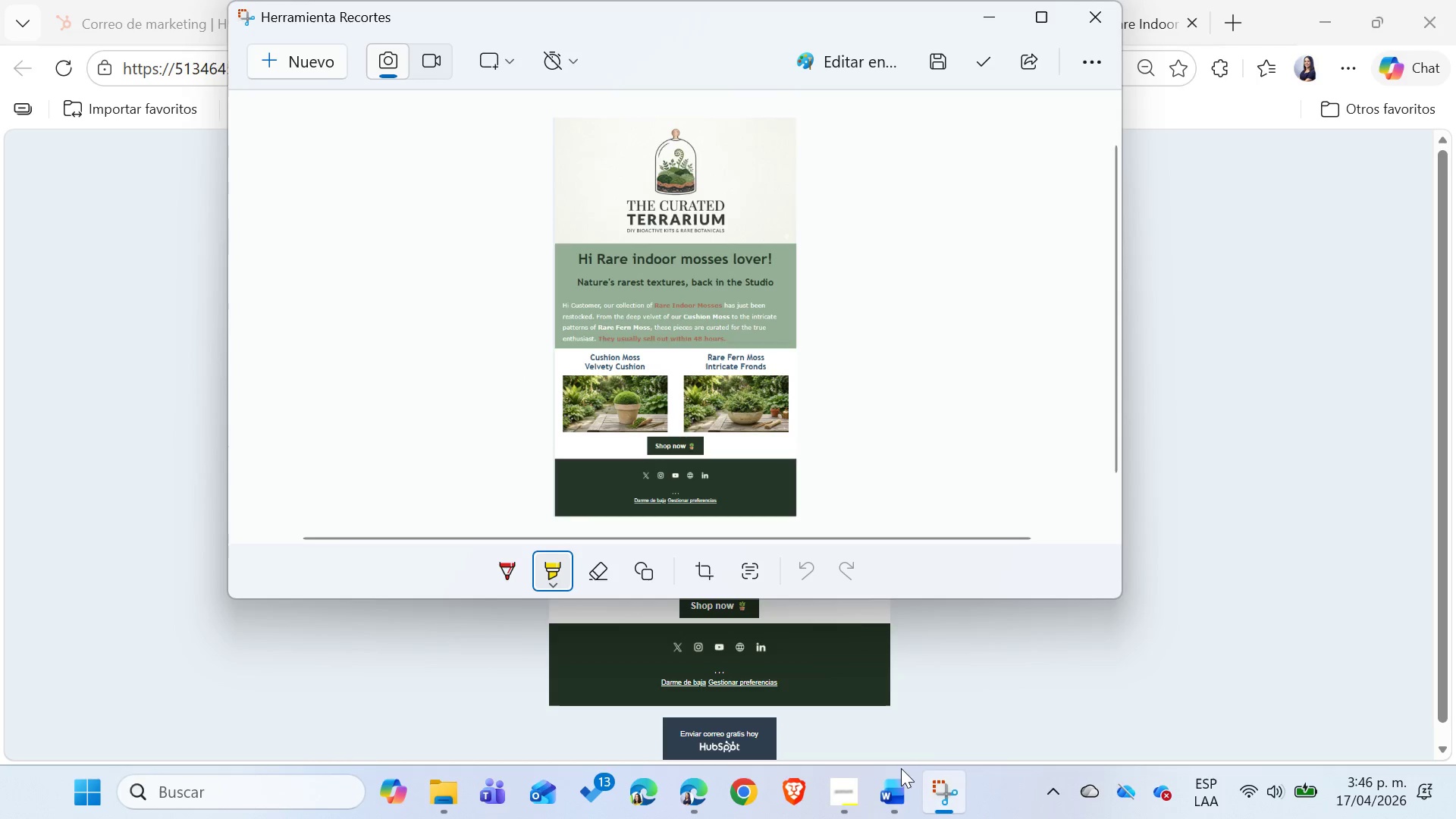 
left_click([891, 797])
 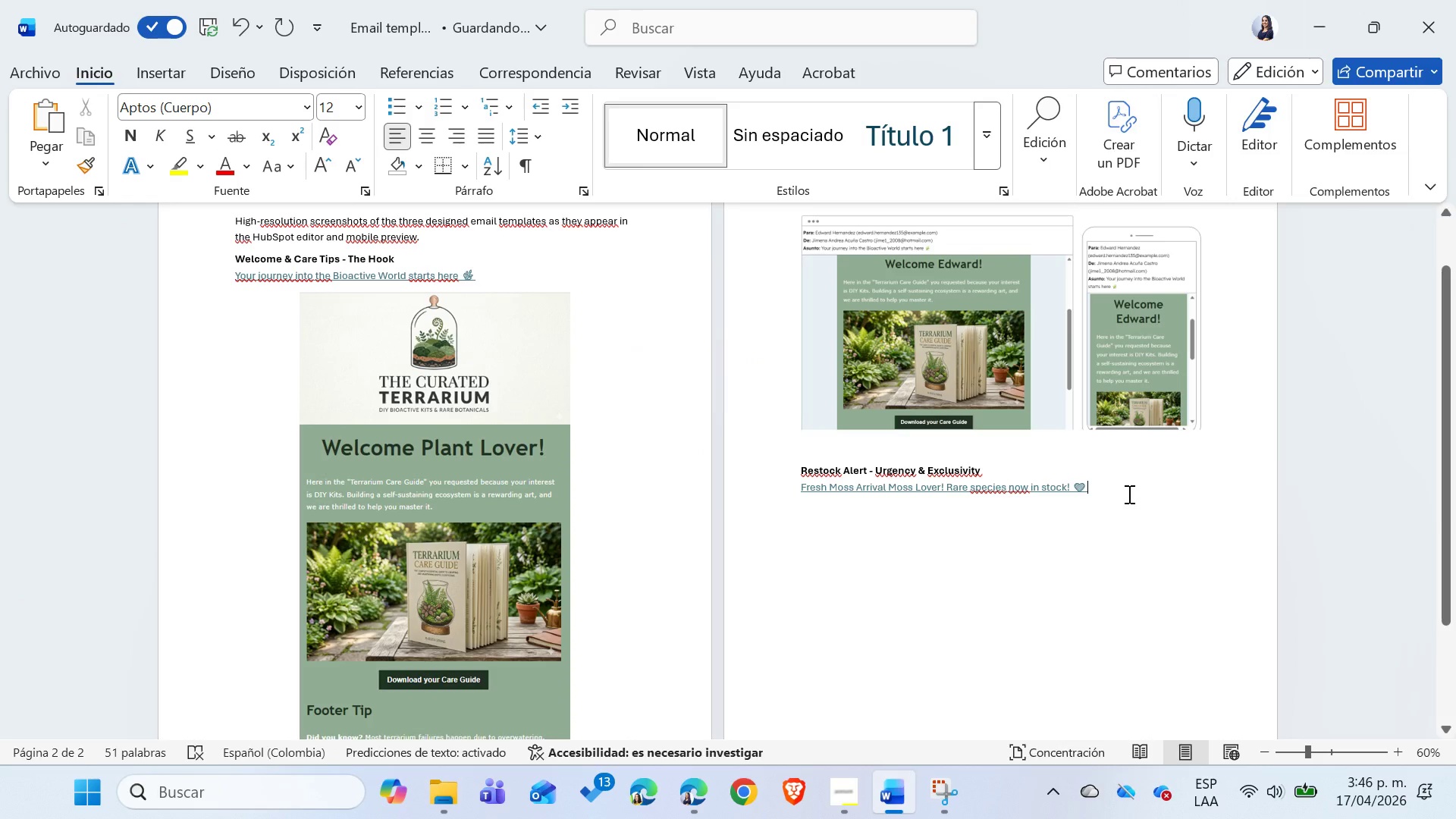 
key(Enter)
 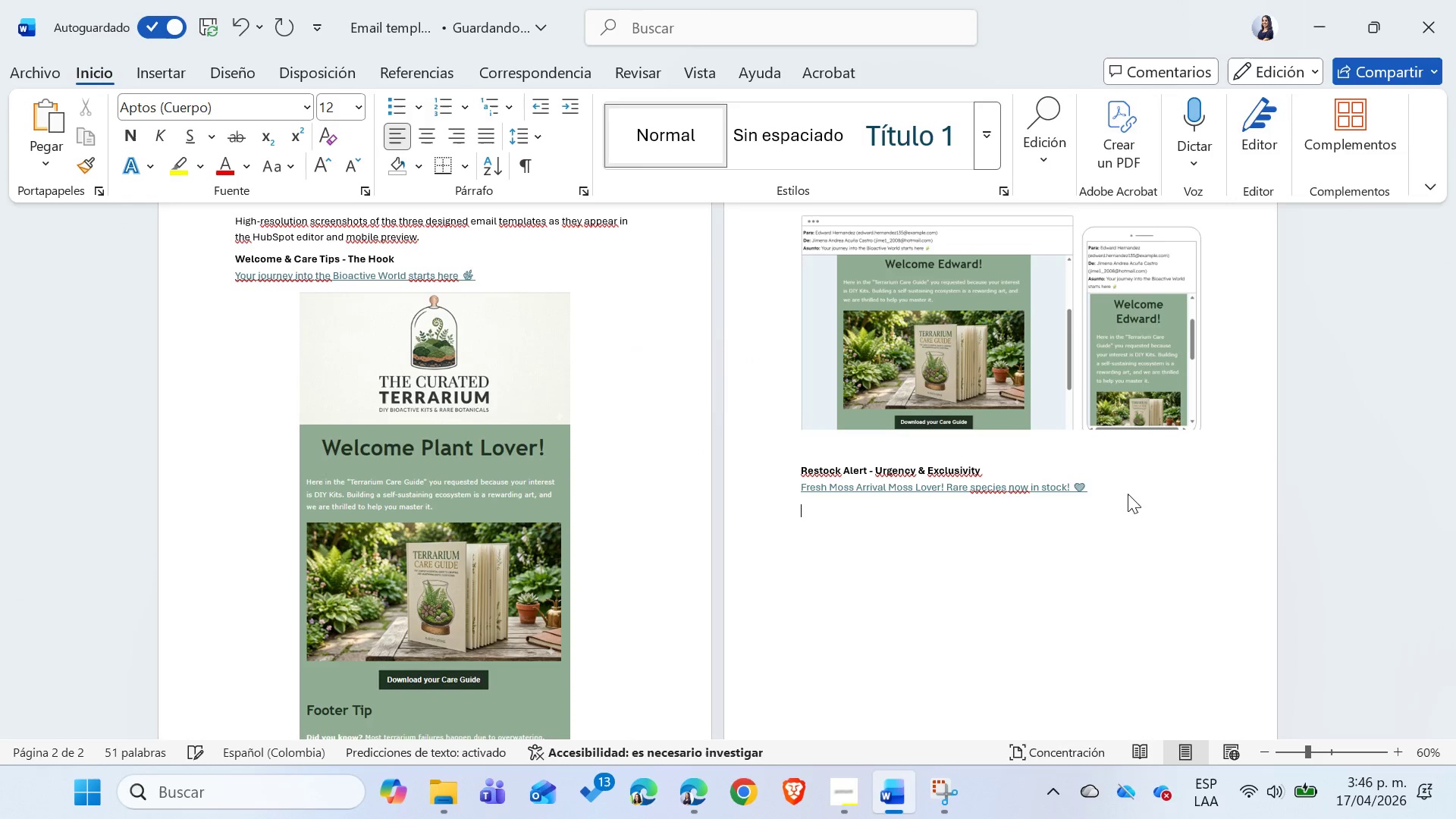 
key(Control+ControlLeft)
 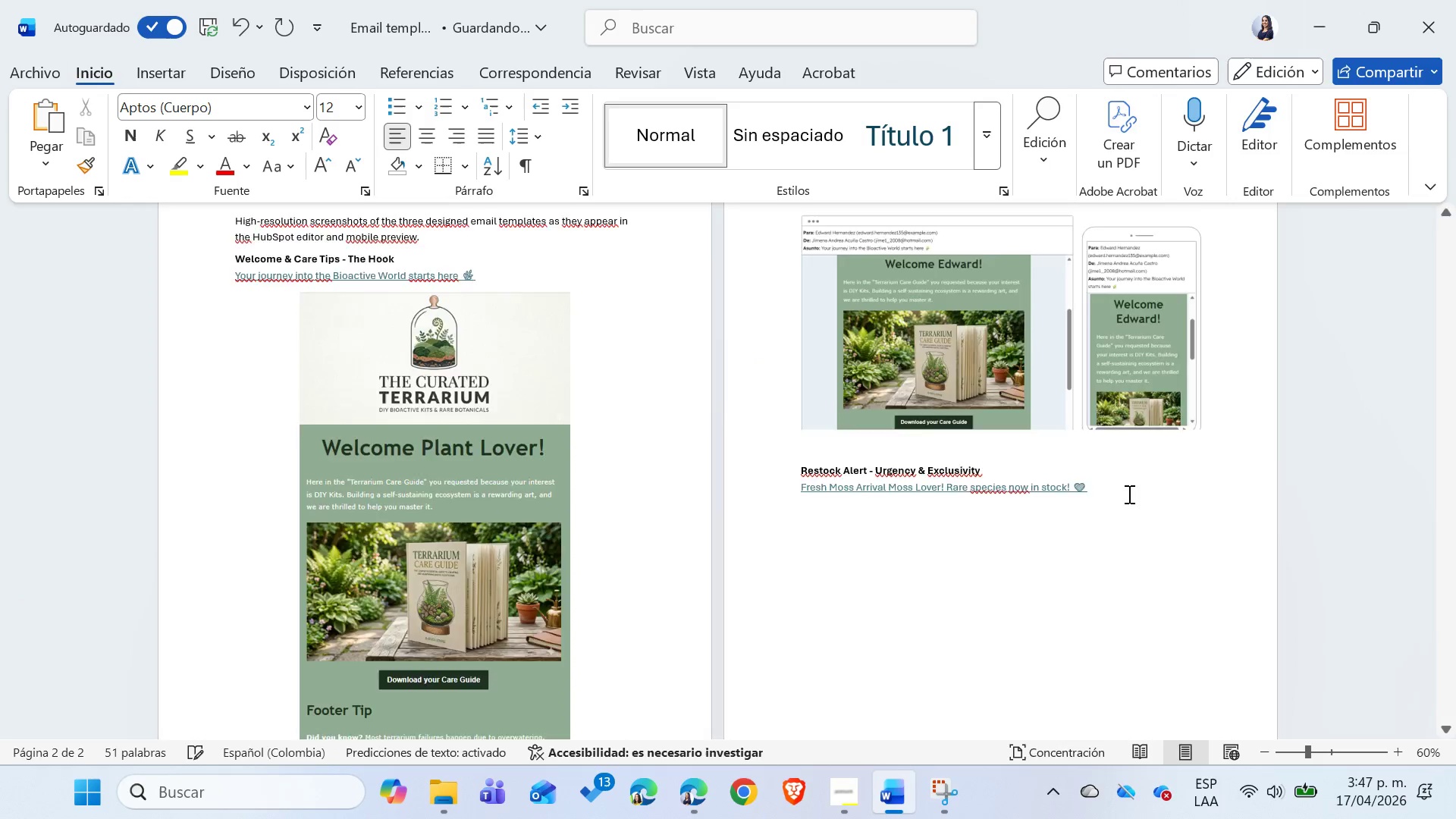 
key(Control+V)
 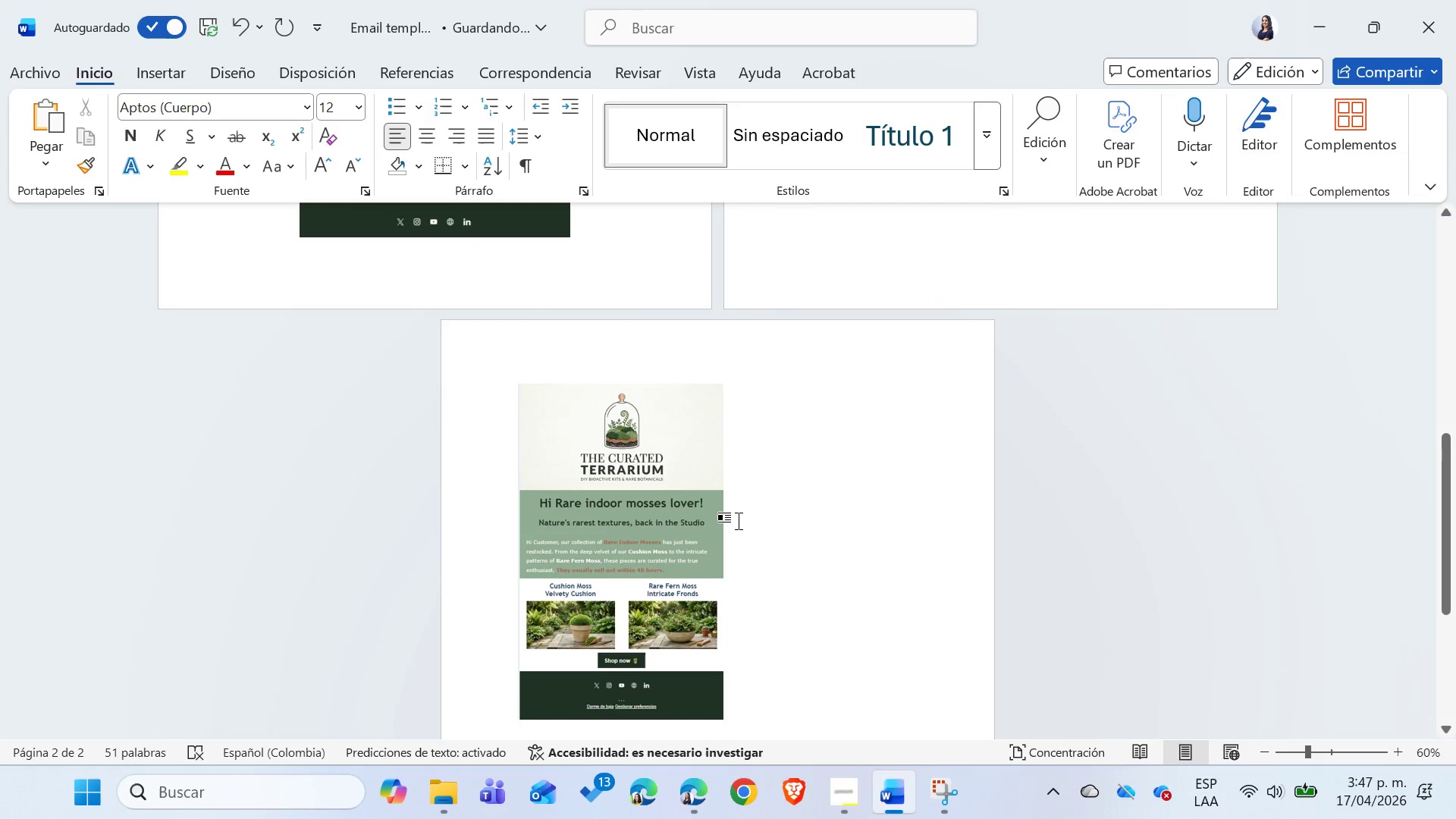 
left_click([739, 523])
 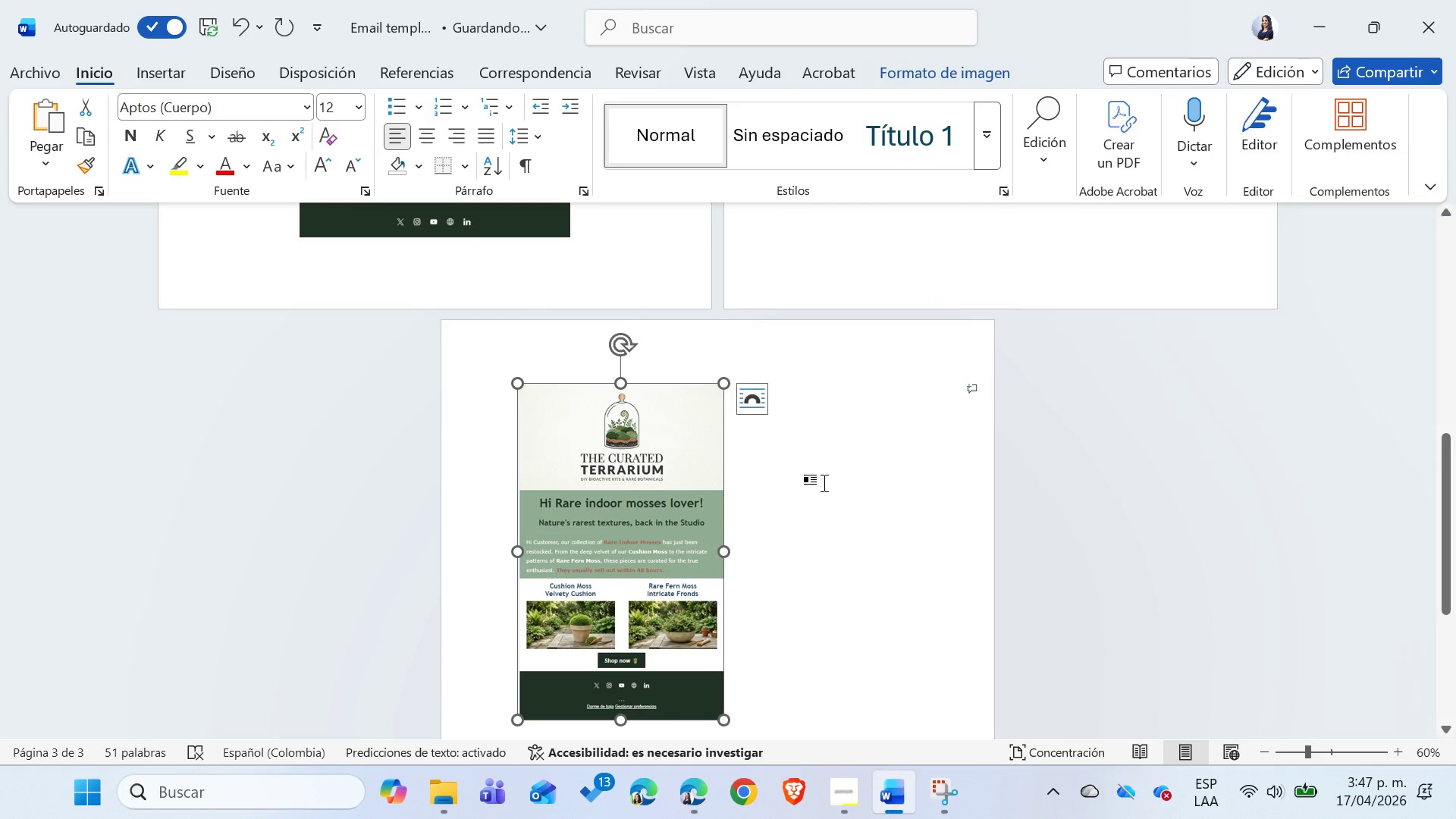 
scroll: coordinate [824, 484], scroll_direction: down, amount: 3.0
 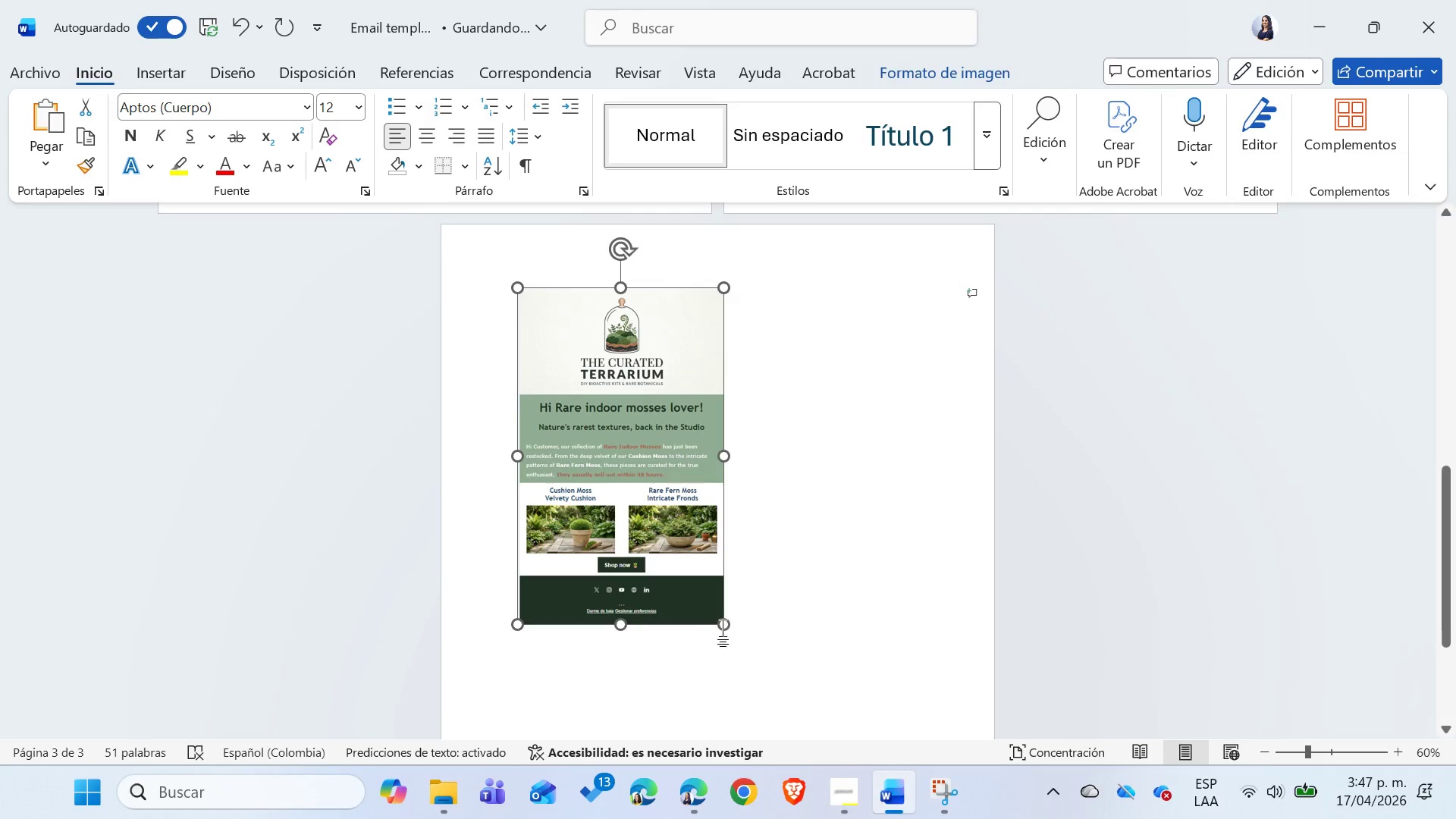 
left_click_drag(start_coordinate=[726, 626], to_coordinate=[868, 682])
 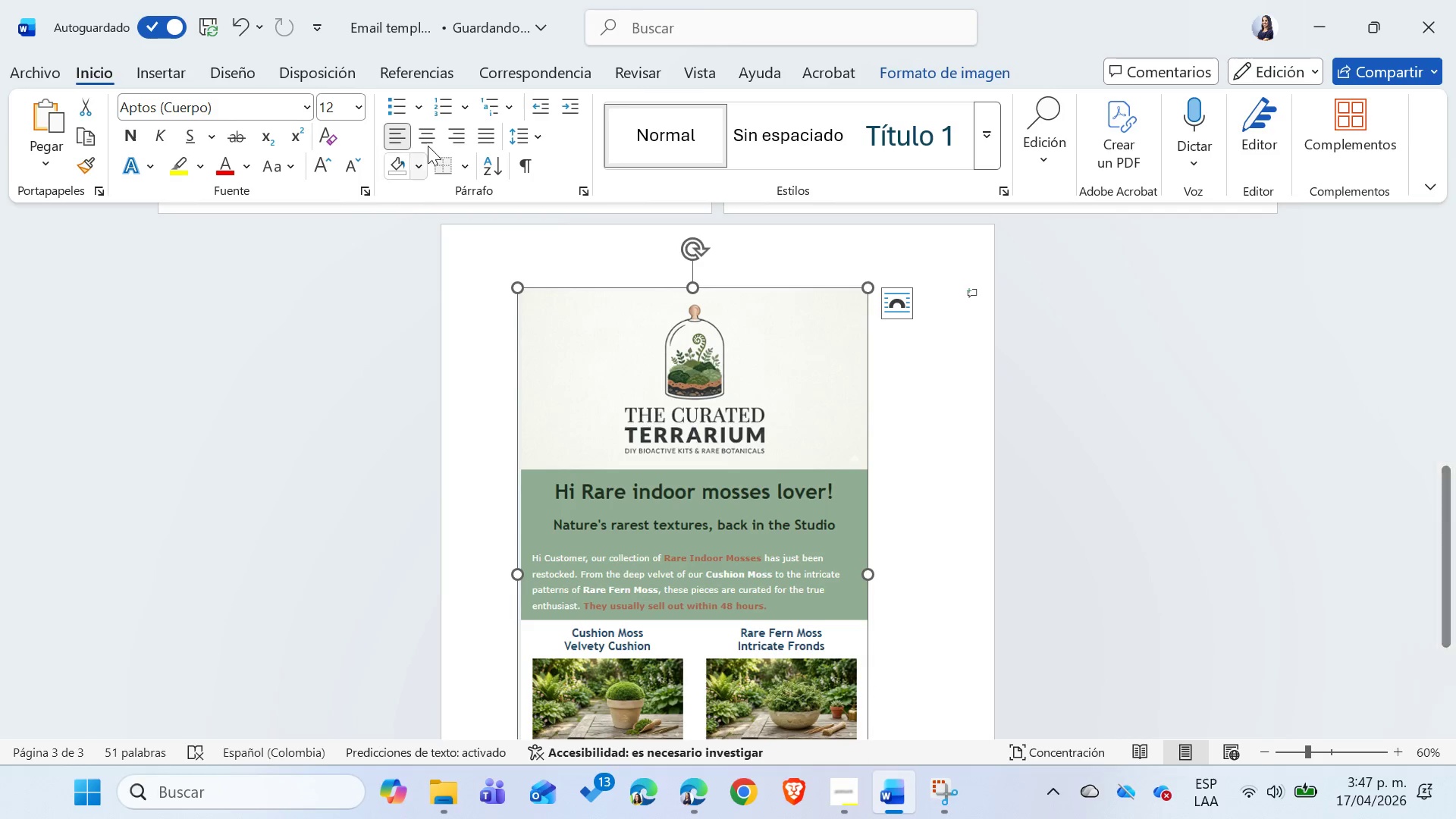 
left_click([435, 131])
 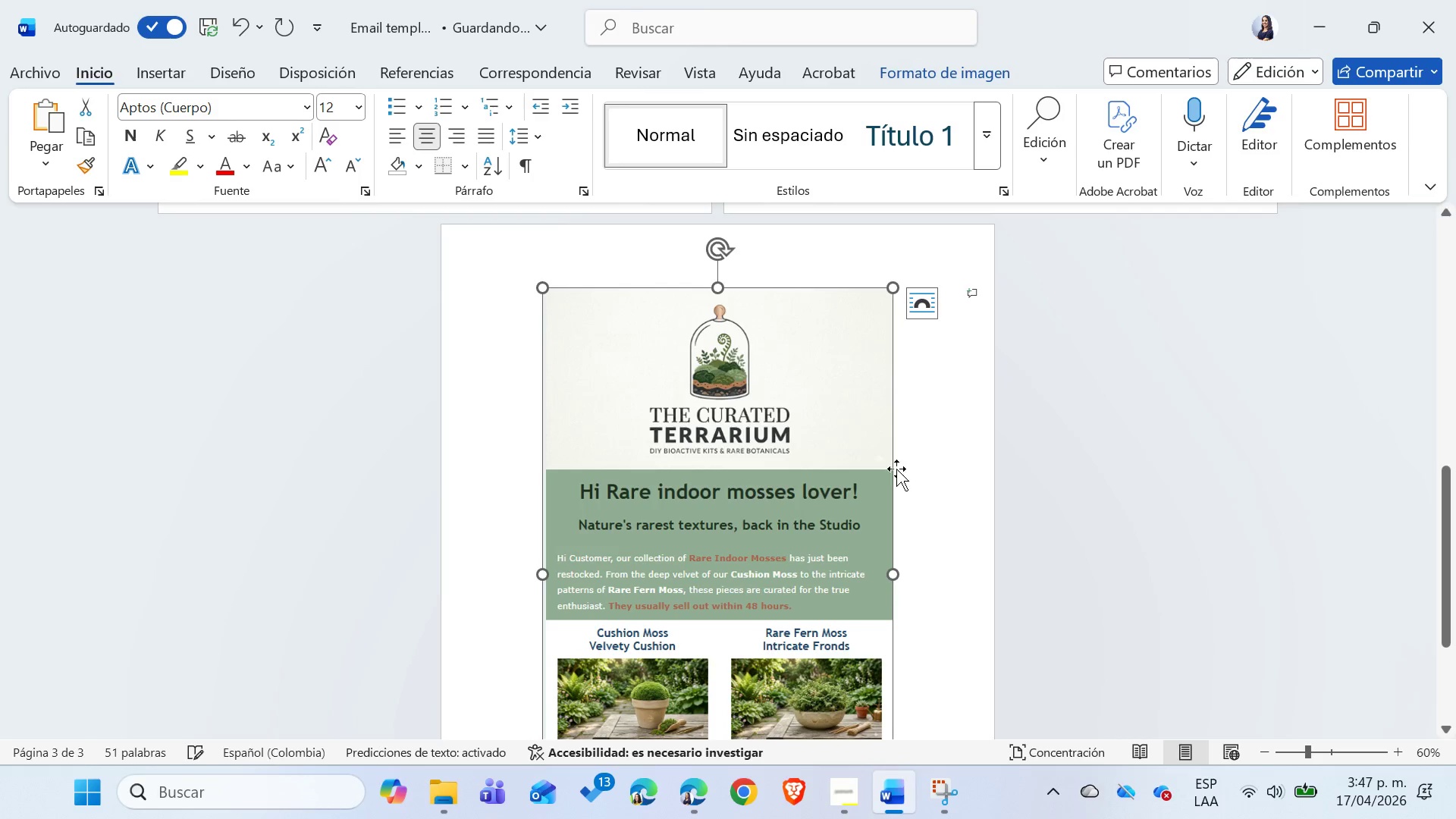 
scroll: coordinate [895, 469], scroll_direction: down, amount: 9.0
 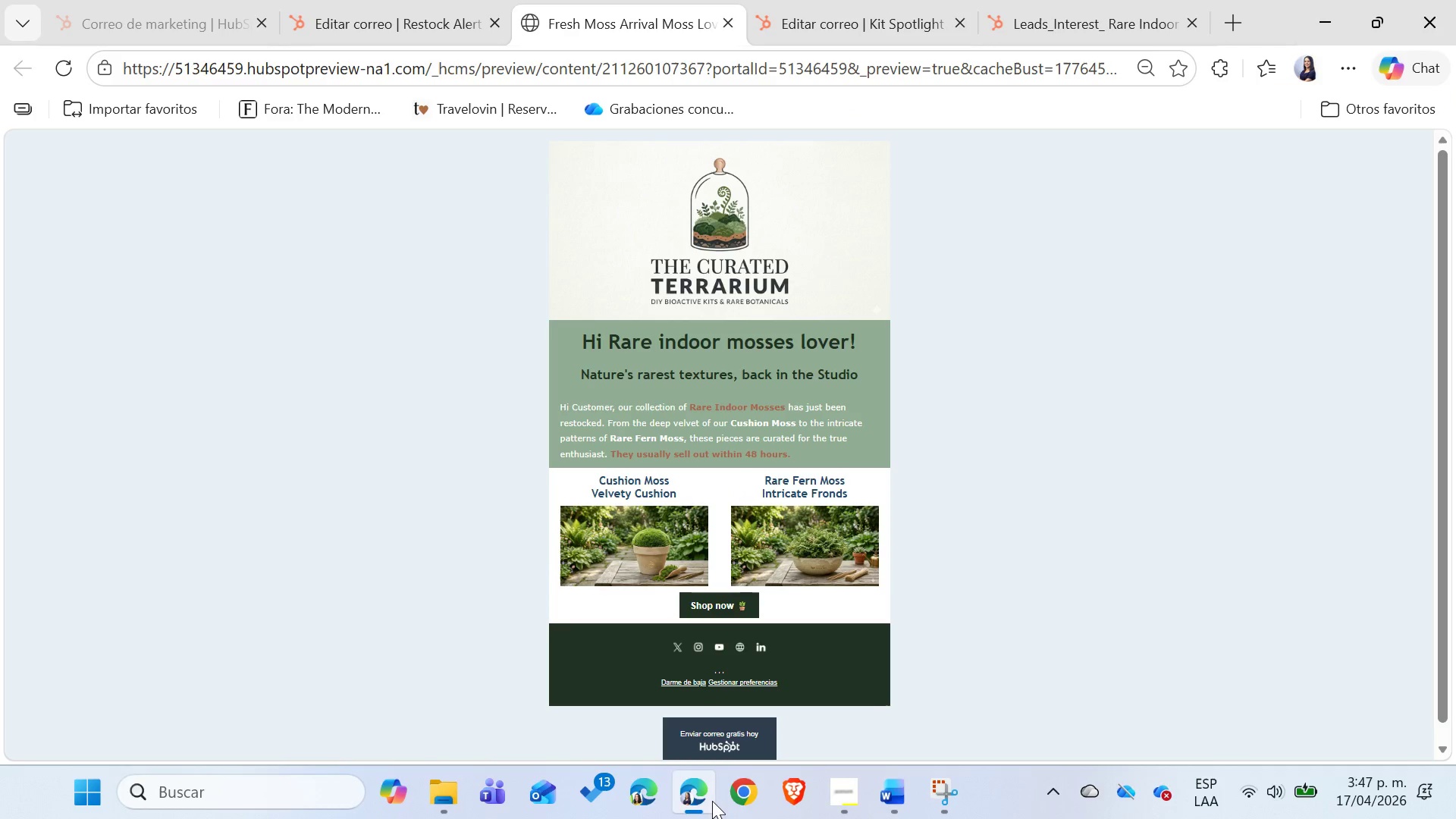 
left_click([405, 0])
 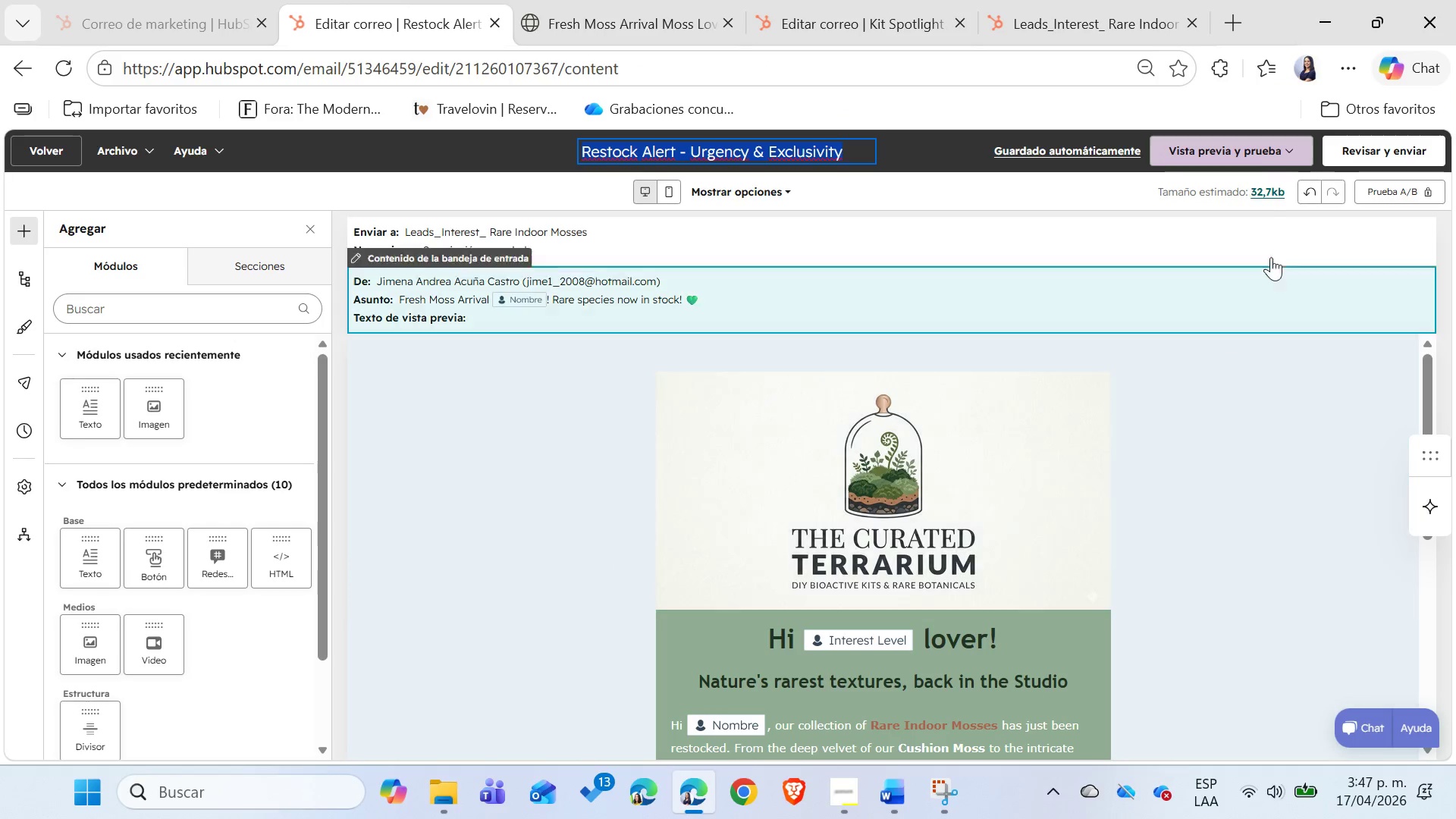 
left_click([1250, 141])
 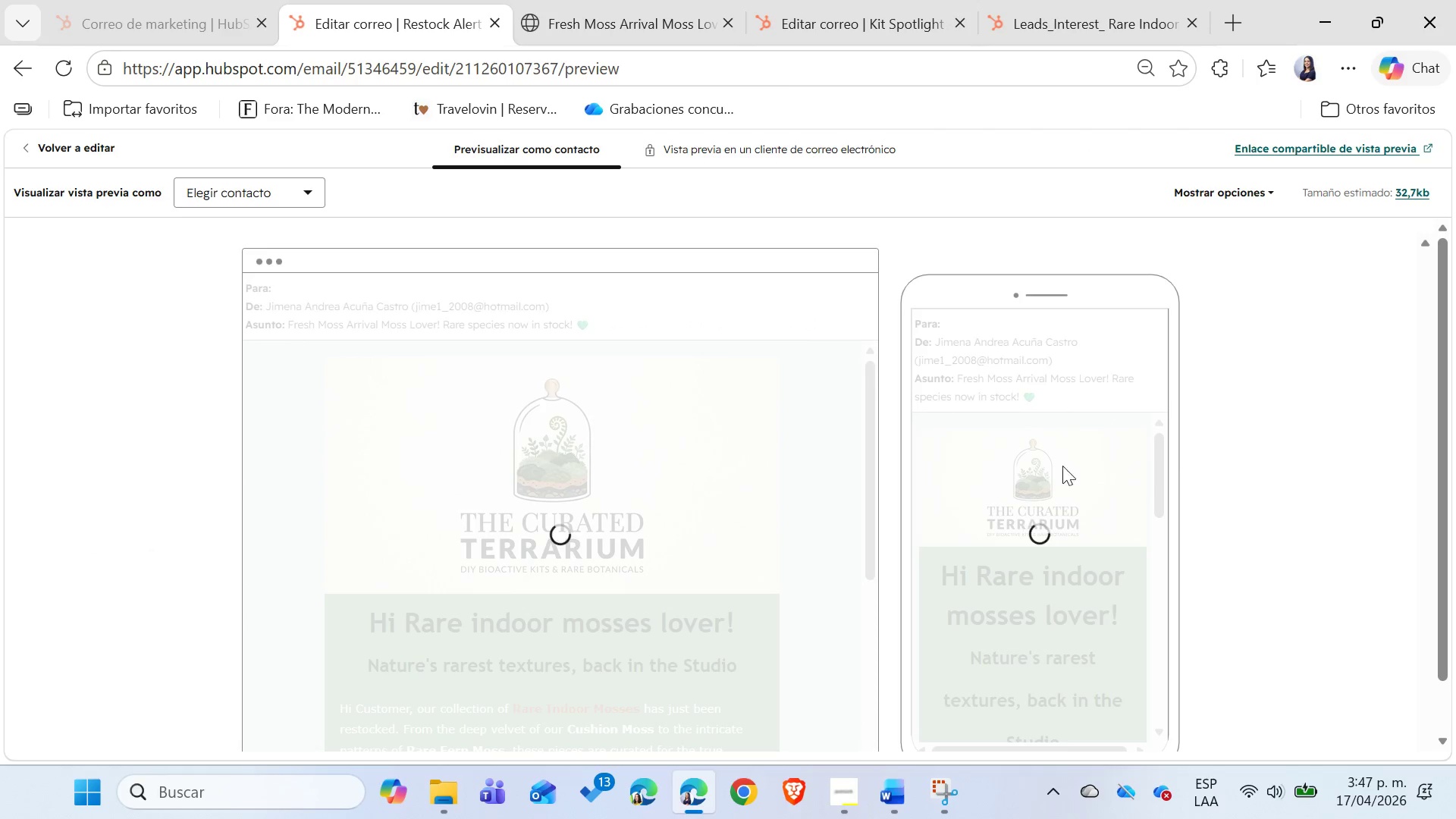 
left_click_drag(start_coordinate=[873, 397], to_coordinate=[863, 522])
 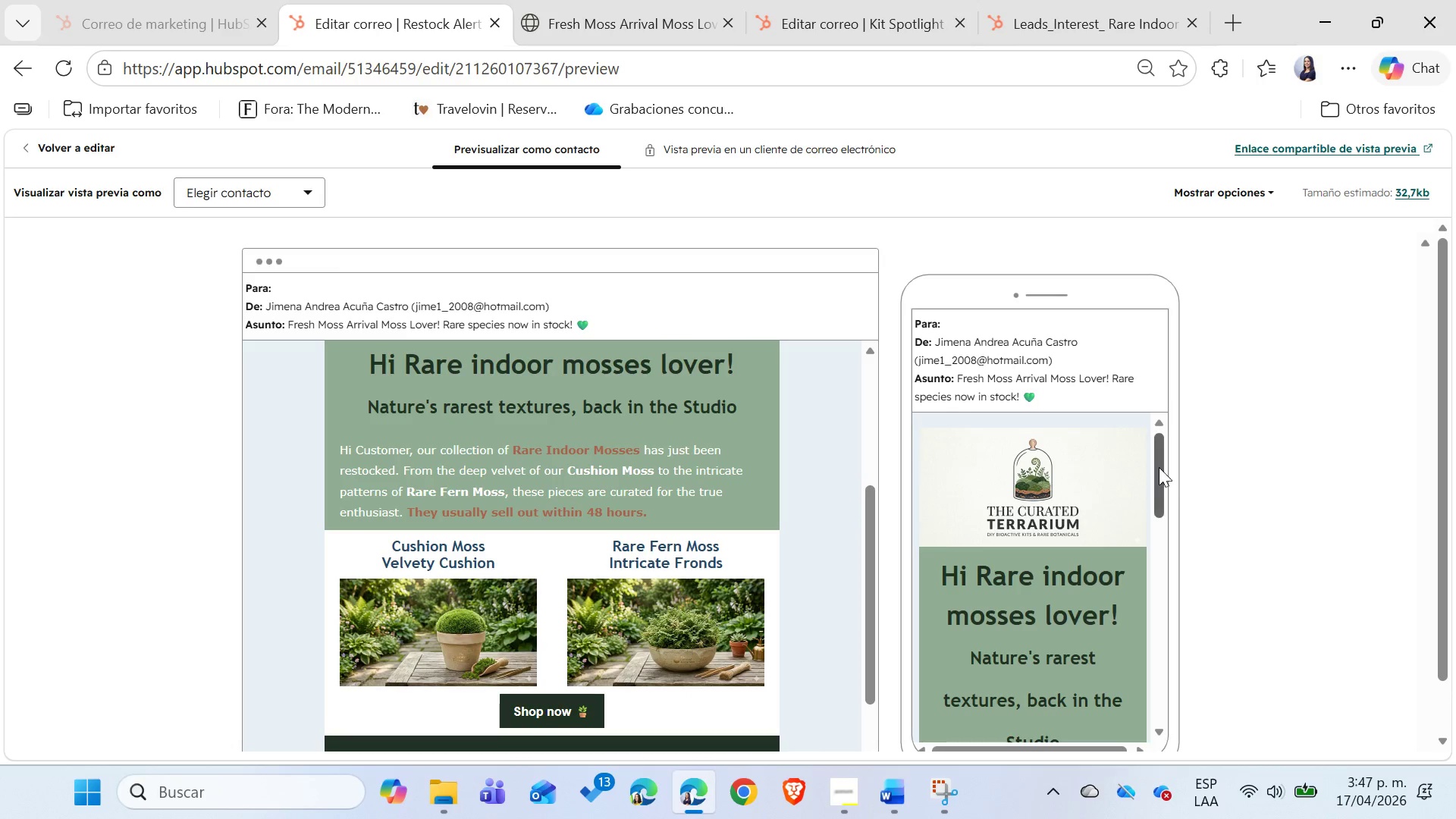 
left_click_drag(start_coordinate=[1159, 467], to_coordinate=[1166, 500])
 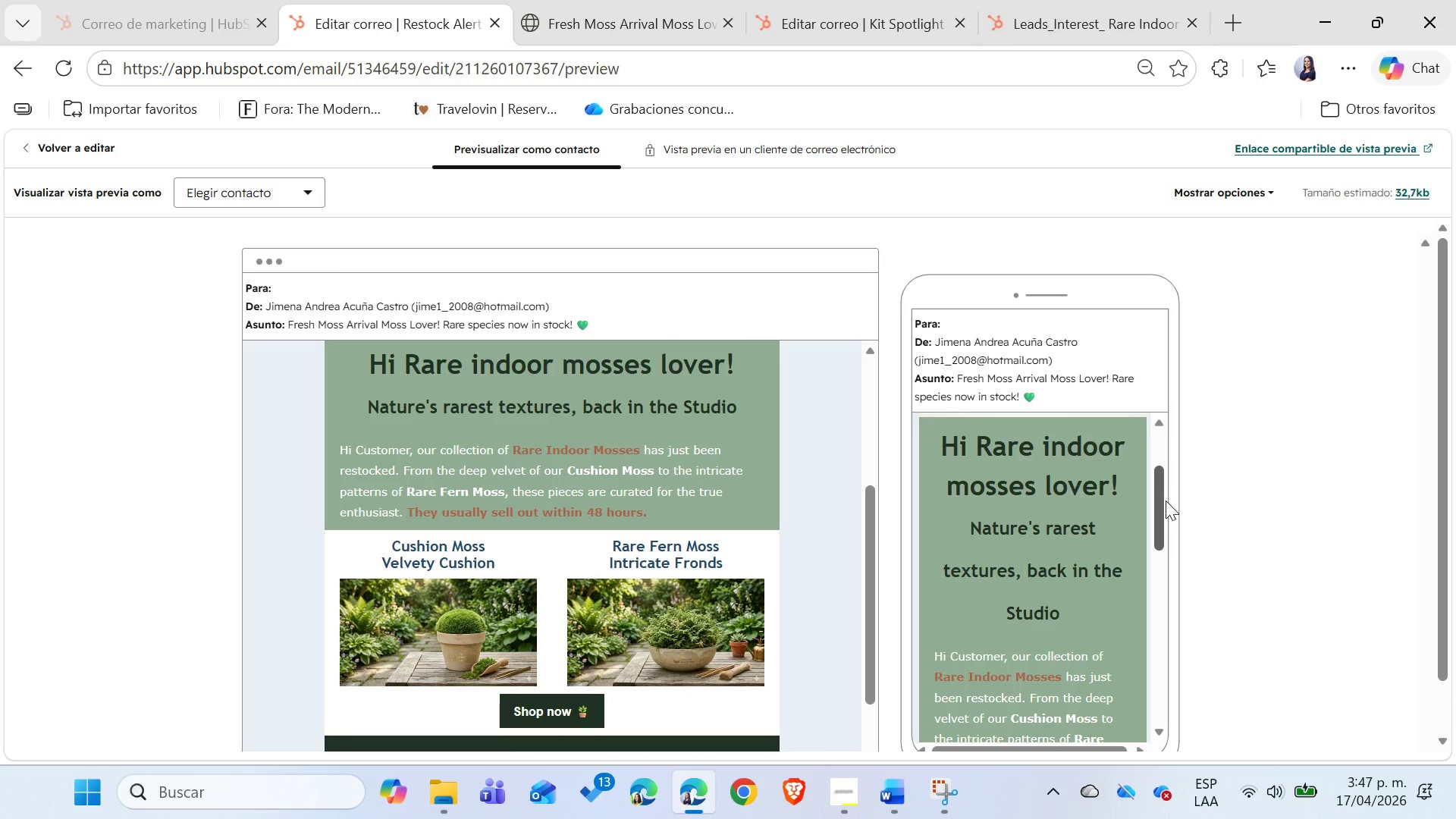 
key(Meta+Shift+S)
 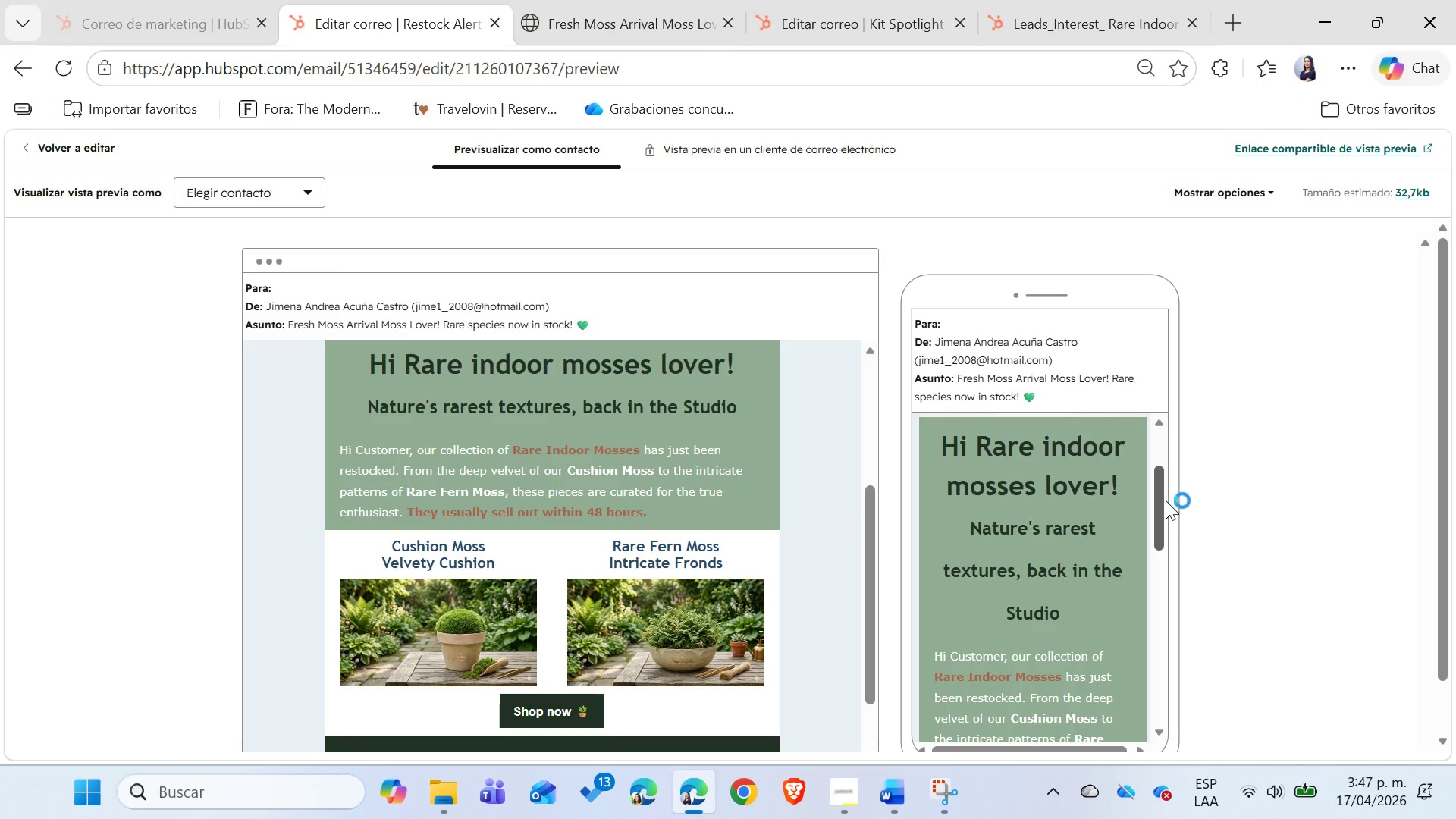 
key(Meta+Shift+MetaLeft)
 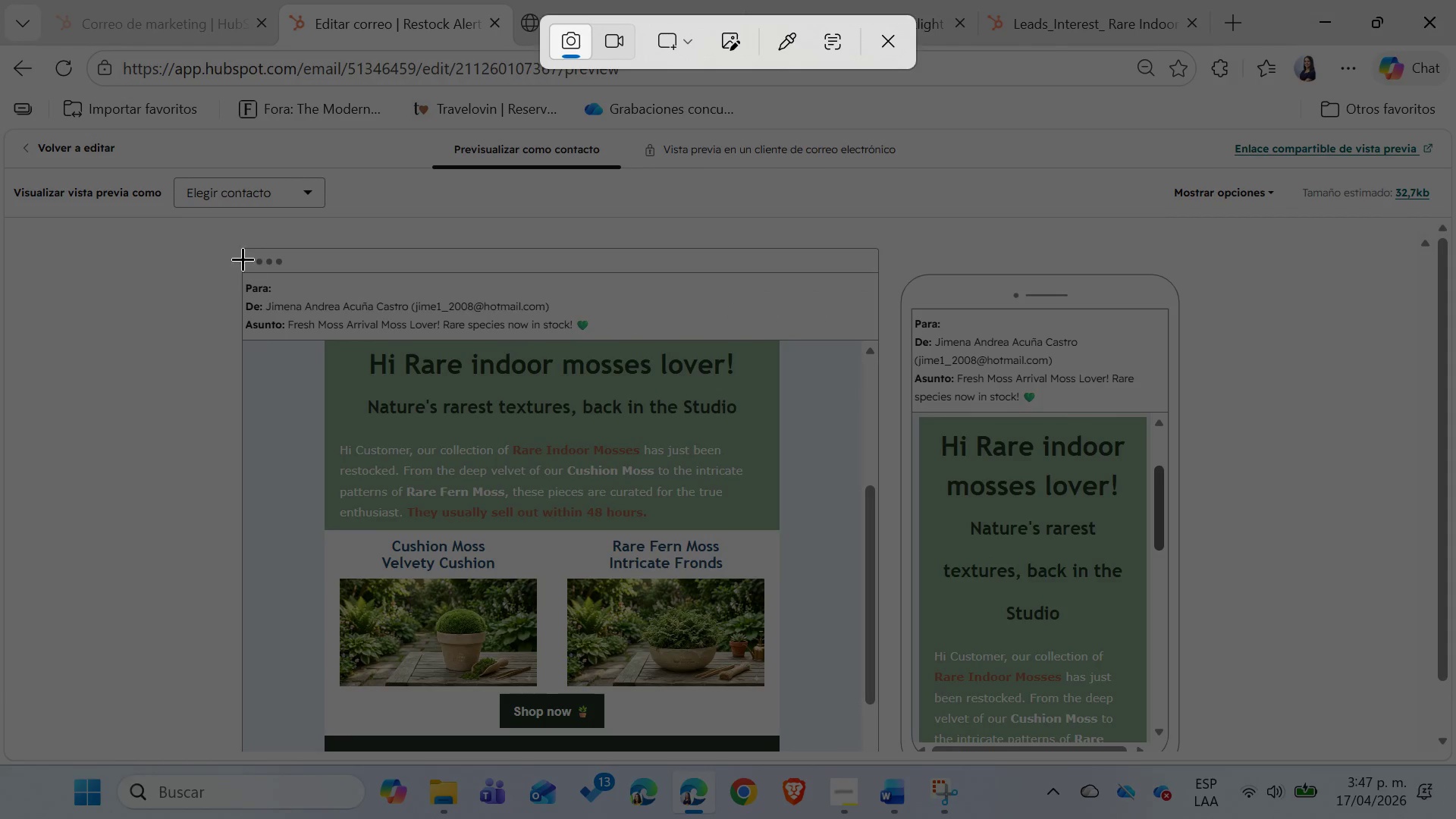 
key(Shift+ShiftLeft)
 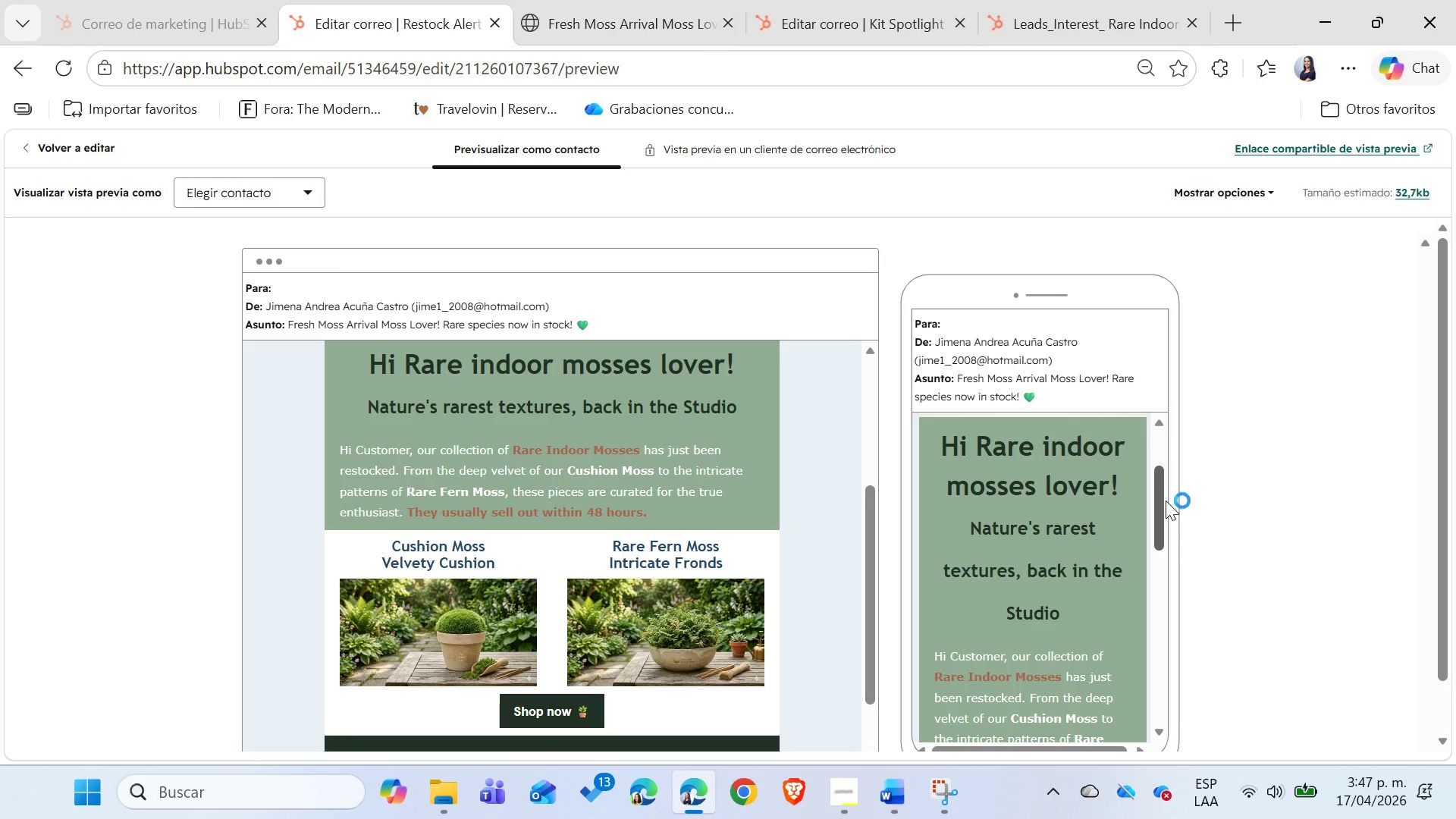 
left_click_drag(start_coordinate=[238, 244], to_coordinate=[1186, 756])
 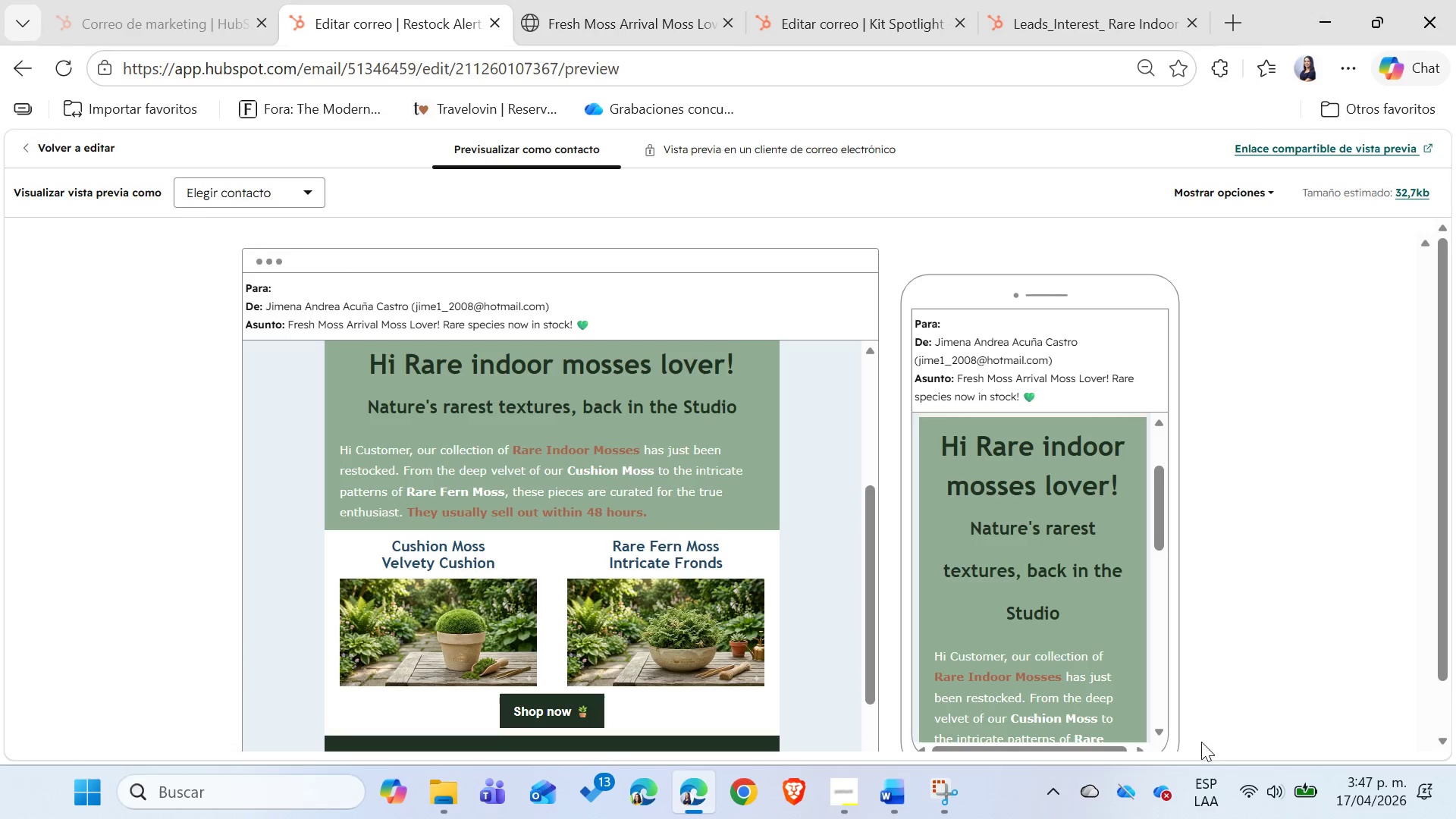 
mouse_move([1360, 528])
 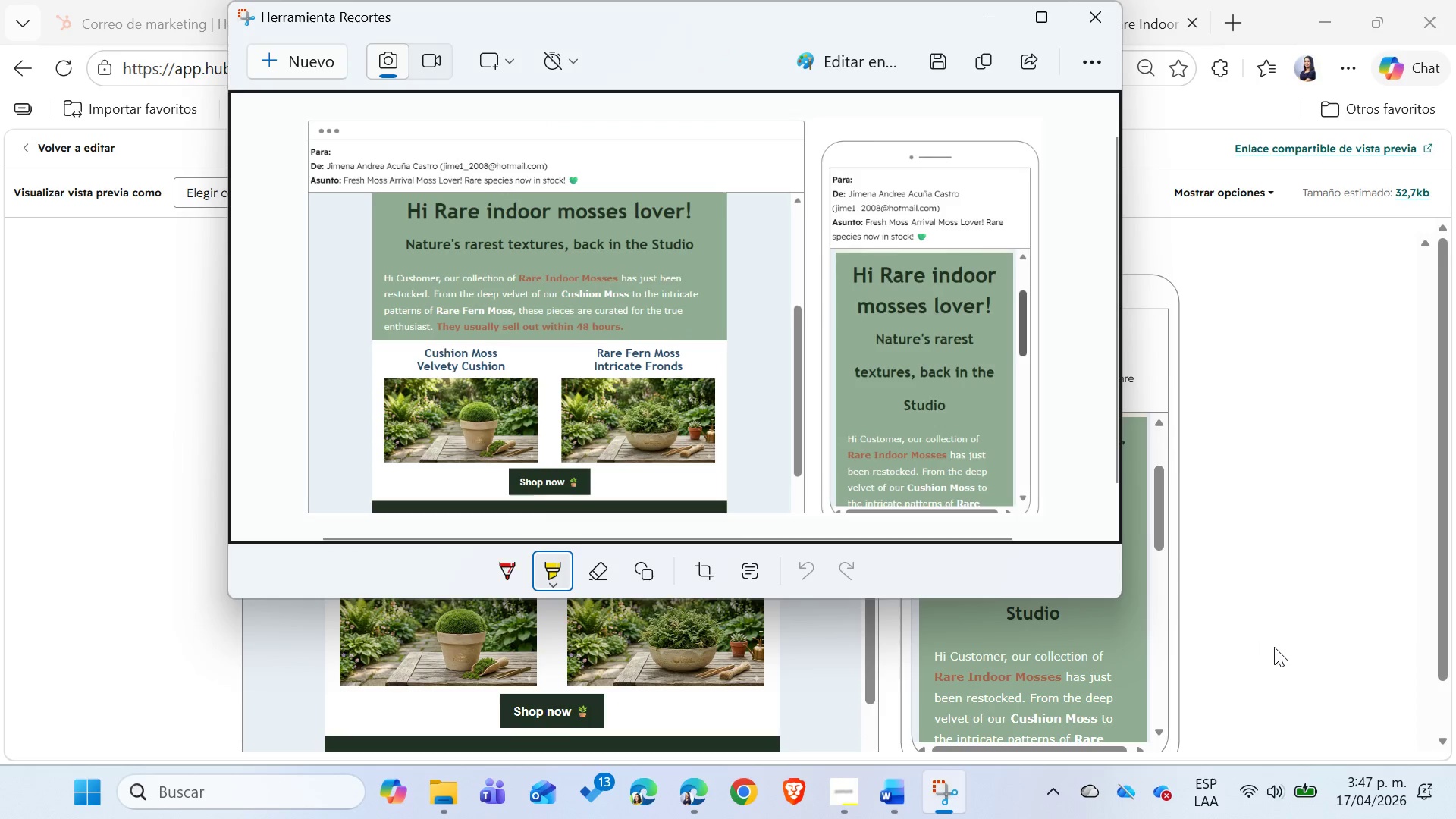 
left_click([1025, 565])
 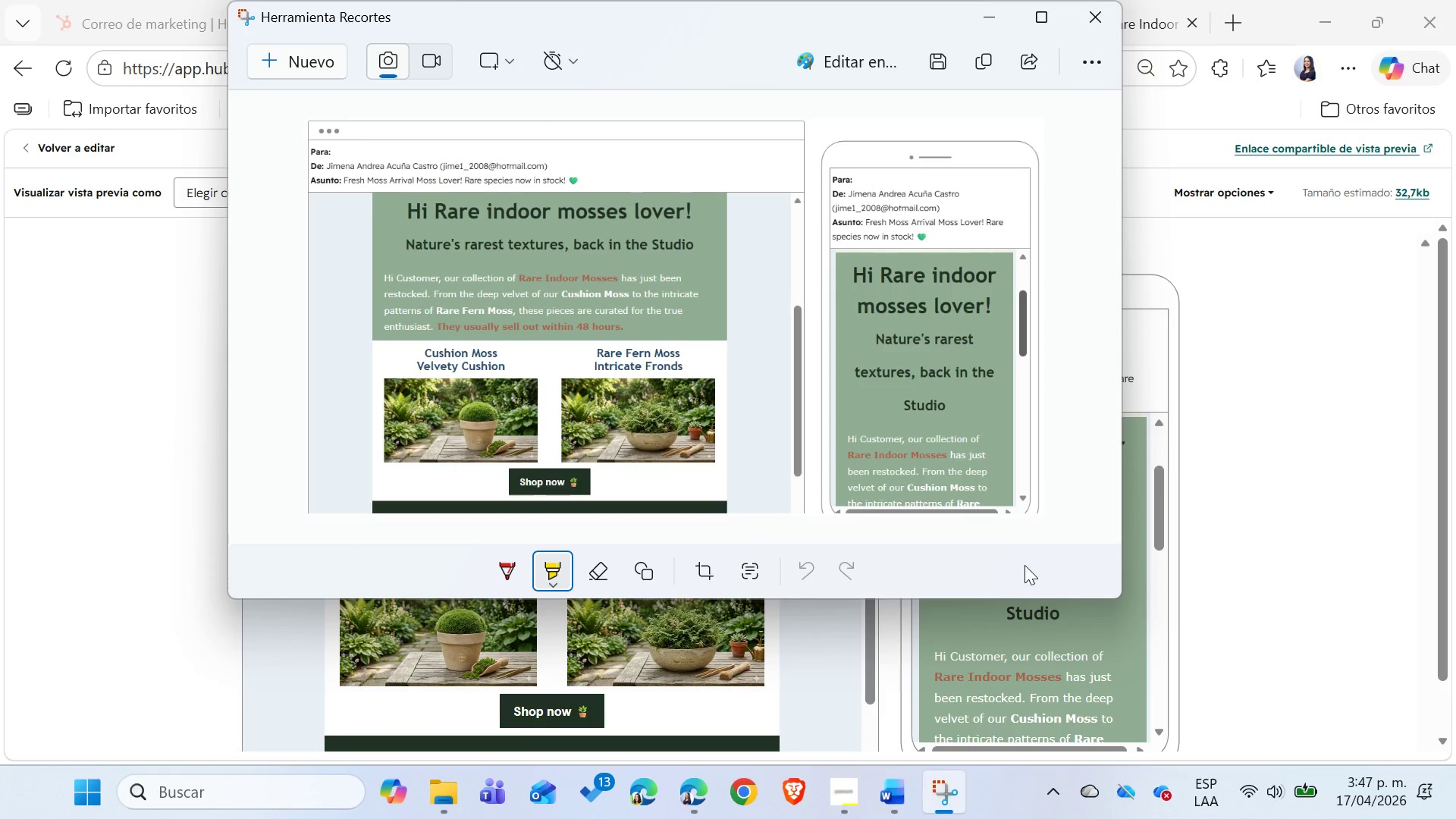 
key(Control+ControlLeft)
 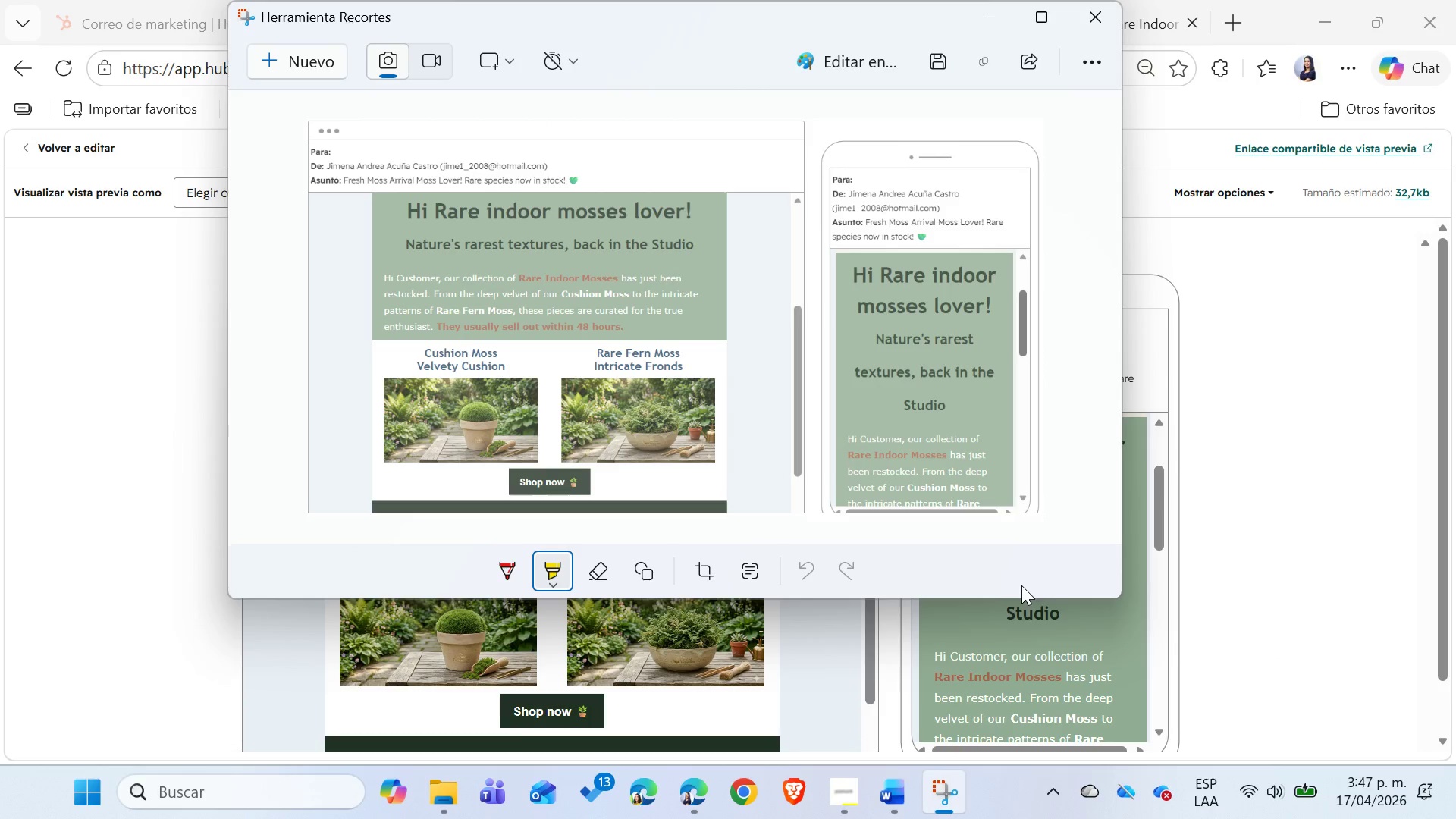 
key(Control+C)
 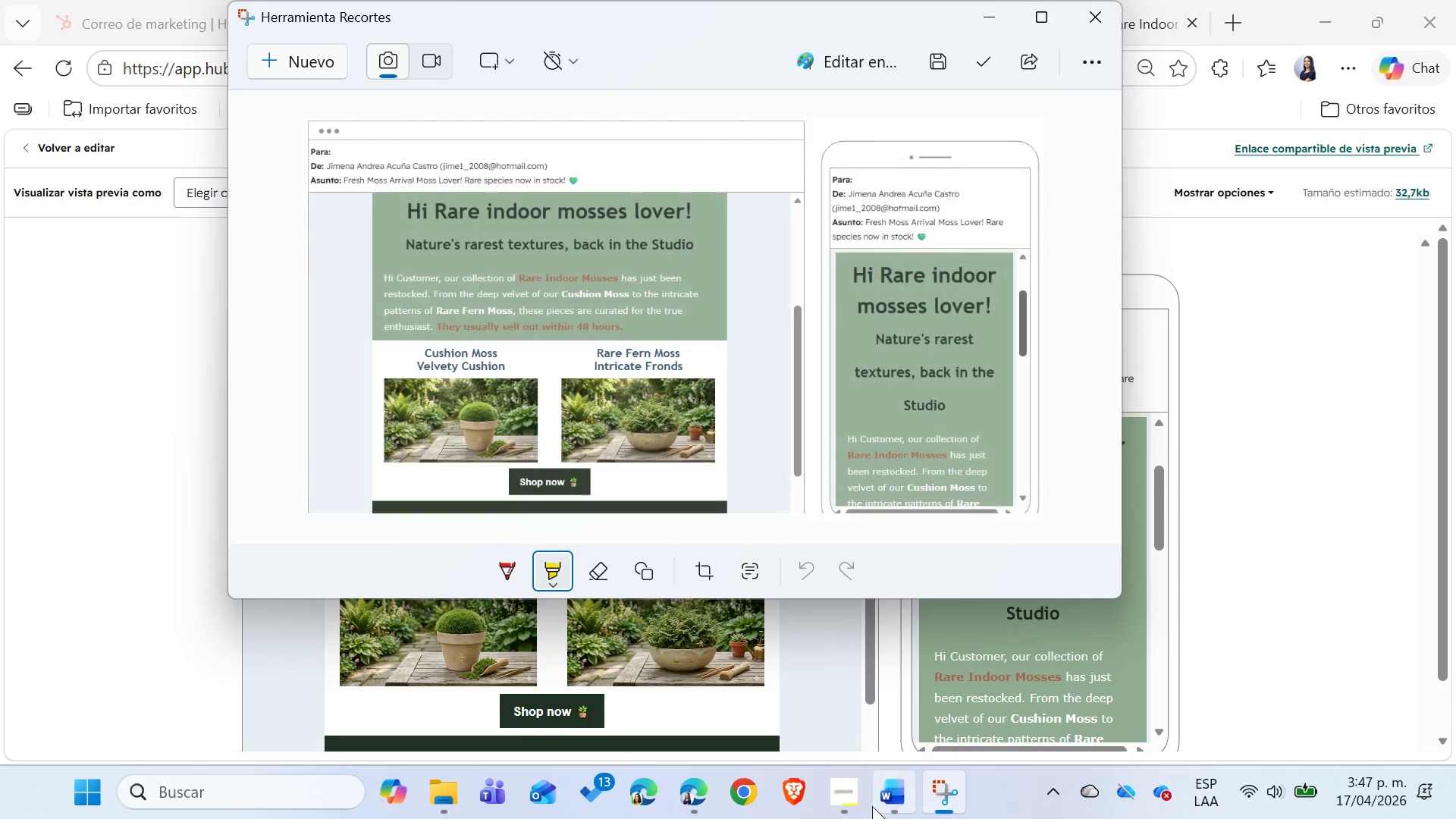 
left_click([891, 805])
 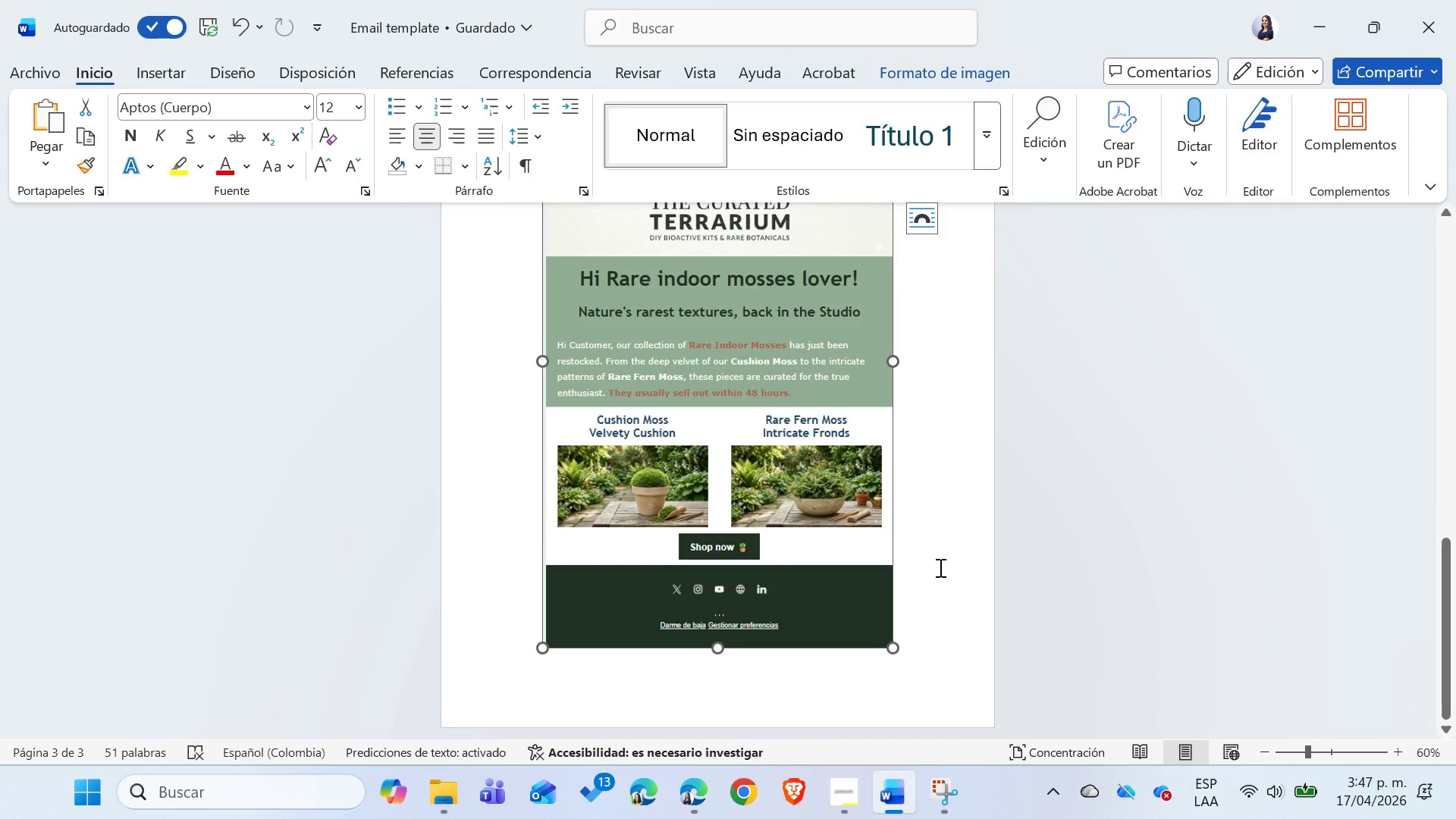 
left_click([940, 569])
 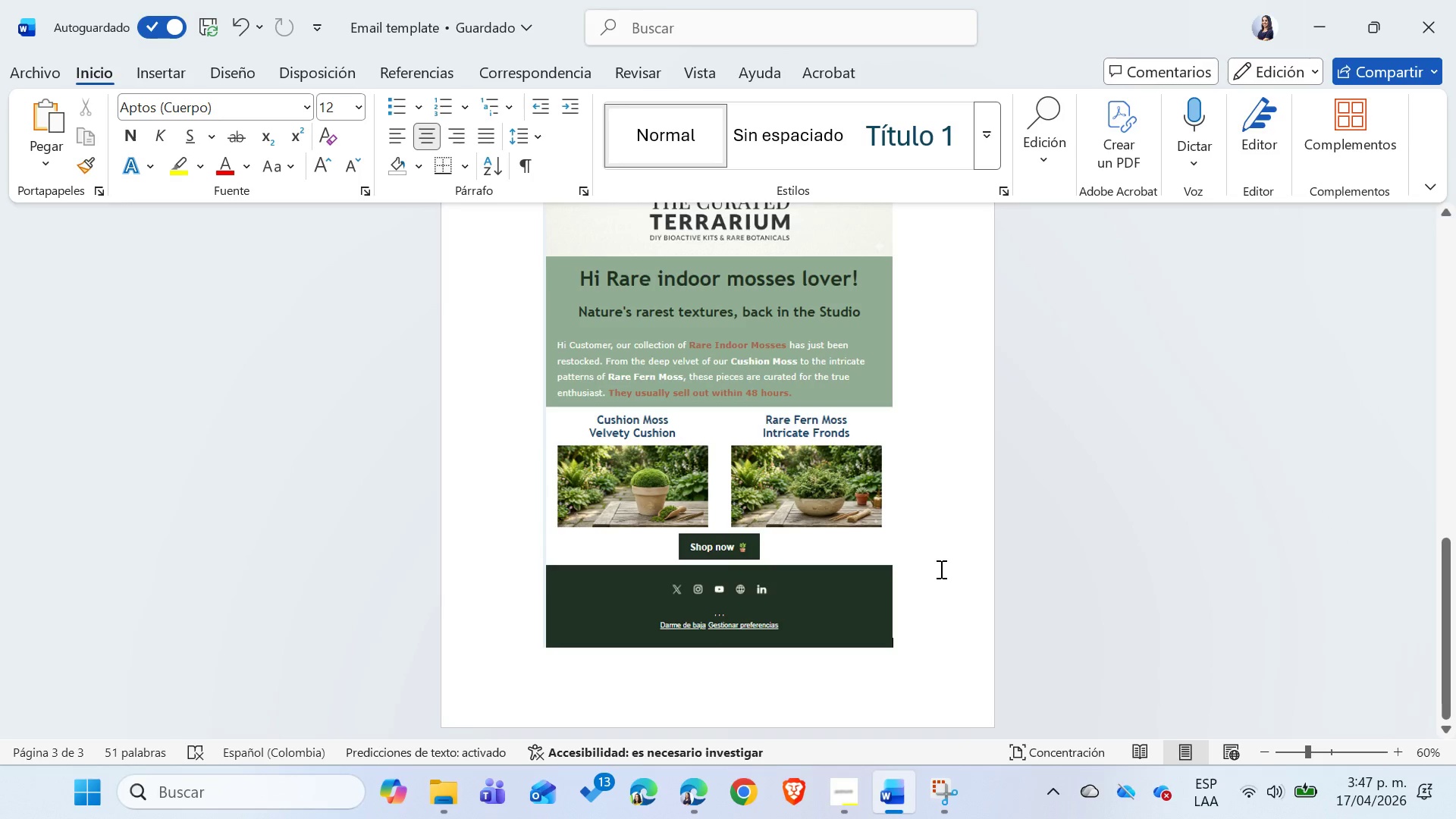 
key(Enter)
 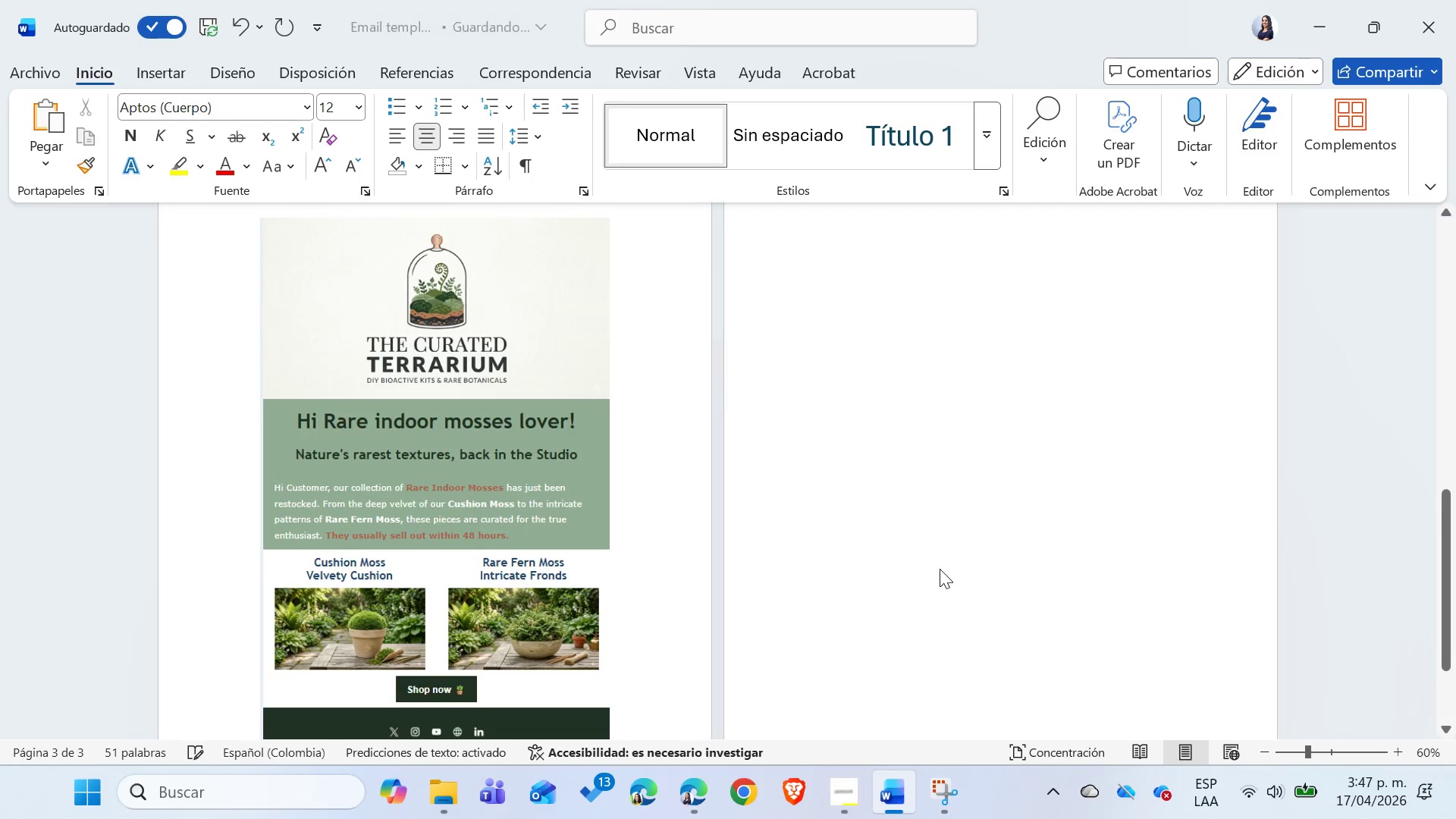 
key(Control+ControlLeft)
 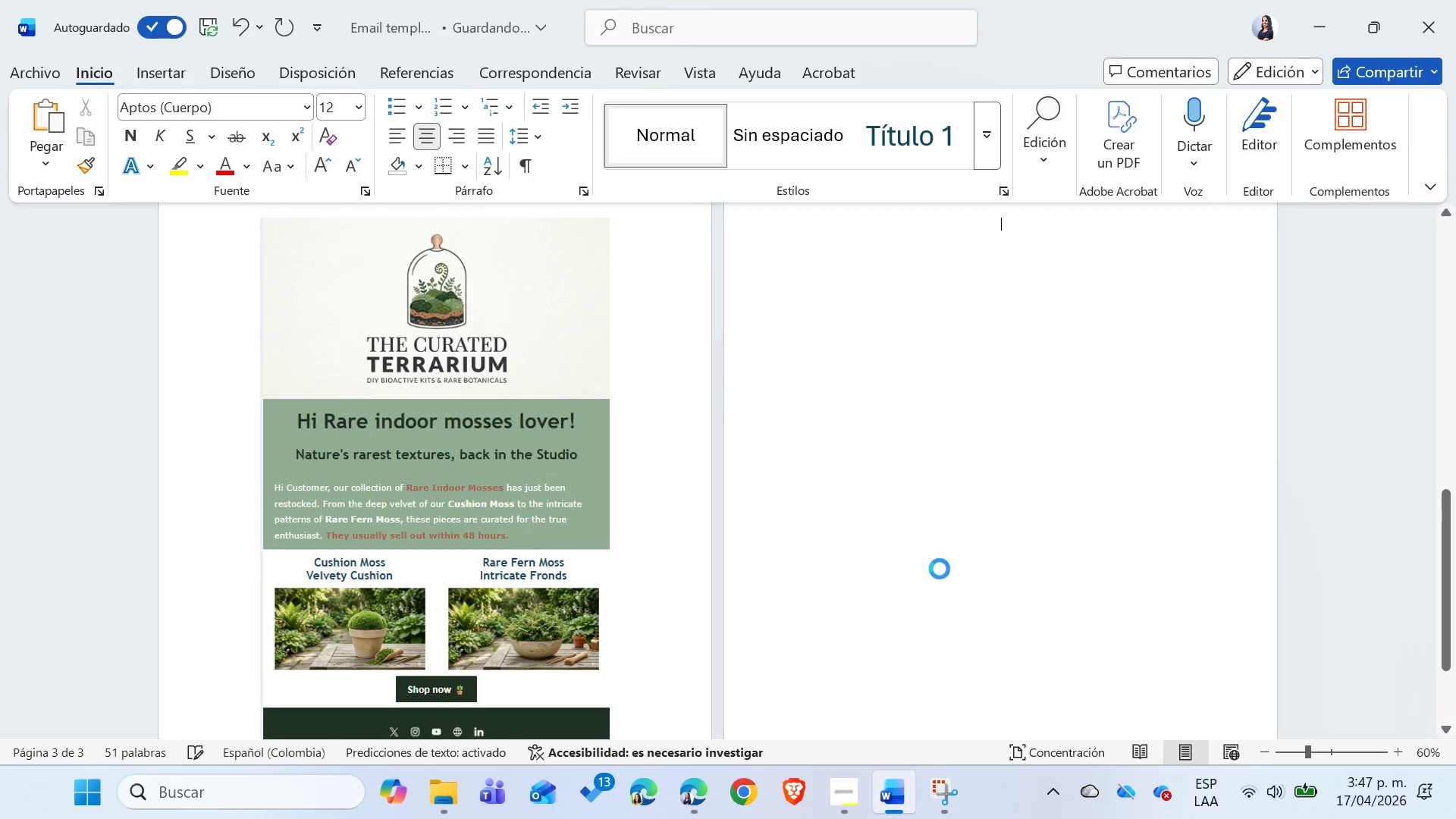 
key(Control+V)
 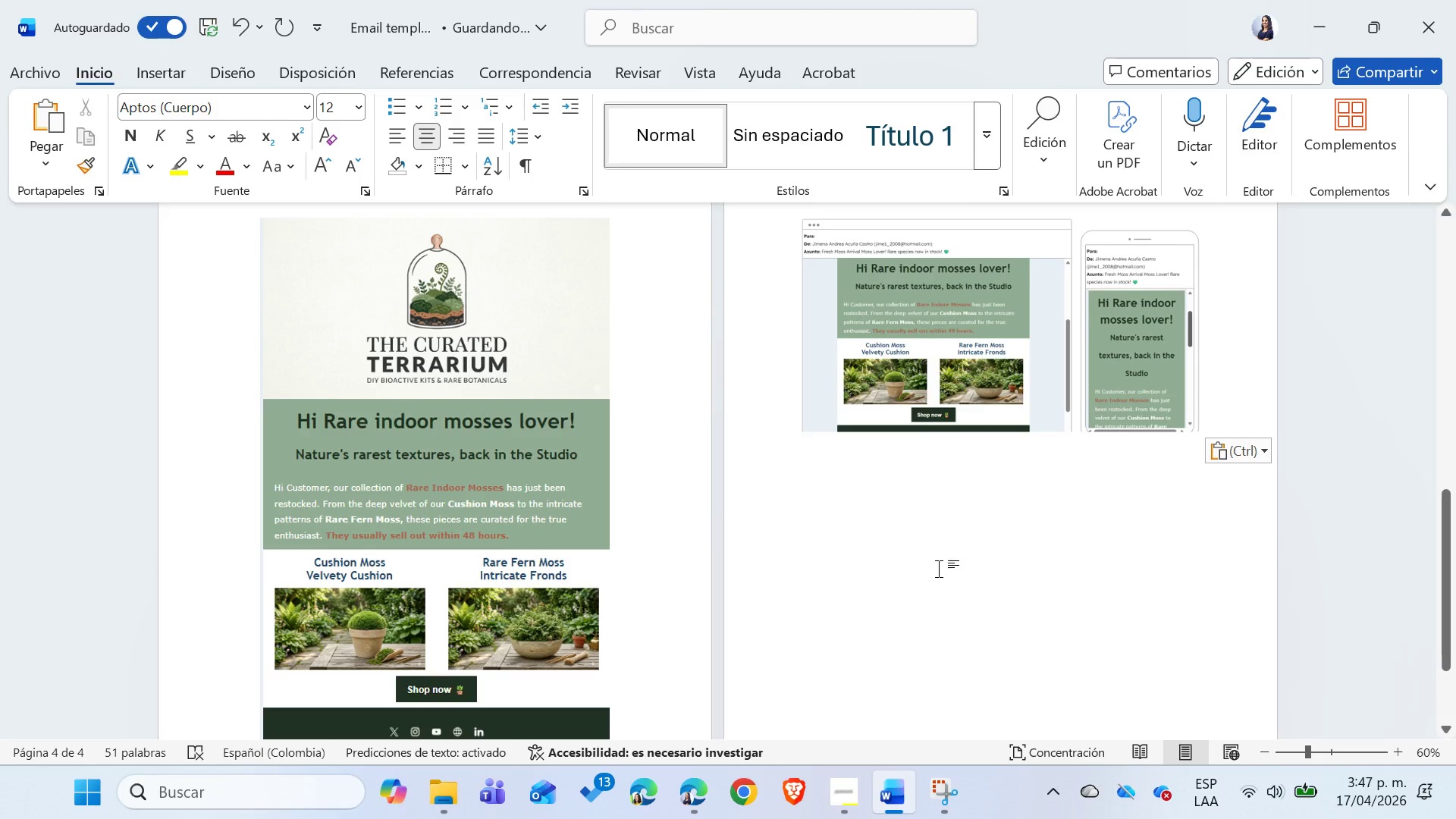 
key(Alt+AltLeft)
 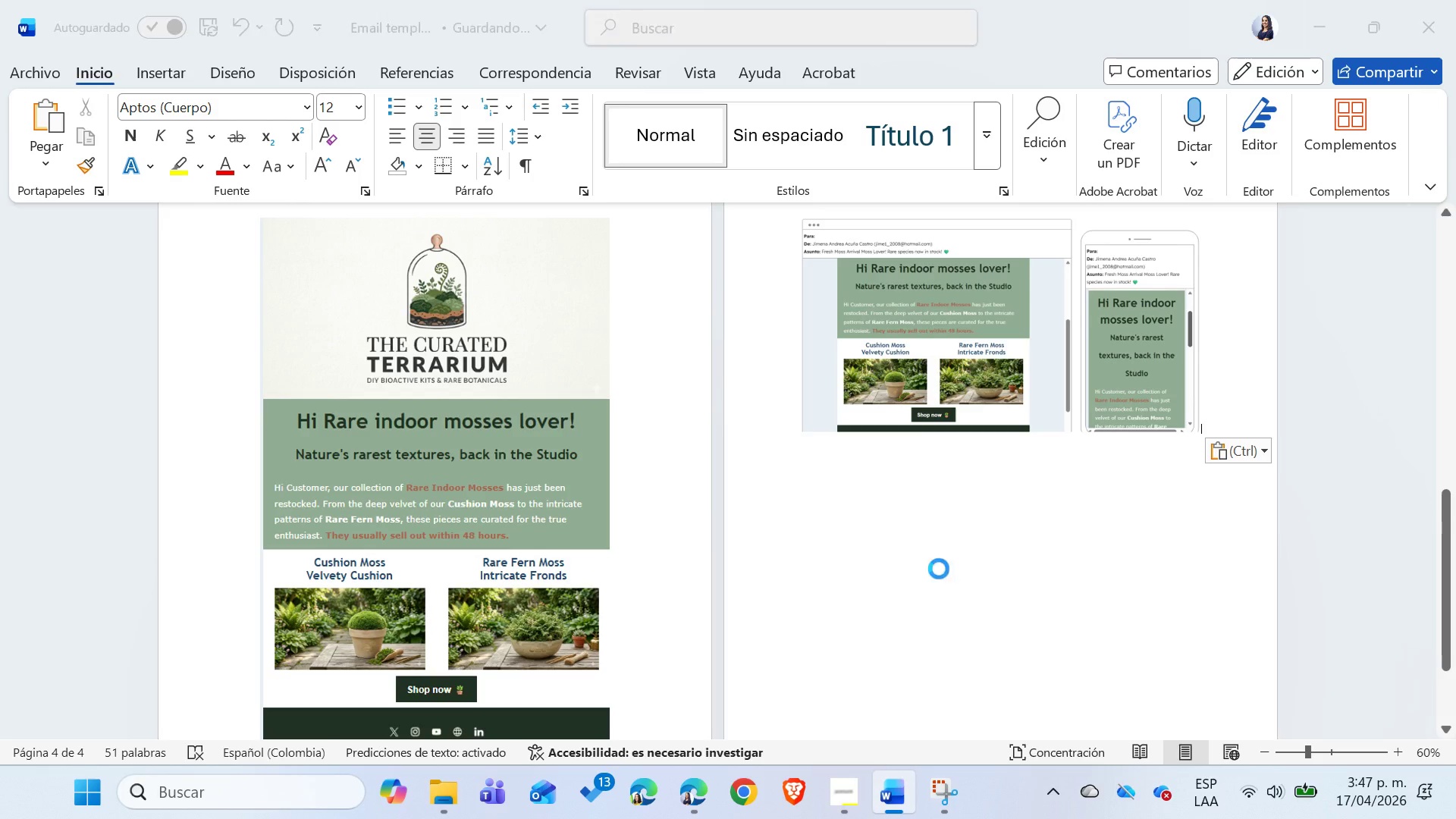 
key(Alt+Tab)
 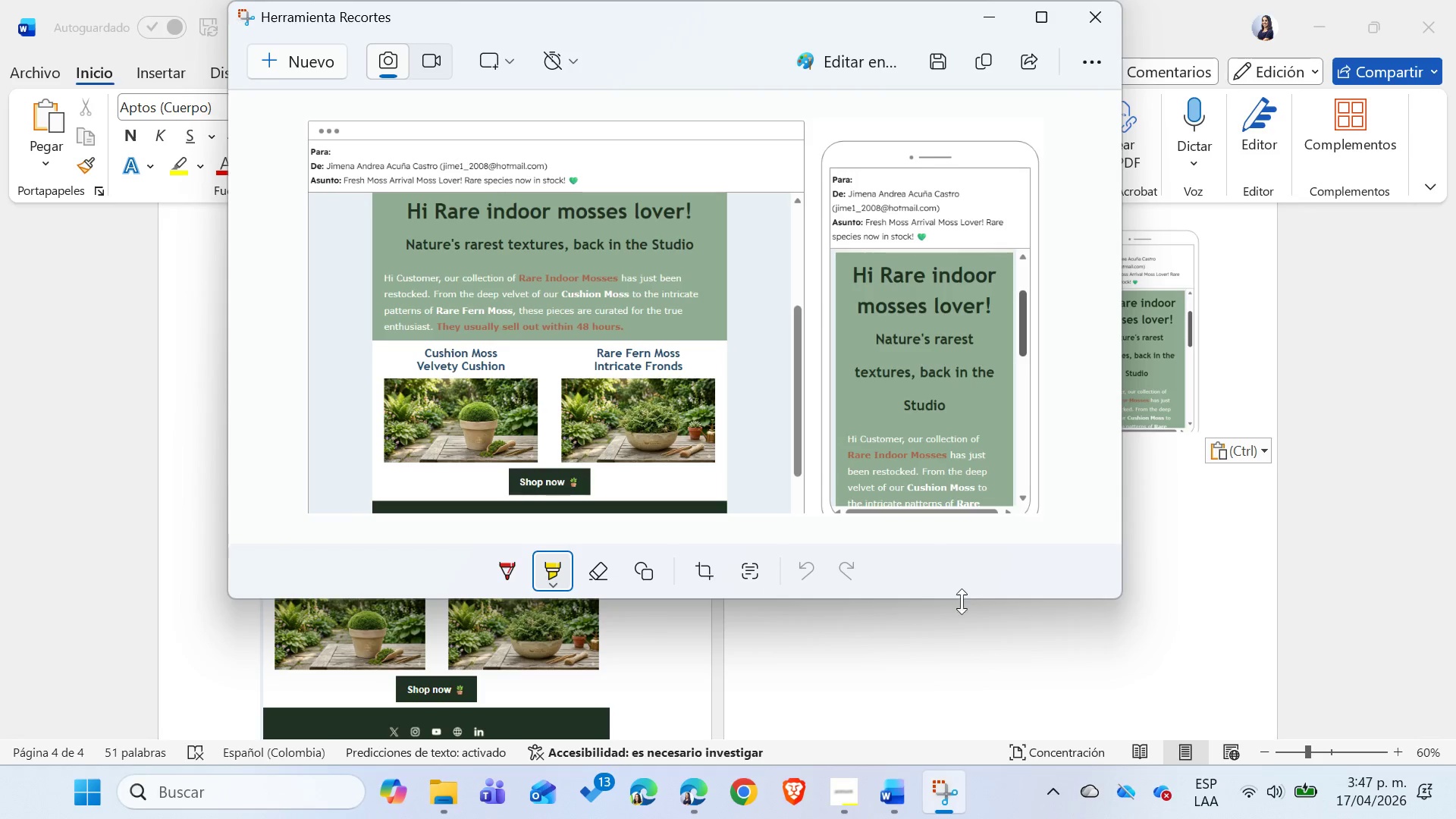 
key(Alt+AltLeft)
 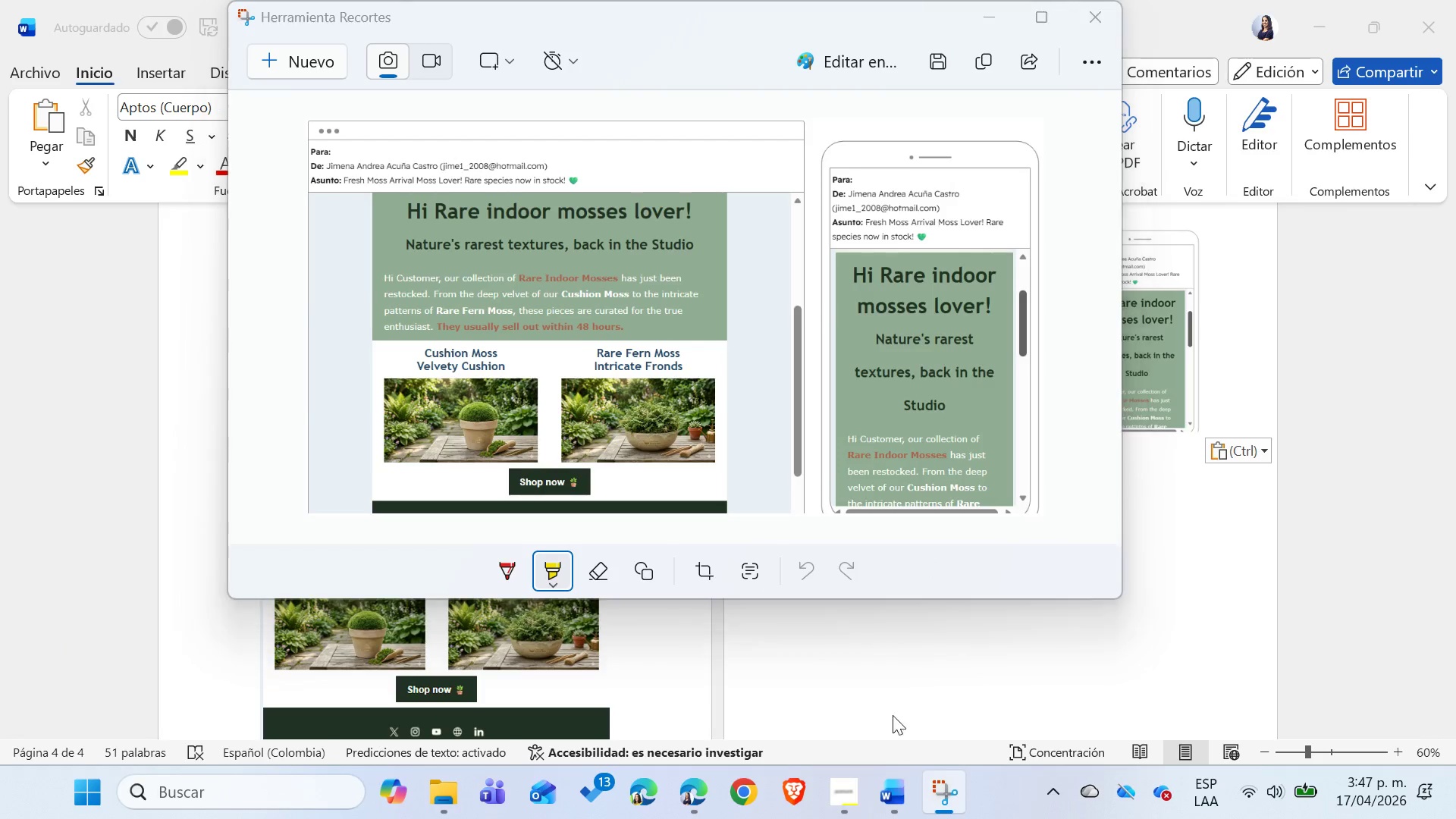 
key(Alt+Tab)
 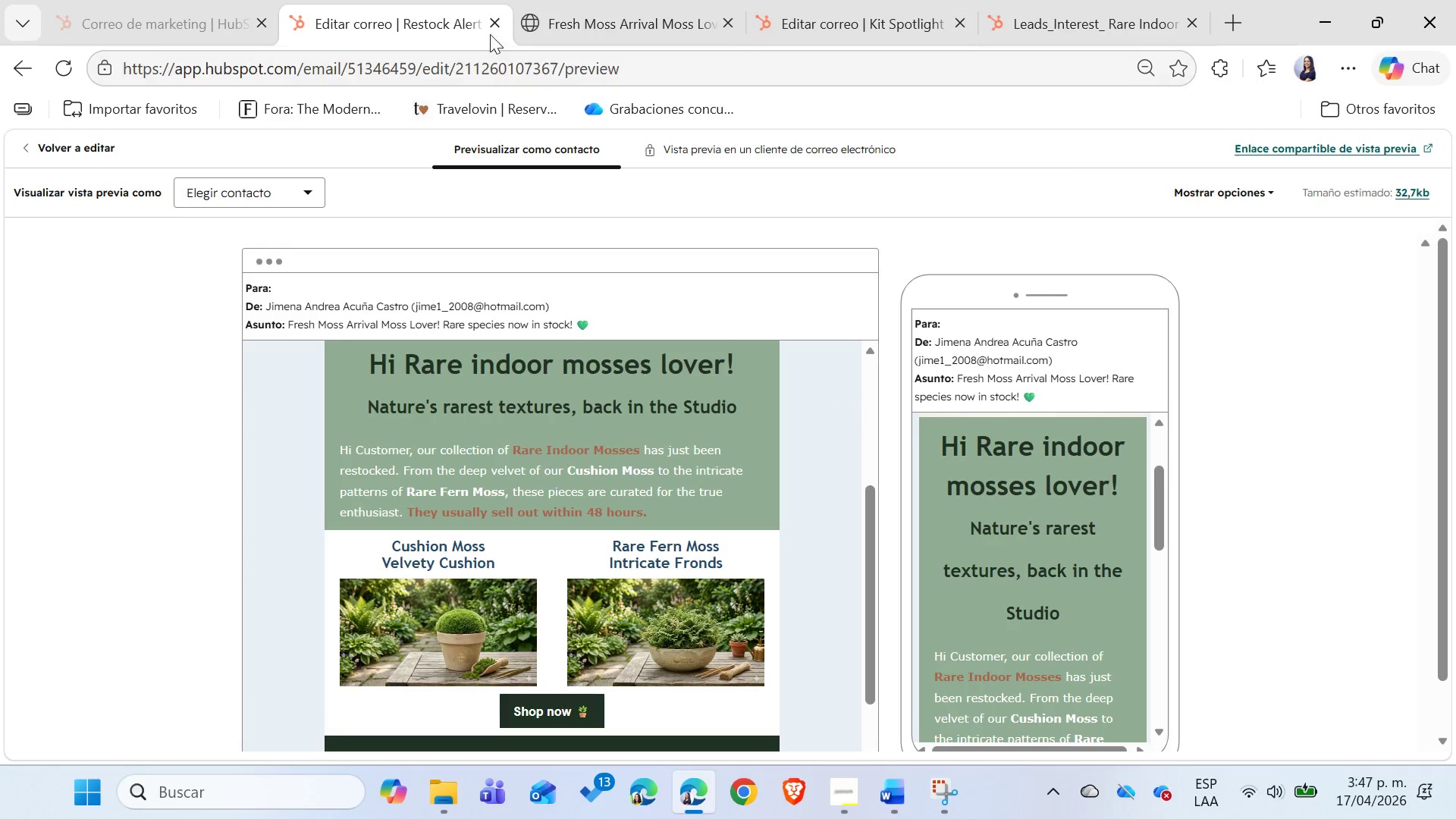 
left_click([494, 20])
 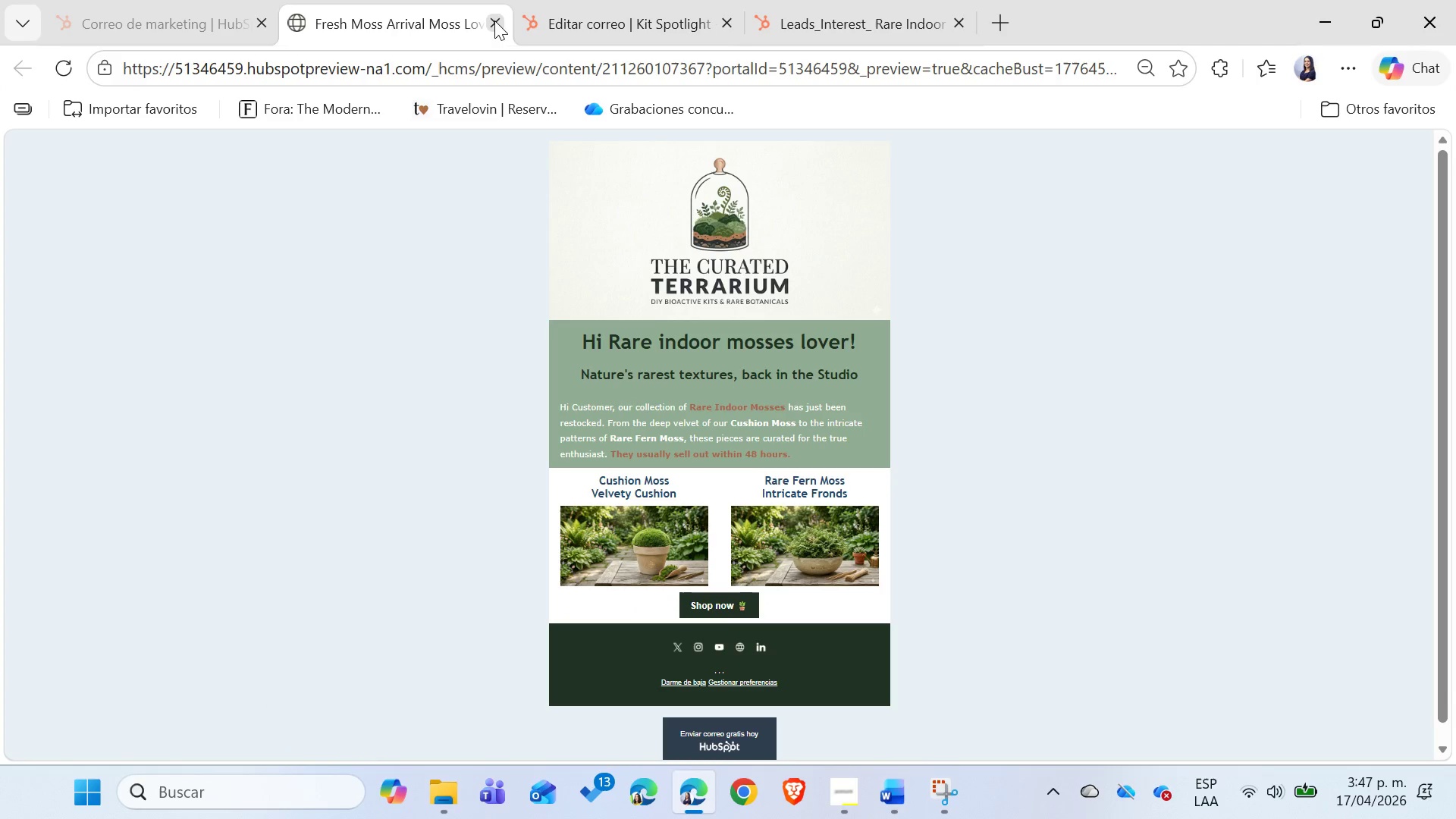 
left_click([494, 20])
 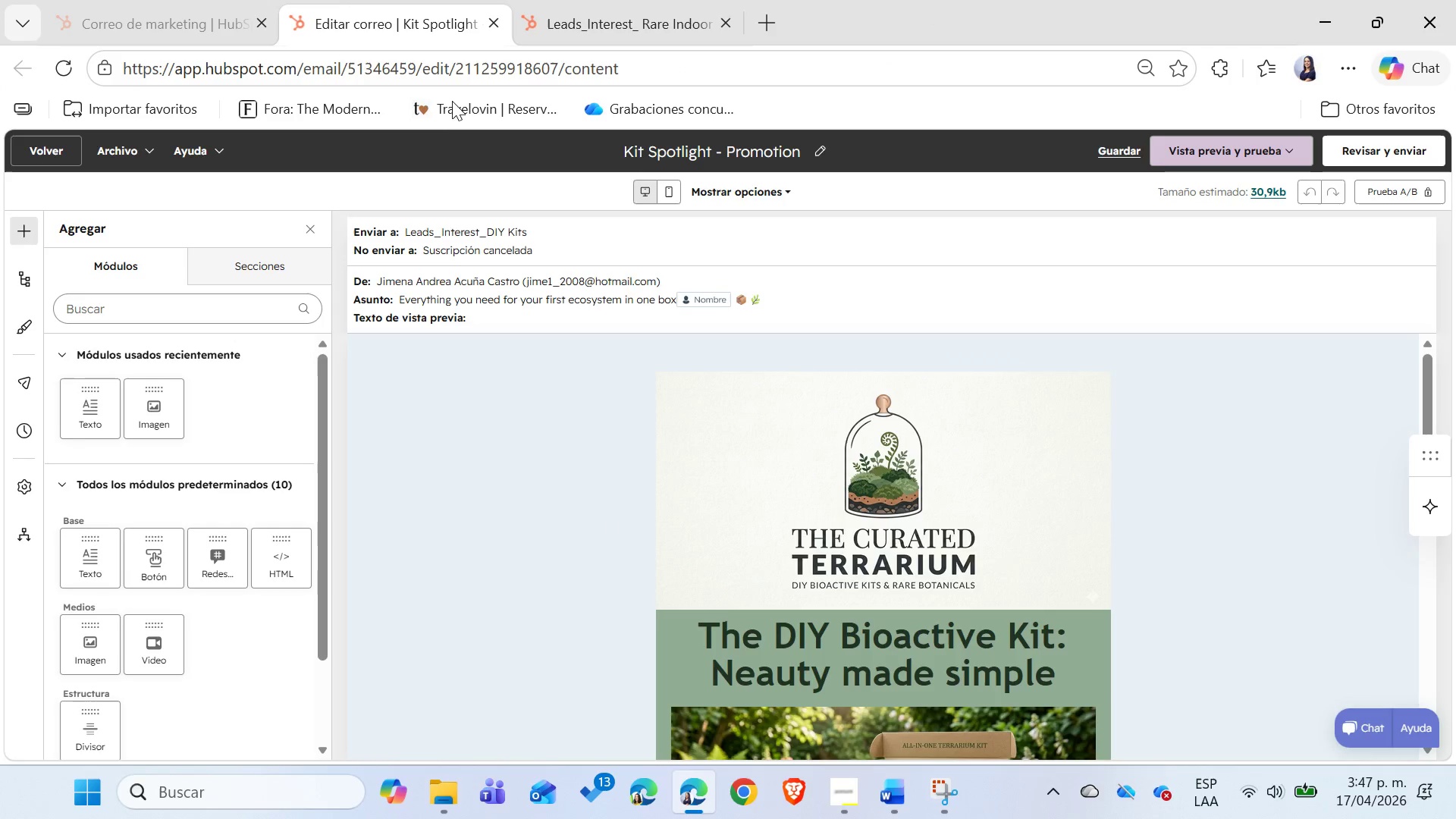 
mouse_move([462, 17])
 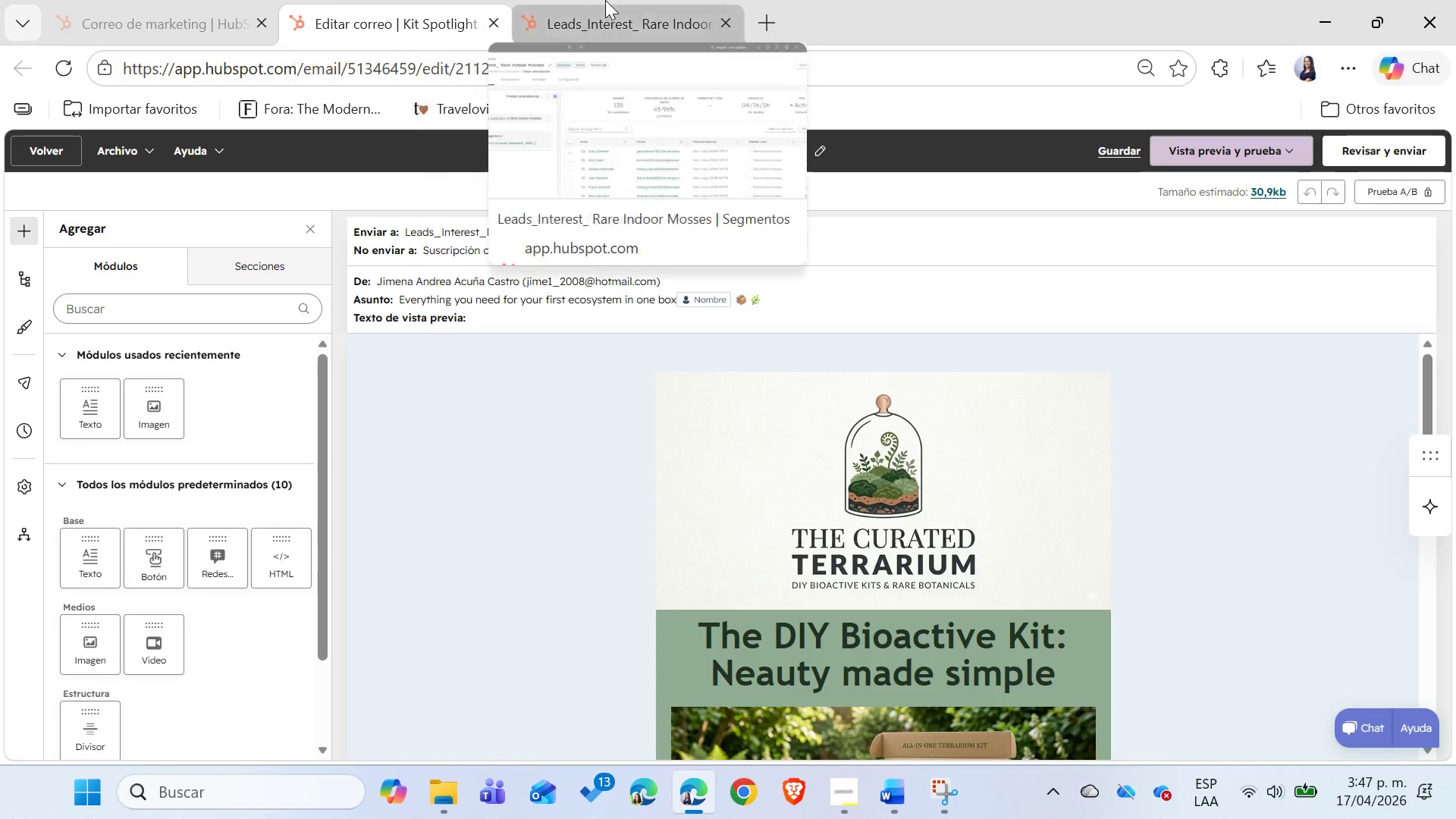 
left_click([605, 0])
 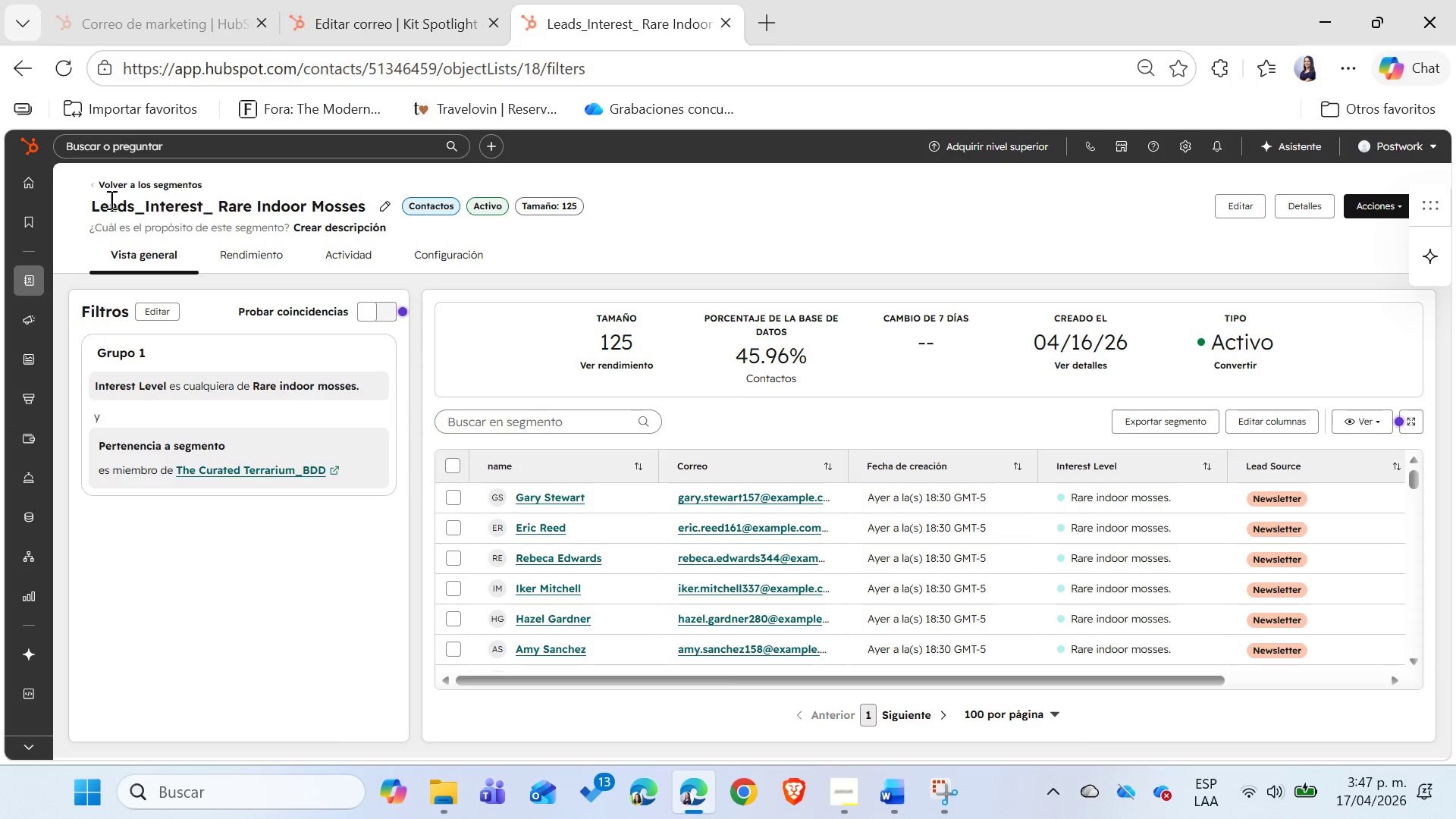 
left_click([112, 193])
 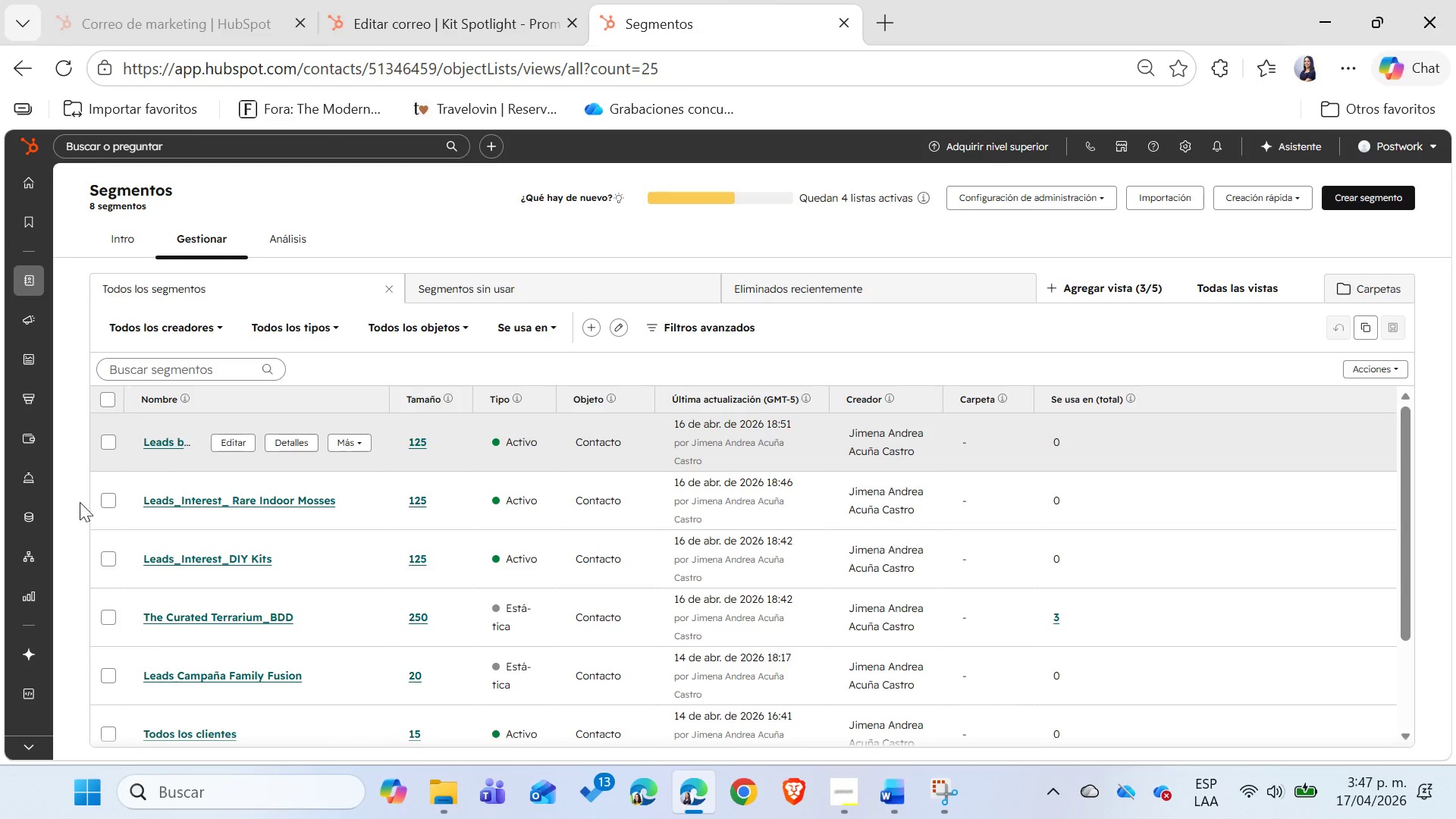 
wait(6.55)
 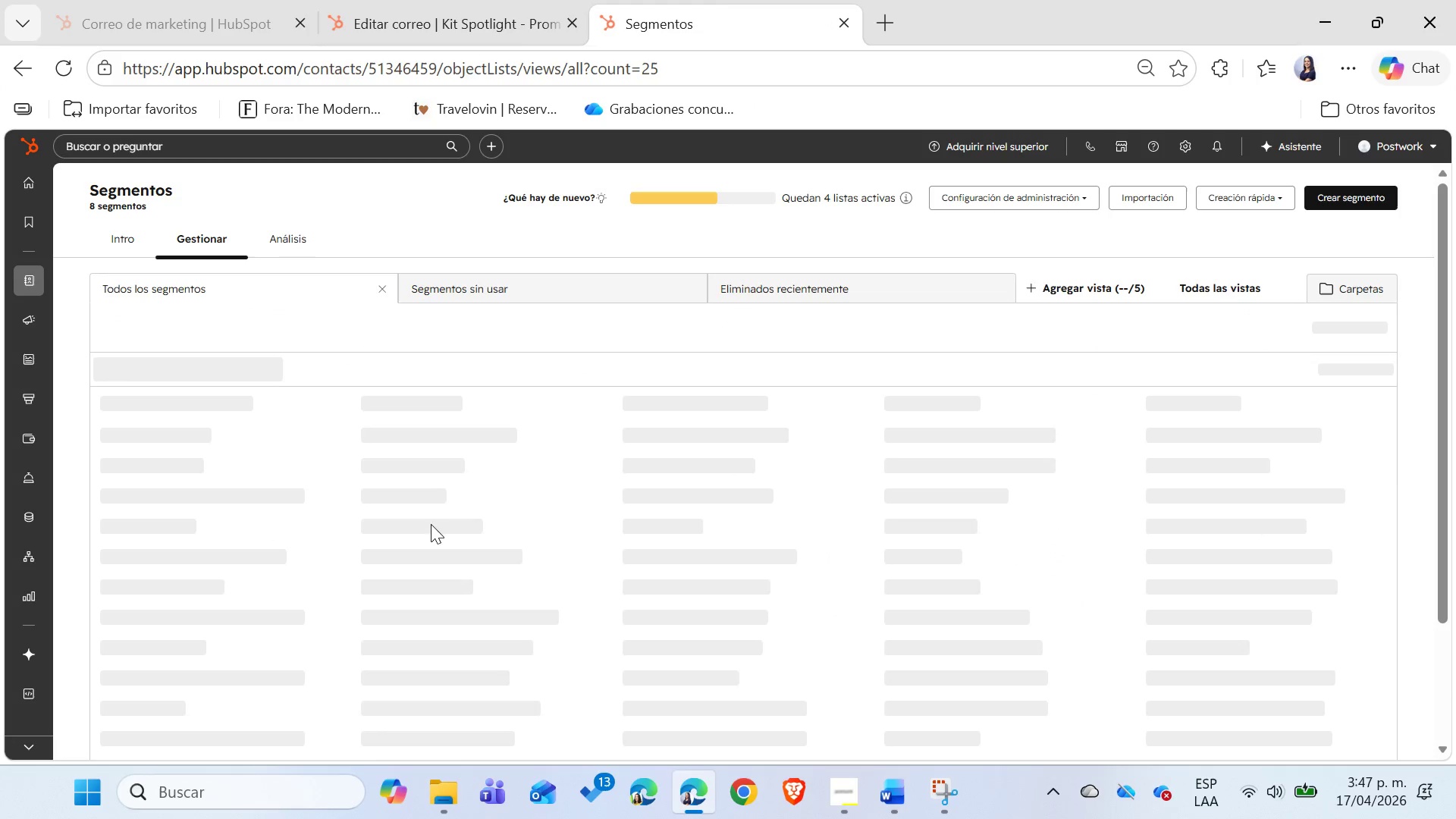 
left_click([146, 560])
 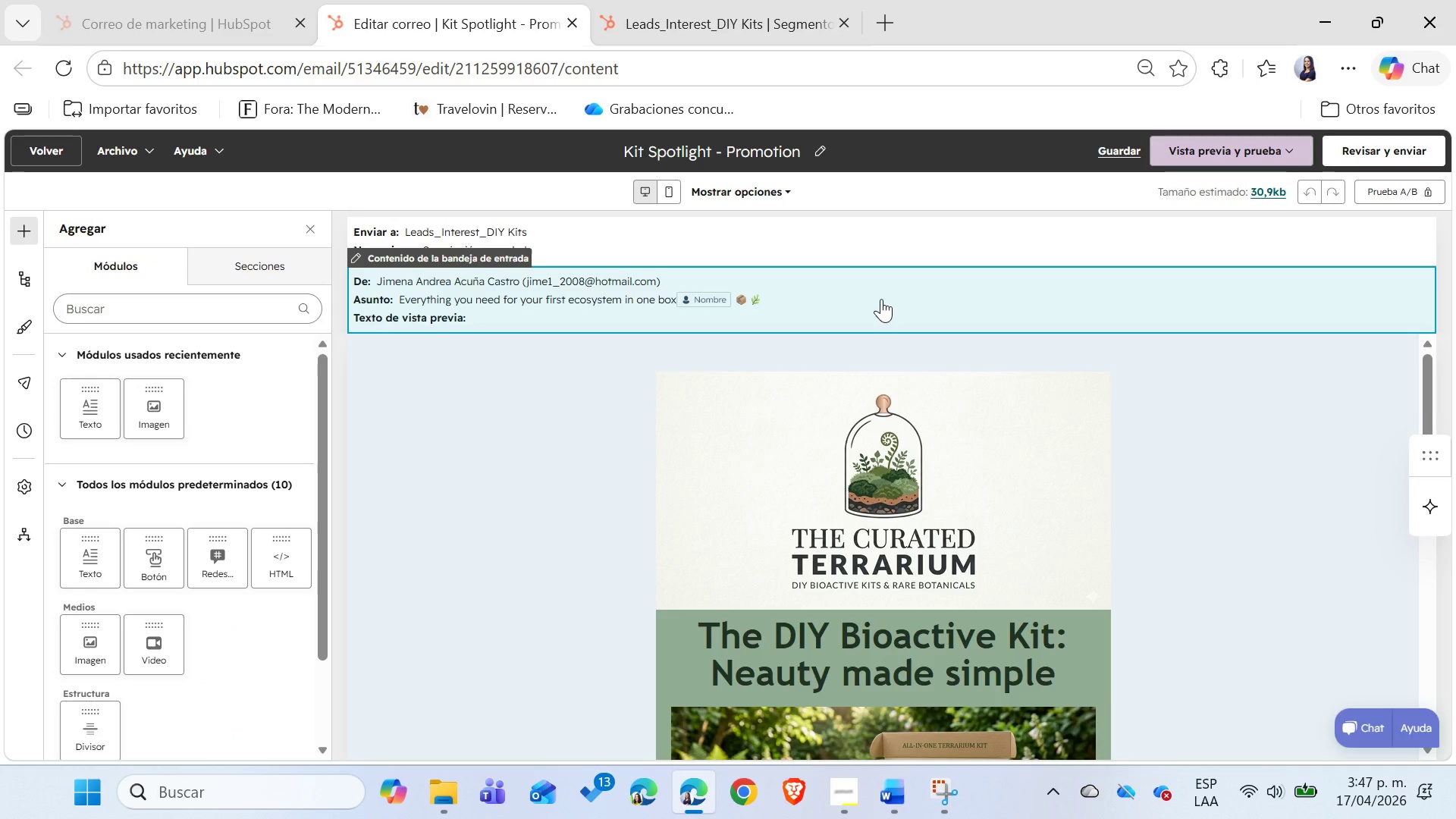 
left_click([902, 664])
 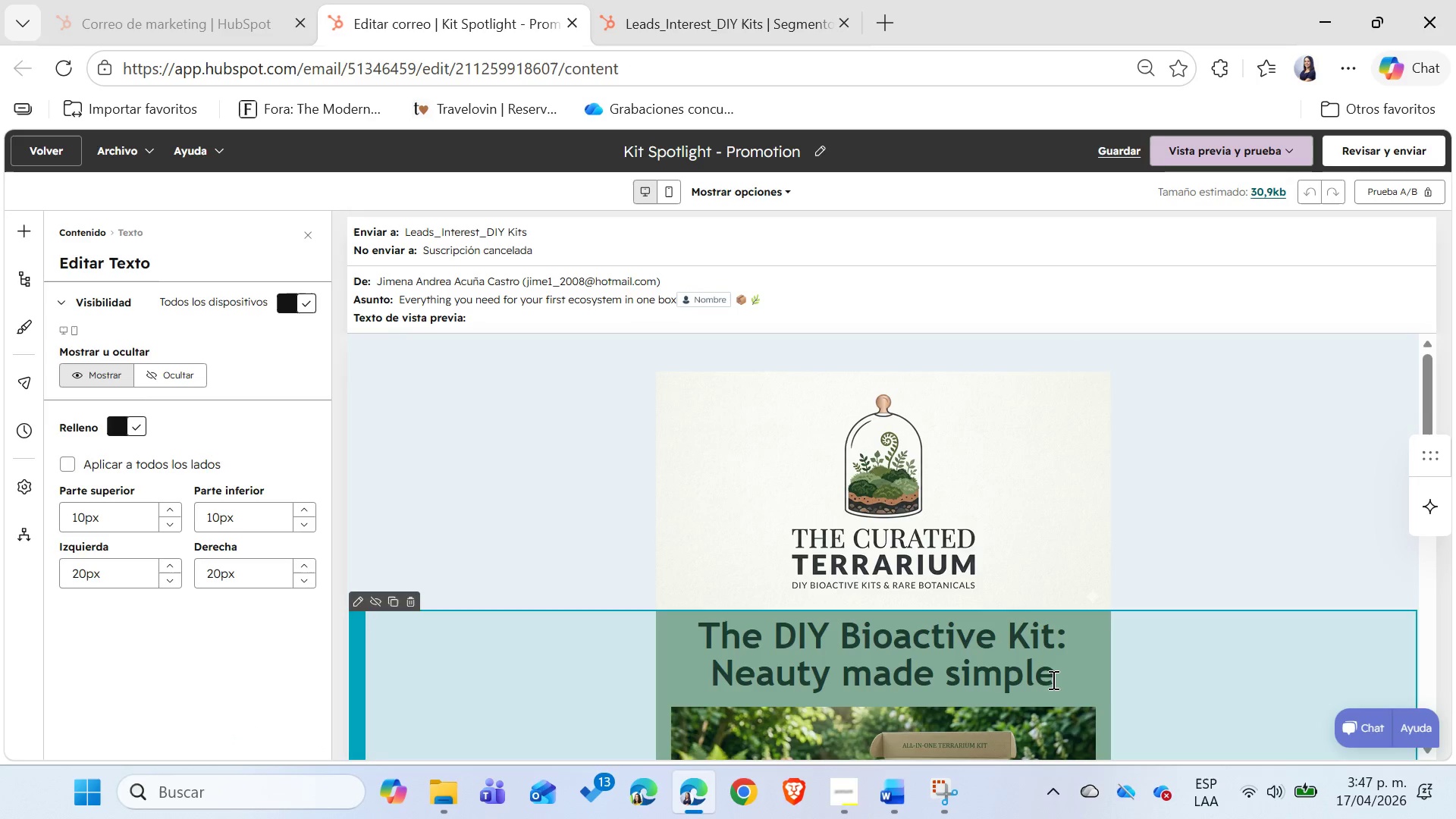 
left_click_drag(start_coordinate=[1053, 678], to_coordinate=[698, 635])
 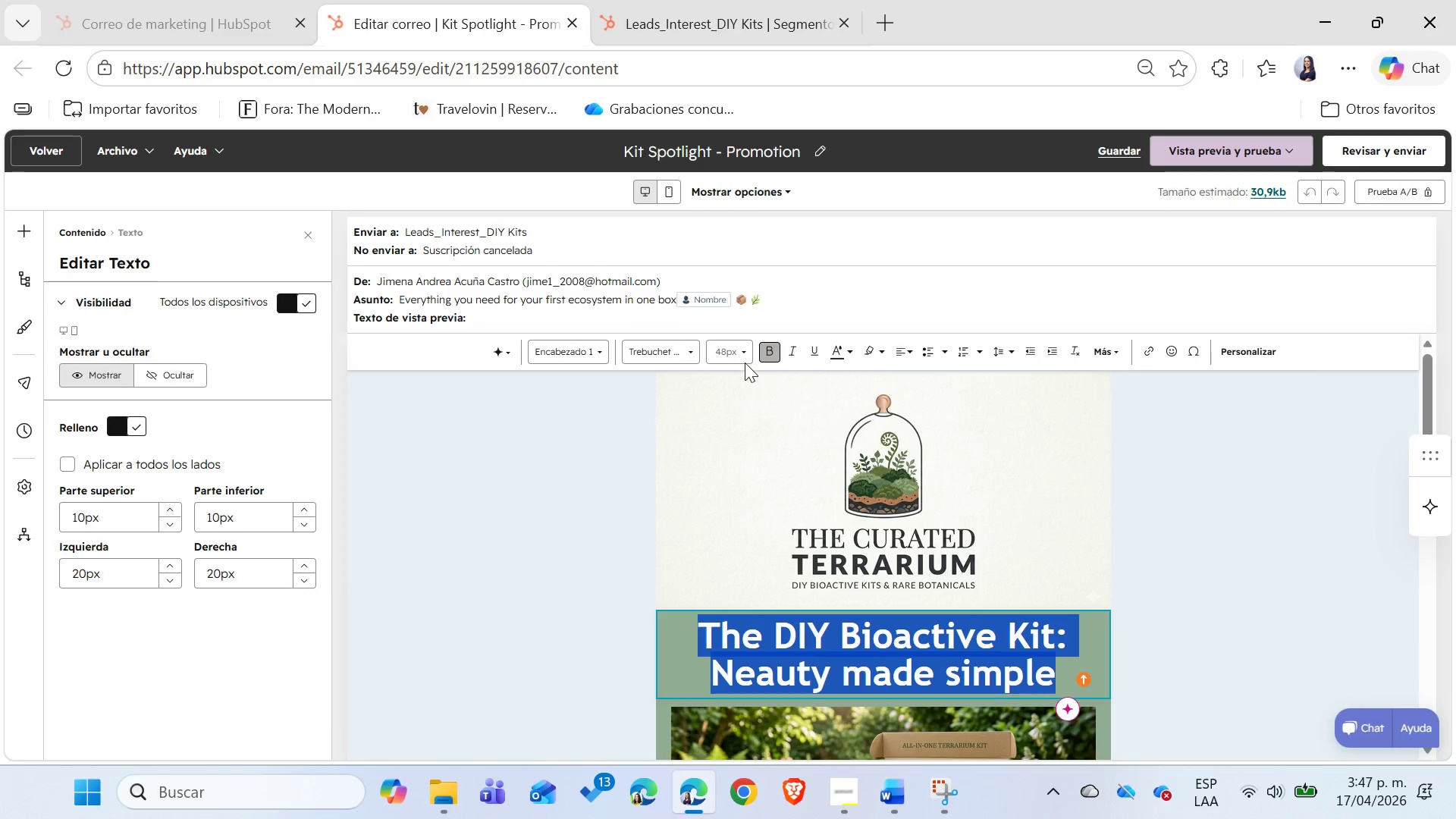 
left_click([745, 356])
 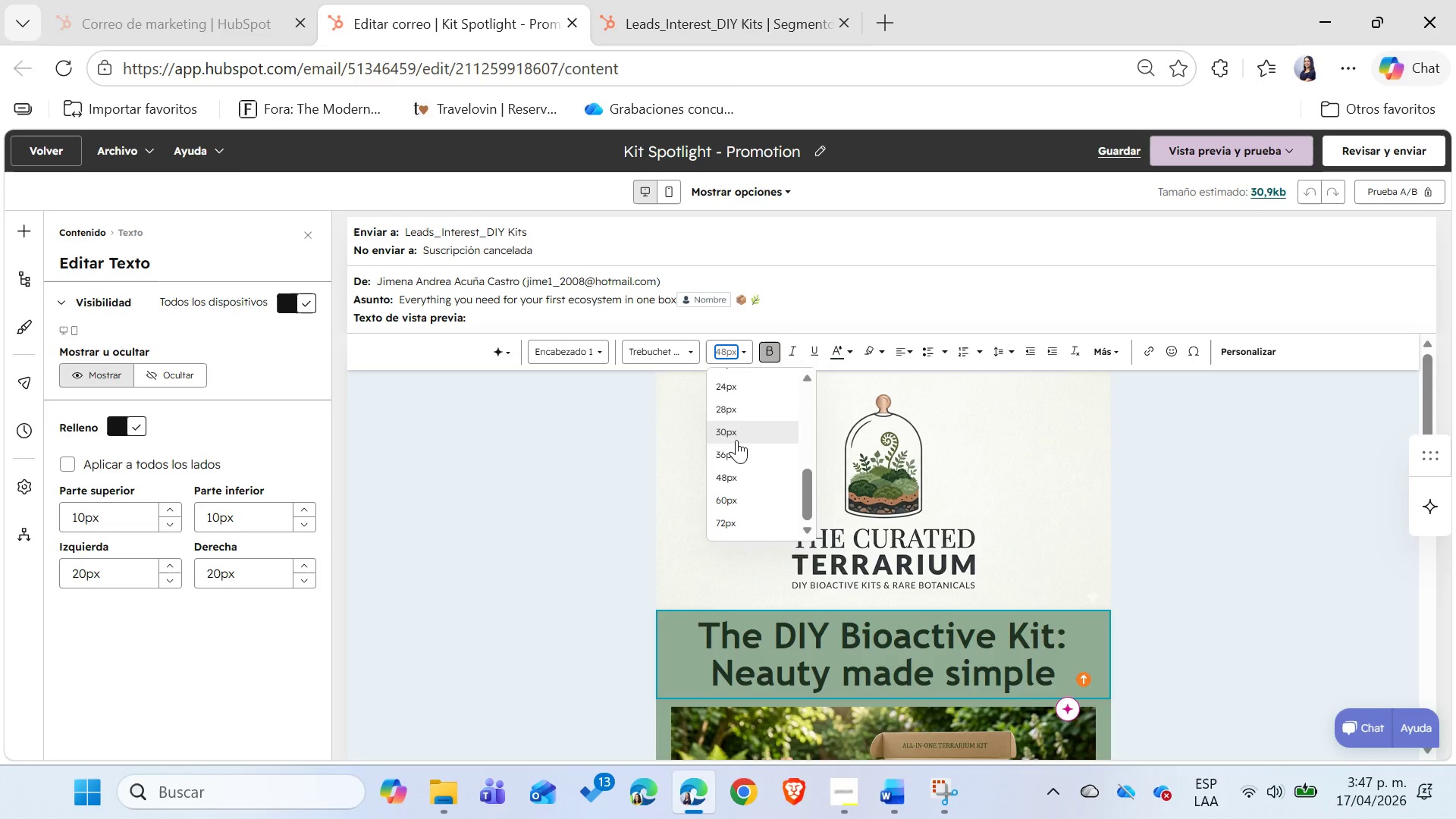 
left_click([736, 444])
 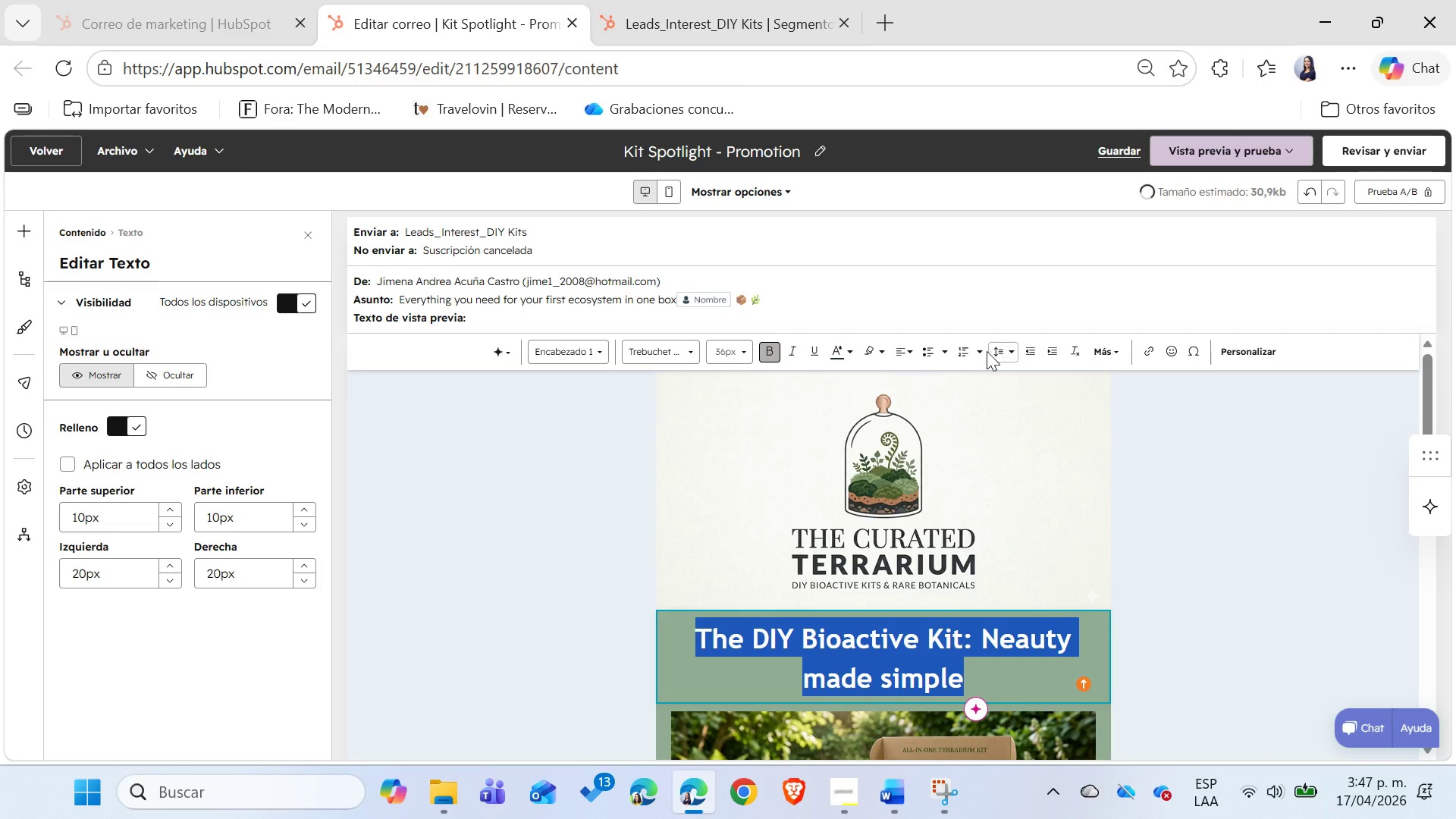 
left_click([1001, 350])
 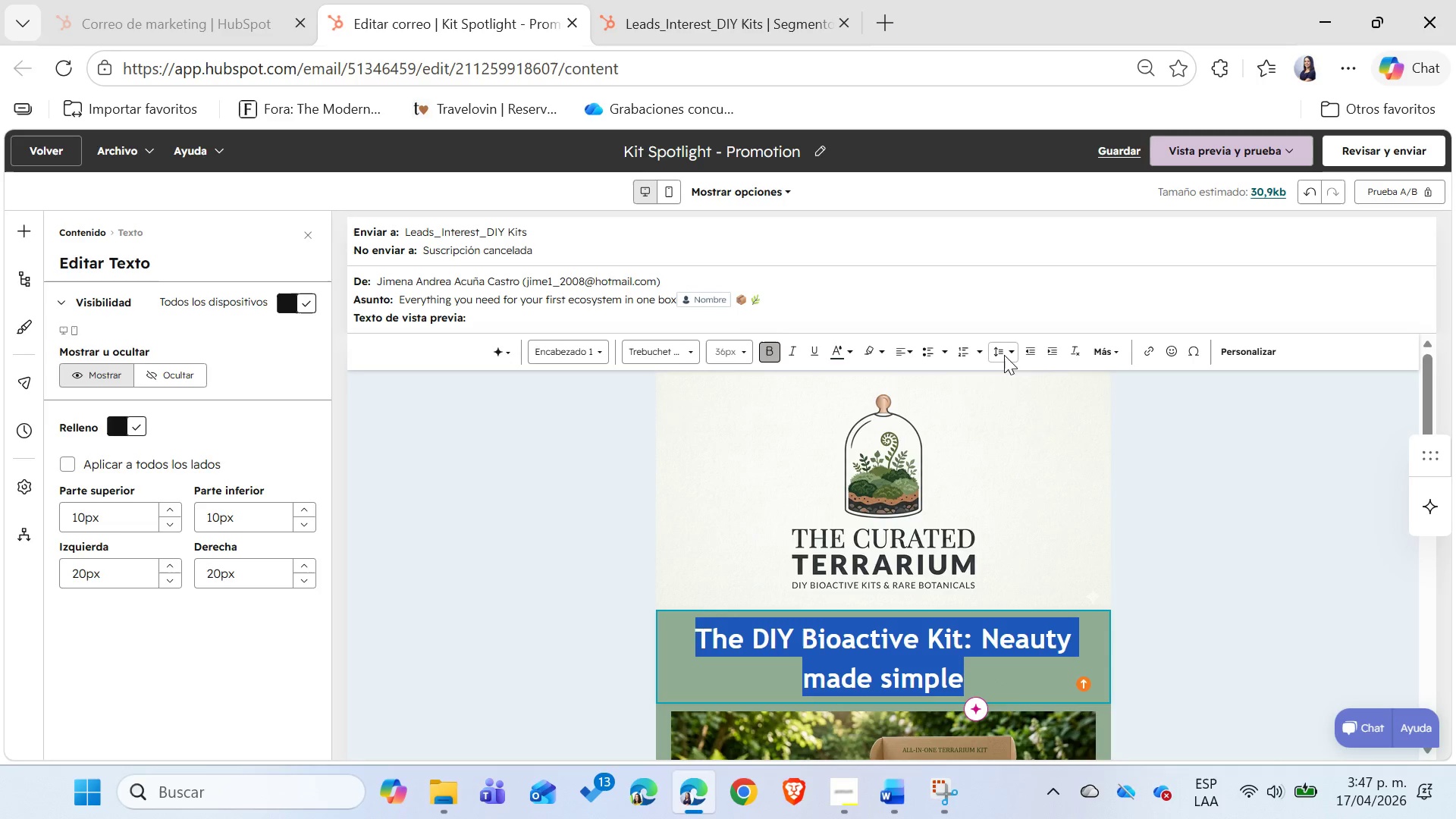 
double_click([1019, 392])
 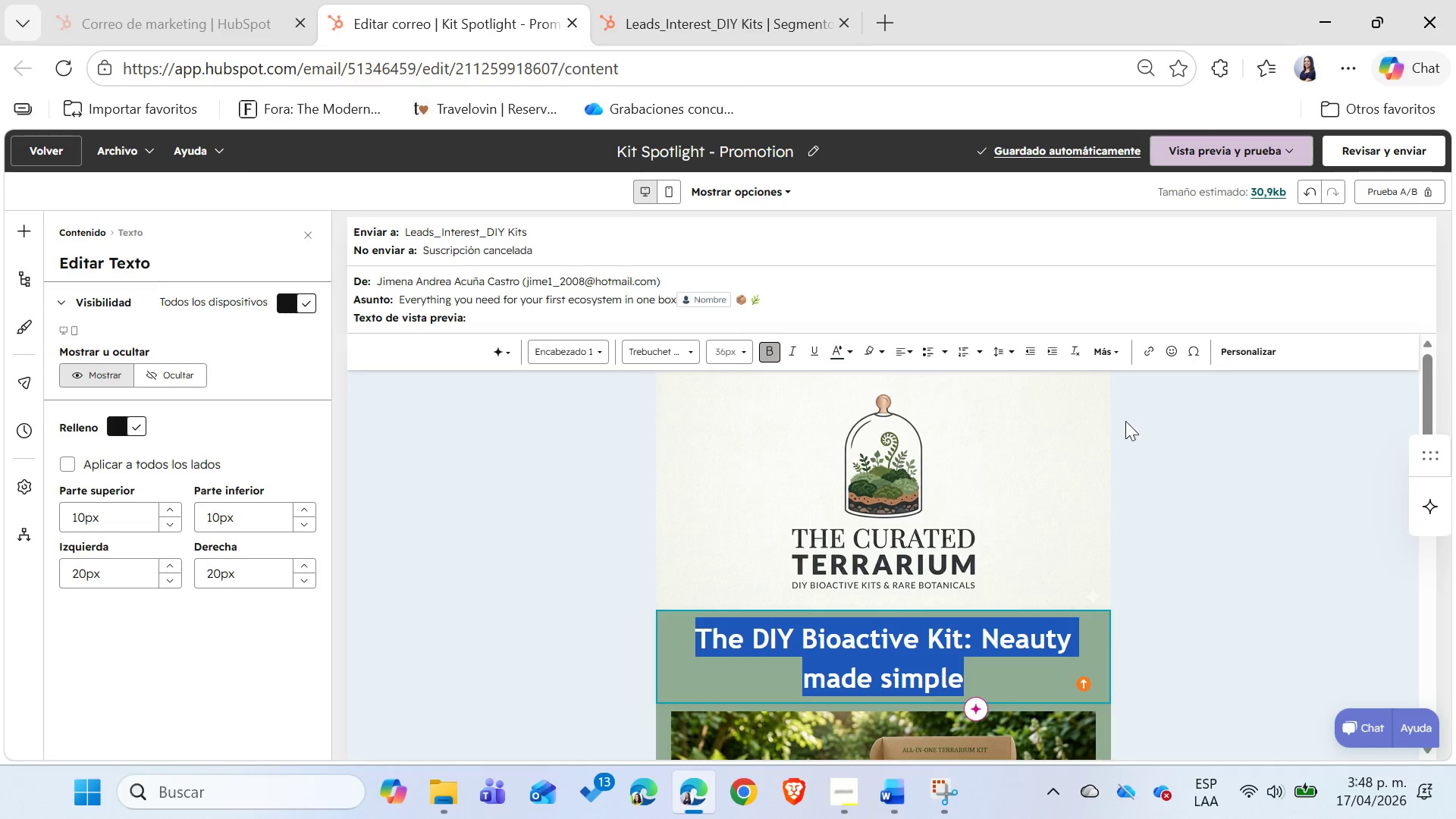 
left_click([1207, 449])
 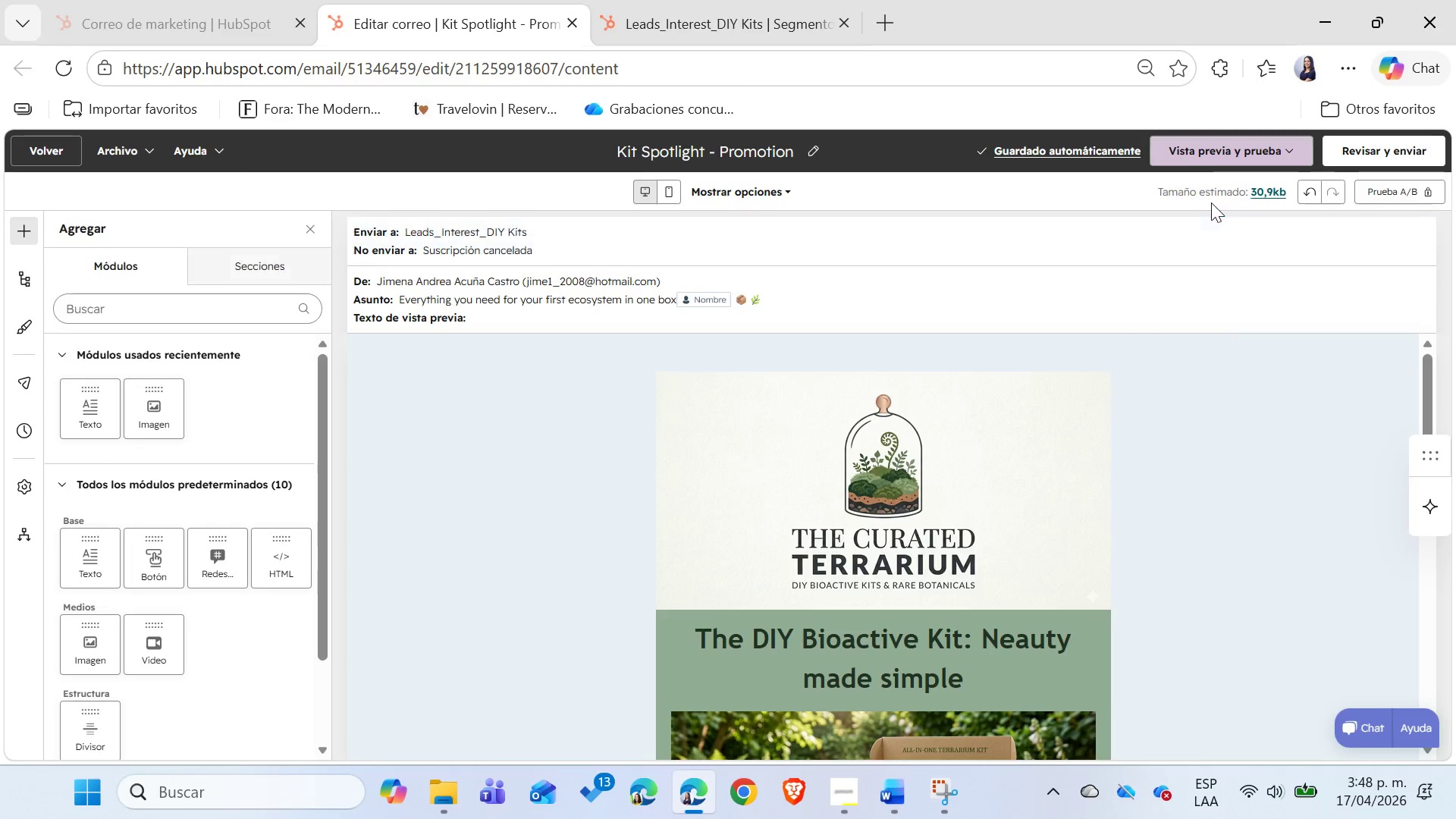 
left_click([1210, 148])
 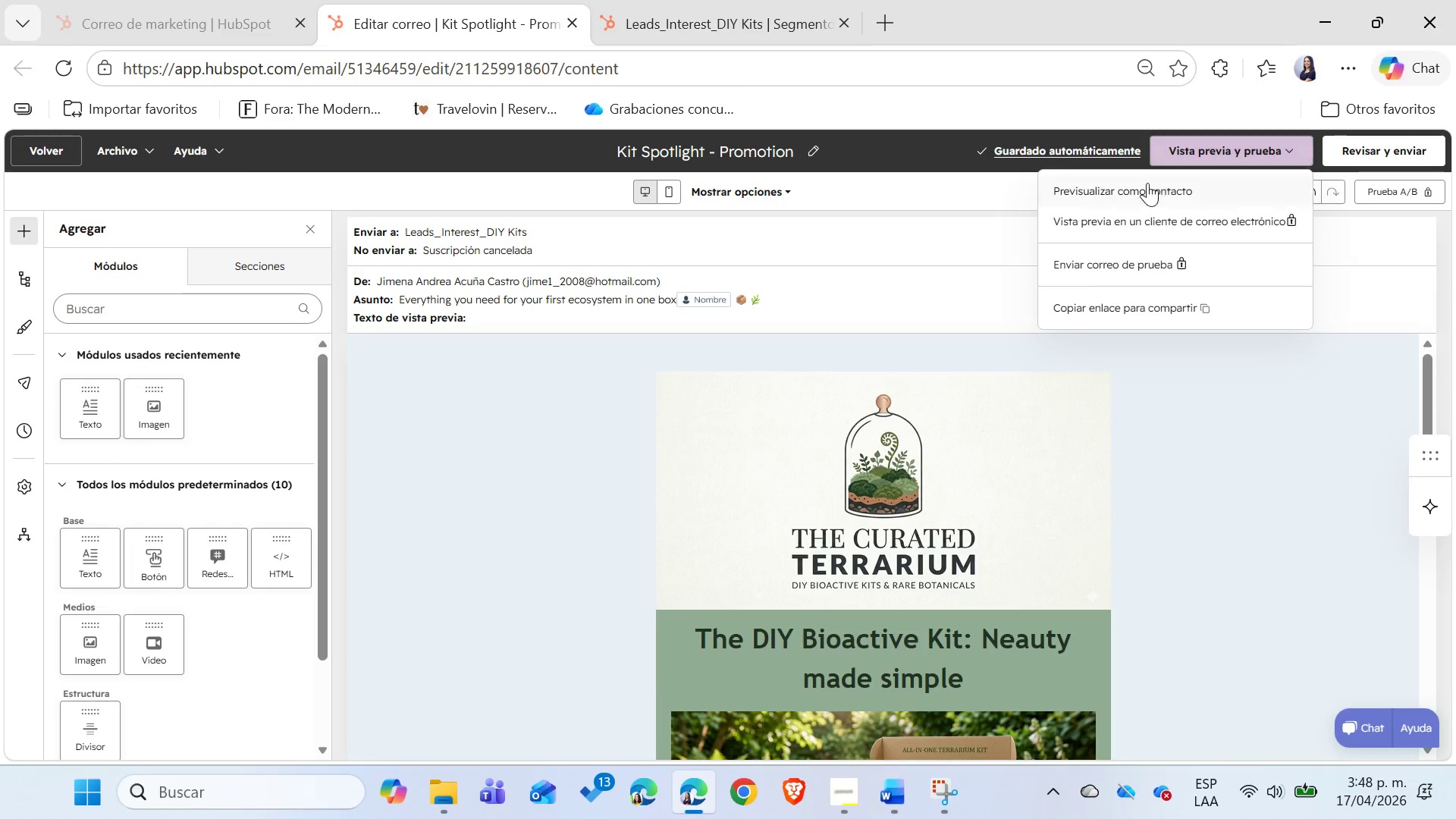 
left_click([1146, 183])
 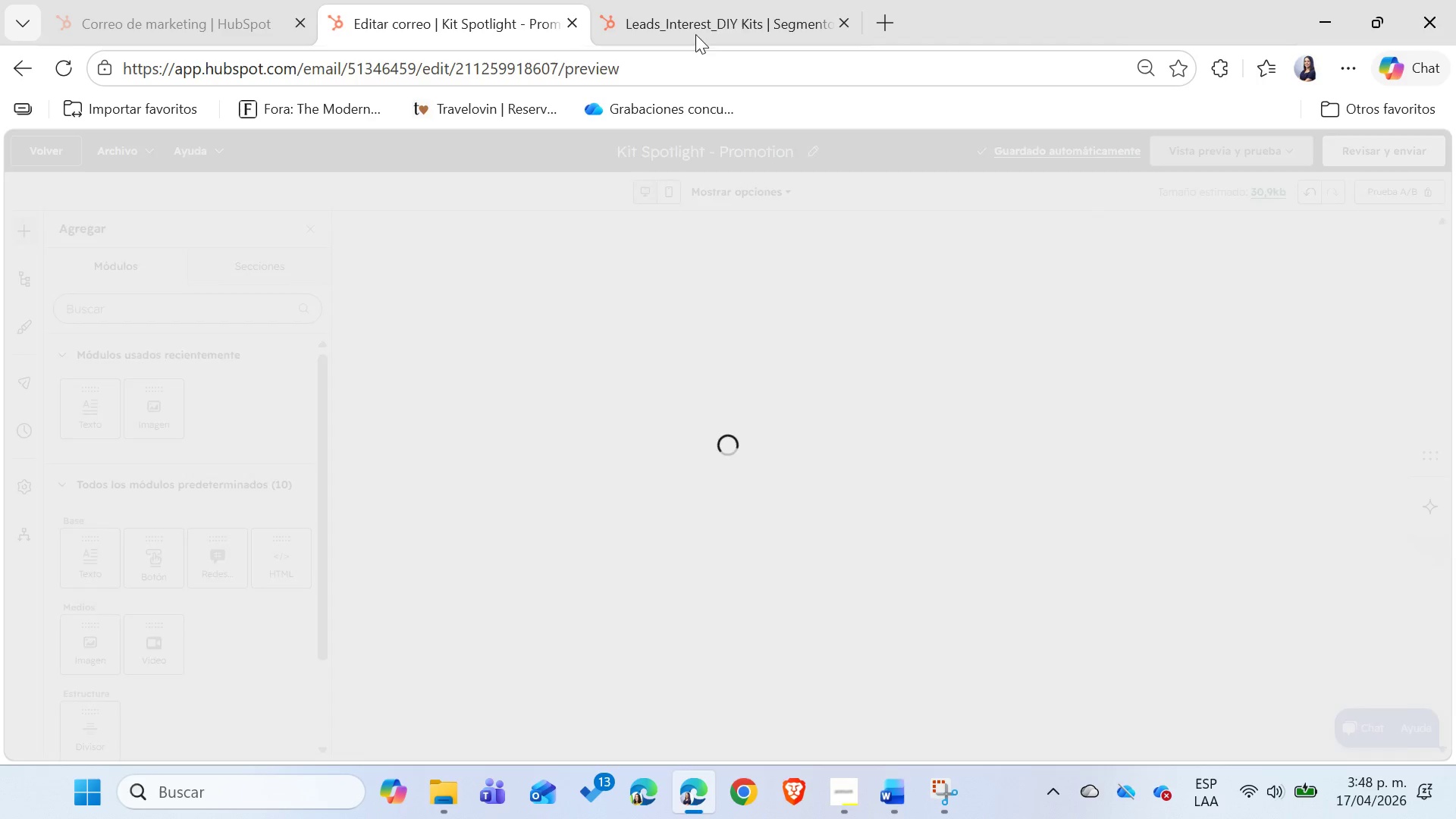 
left_click([695, 16])
 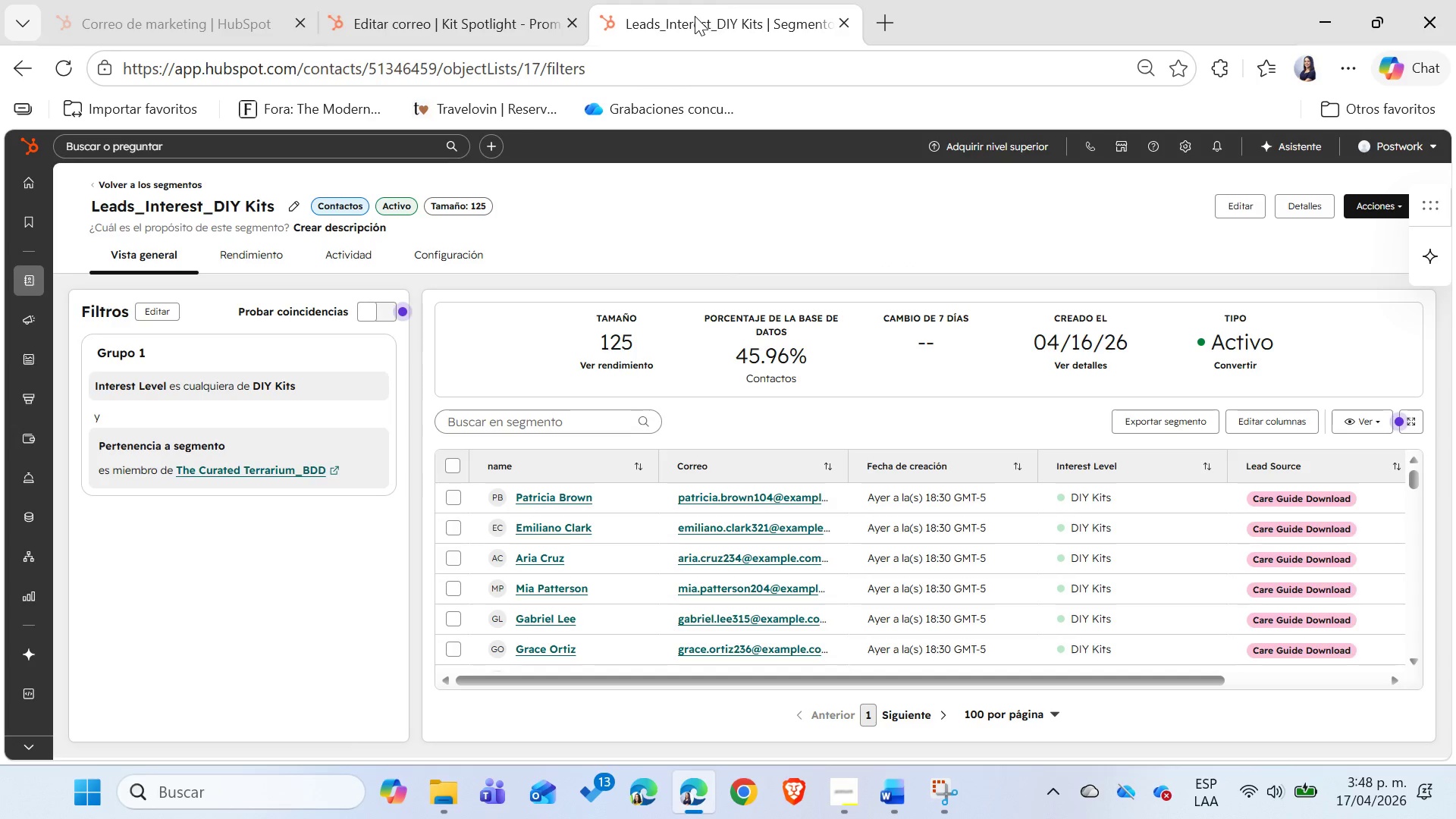 
left_click_drag(start_coordinate=[494, 0], to_coordinate=[293, 190])
 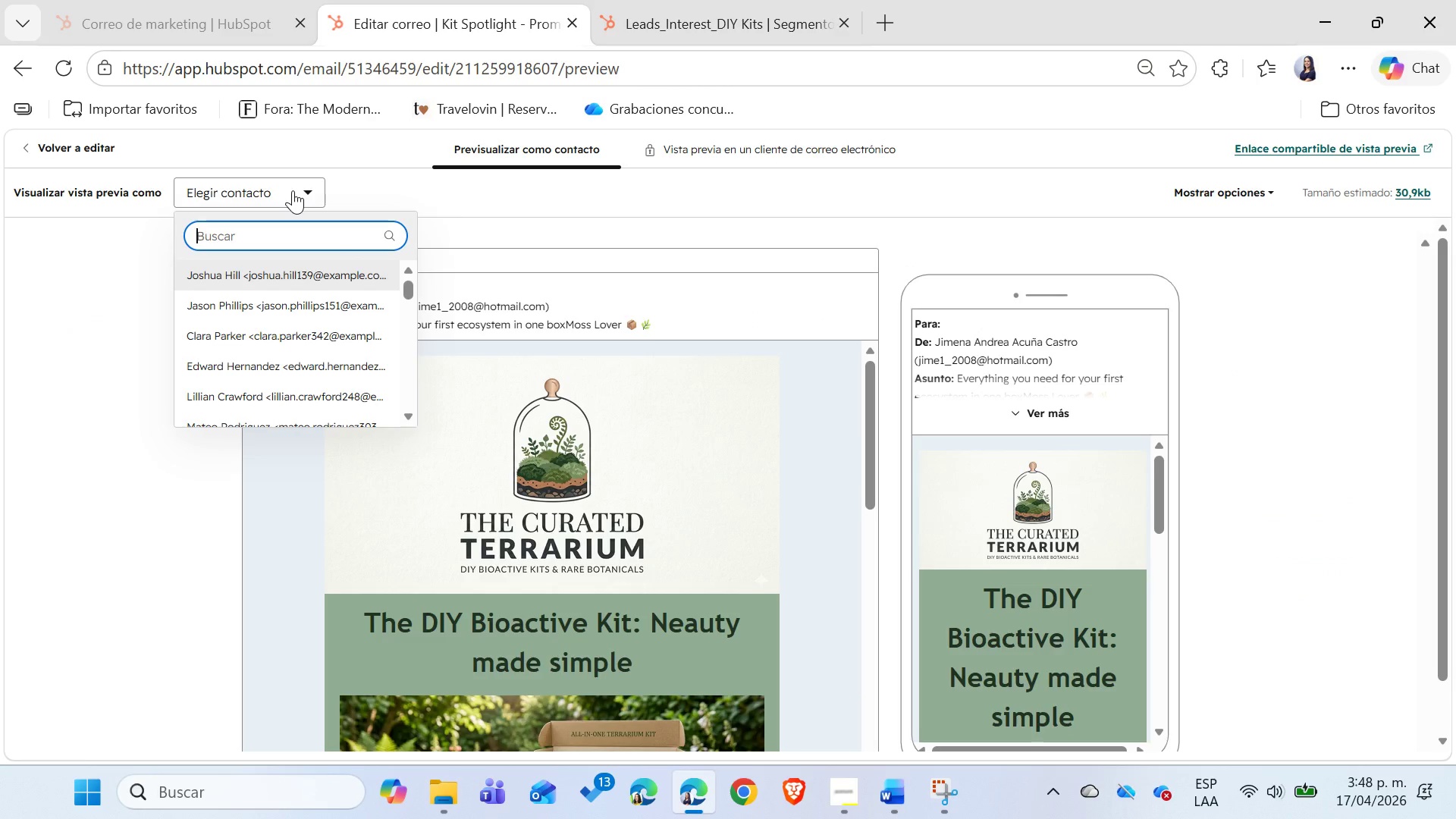 
left_click([293, 190])
 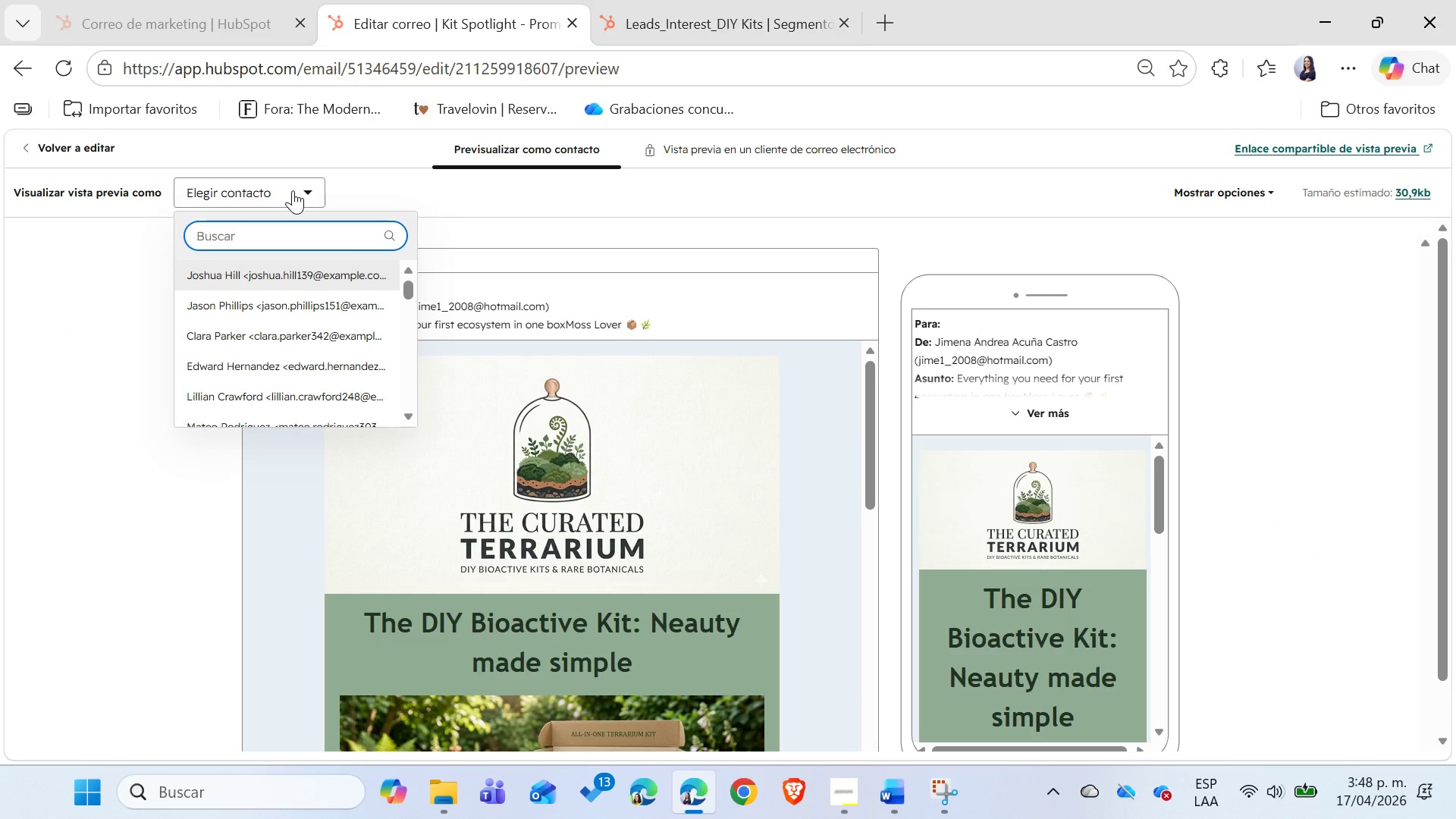 
type(aria c)
 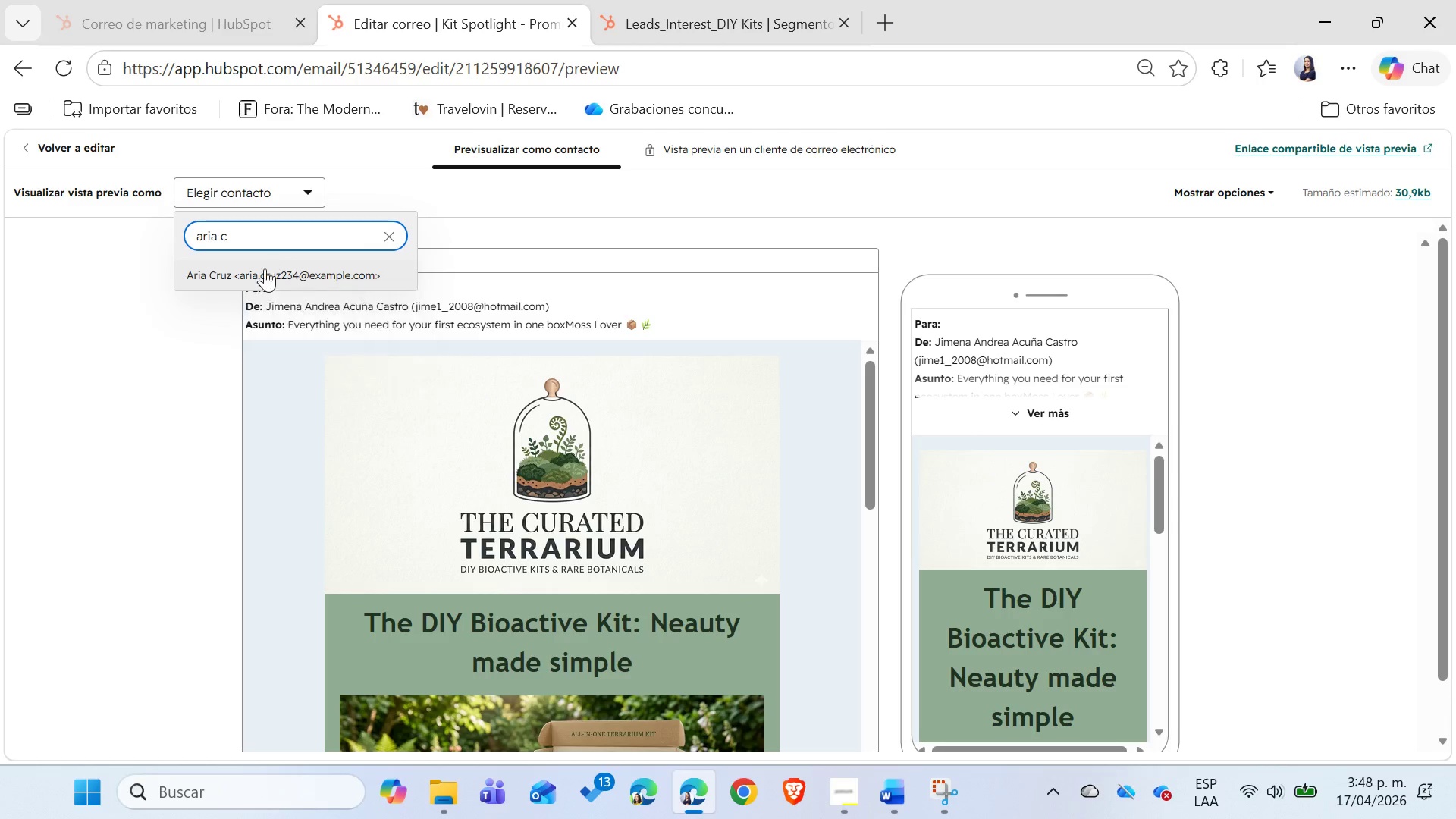 
left_click([259, 282])
 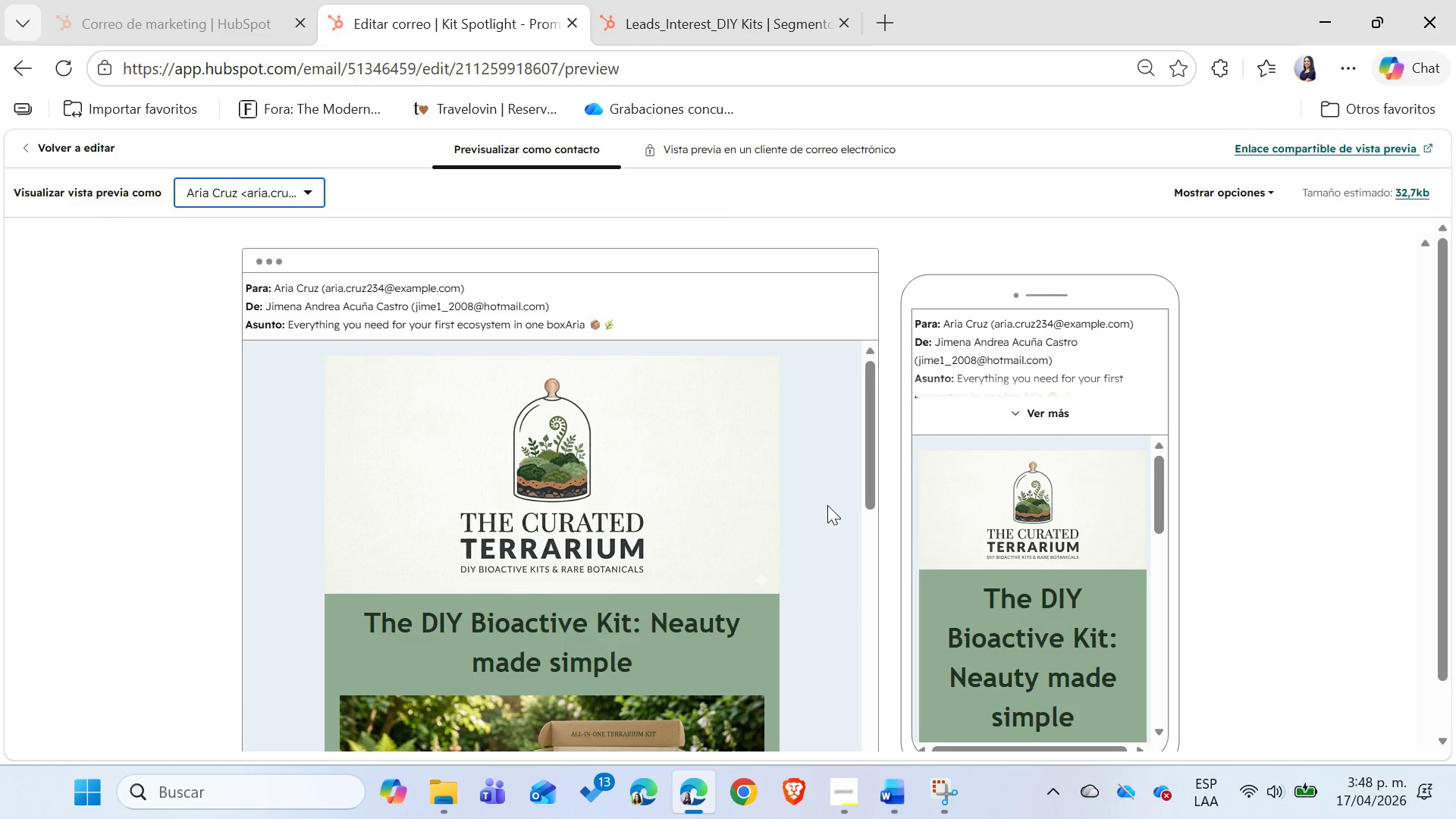 
wait(8.0)
 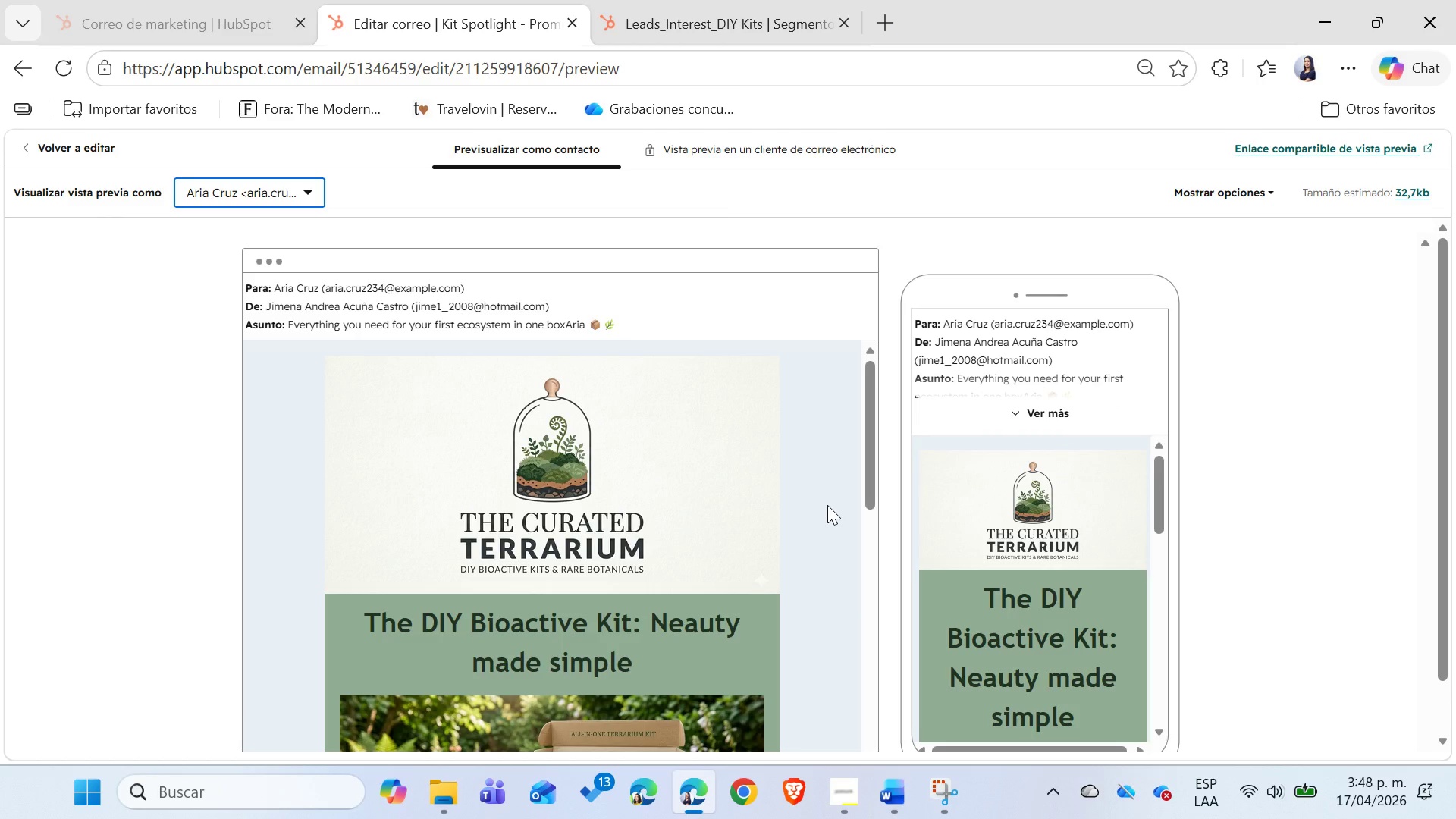 
scroll: coordinate [1059, 554], scroll_direction: up, amount: 6.0
 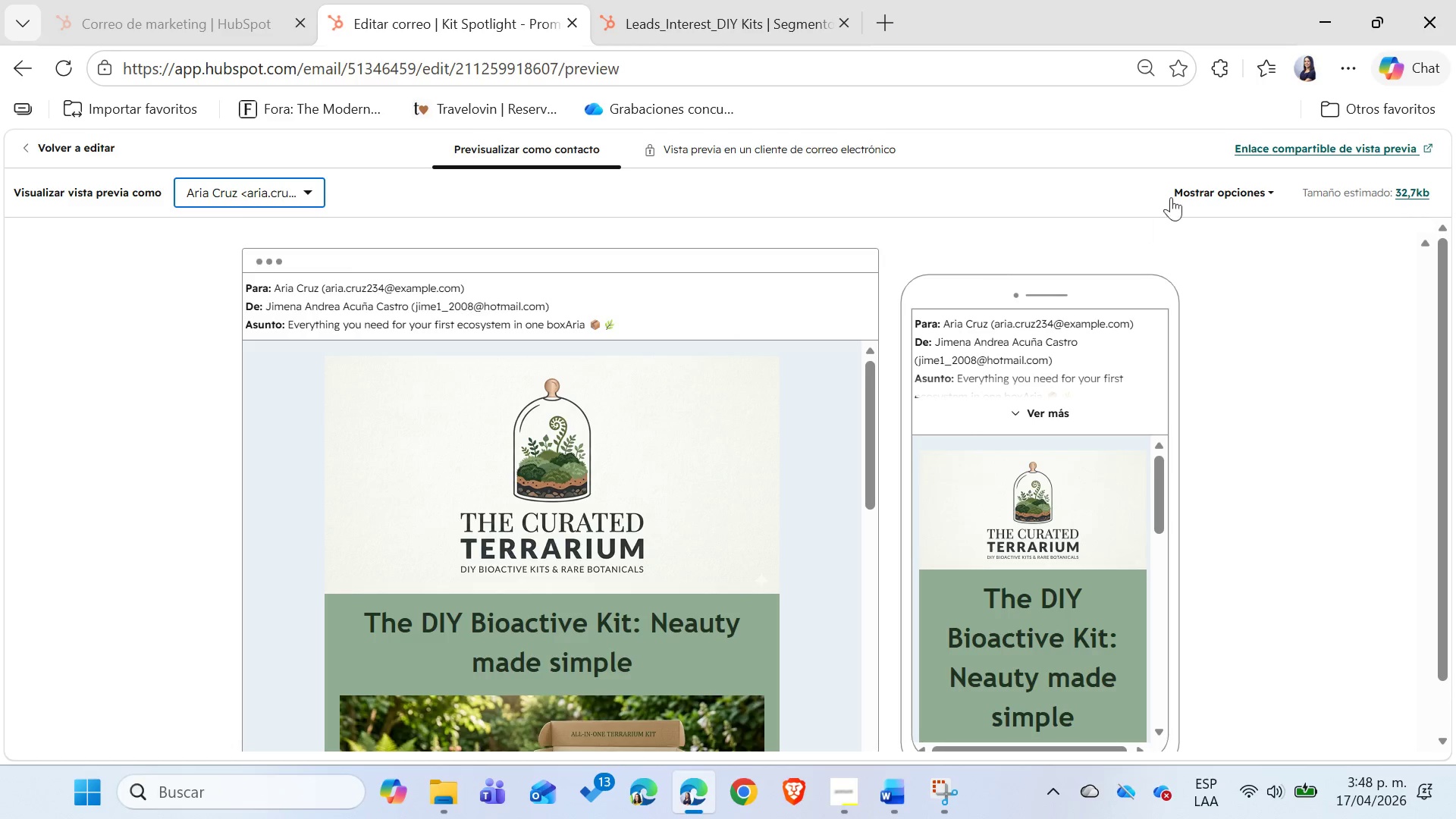 
left_click([1250, 148])
 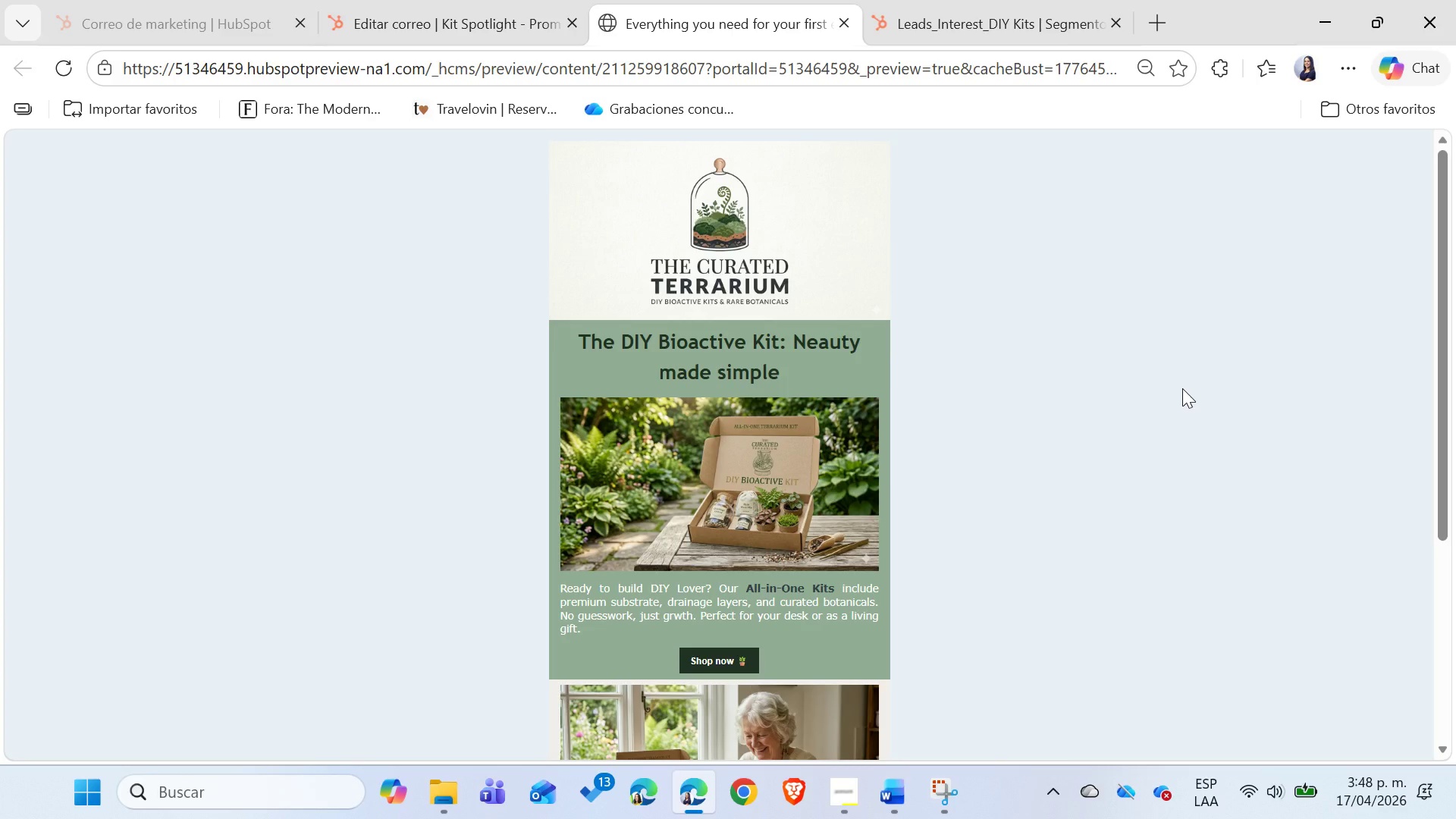 
key(Control+Minus)
 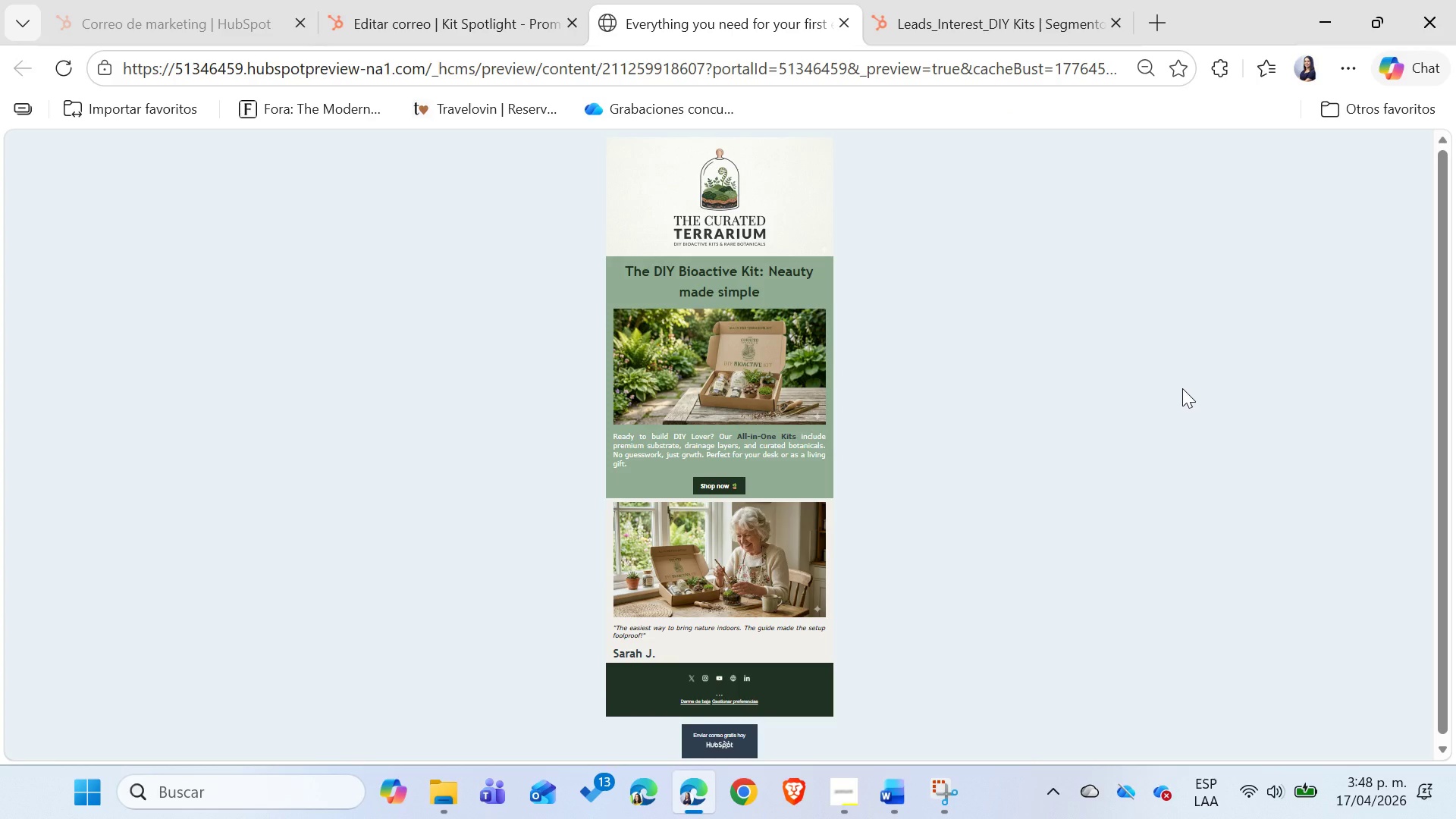 
key(Meta+Shift+MetaLeft)
 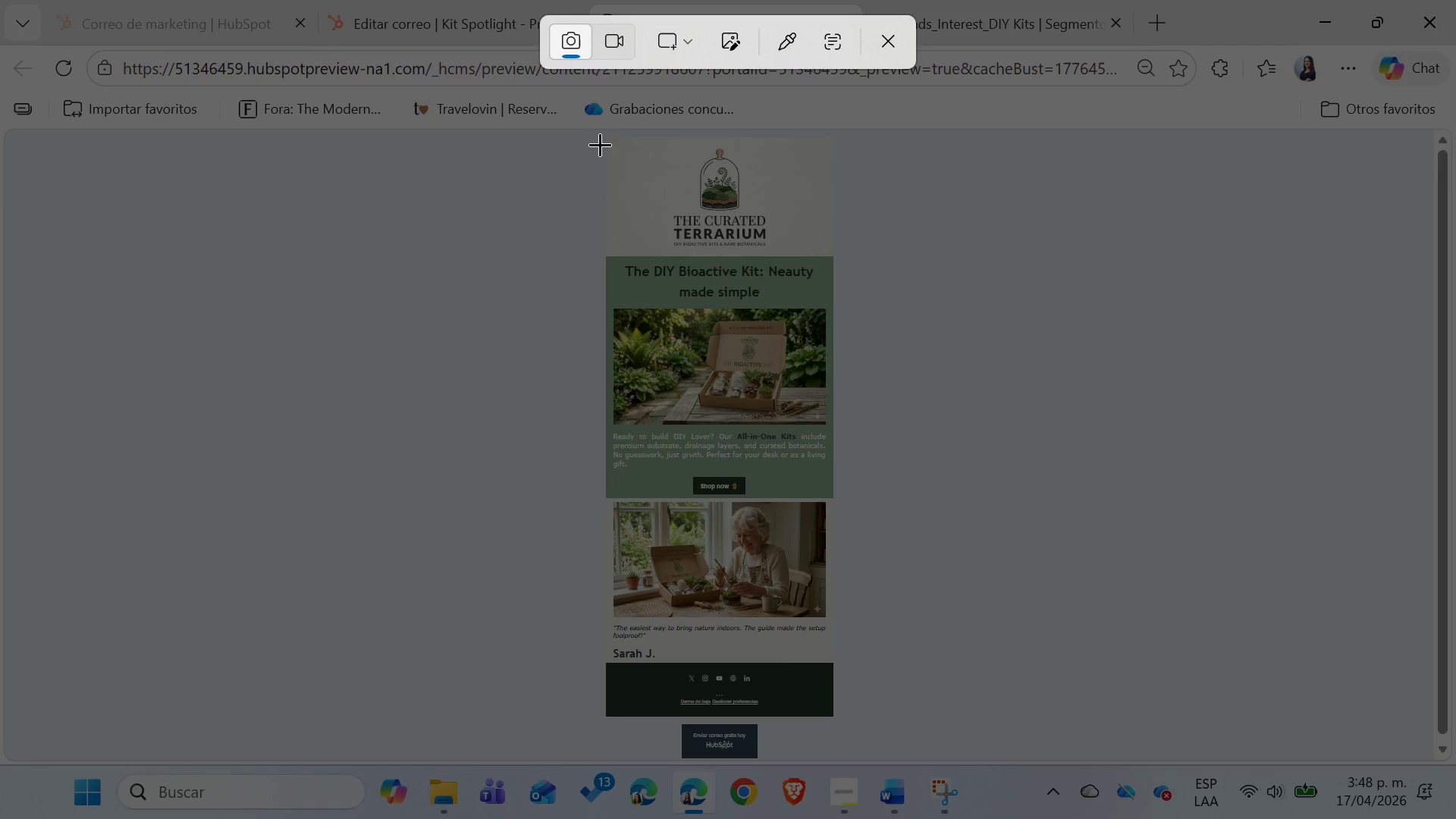 
key(Shift+ShiftLeft)
 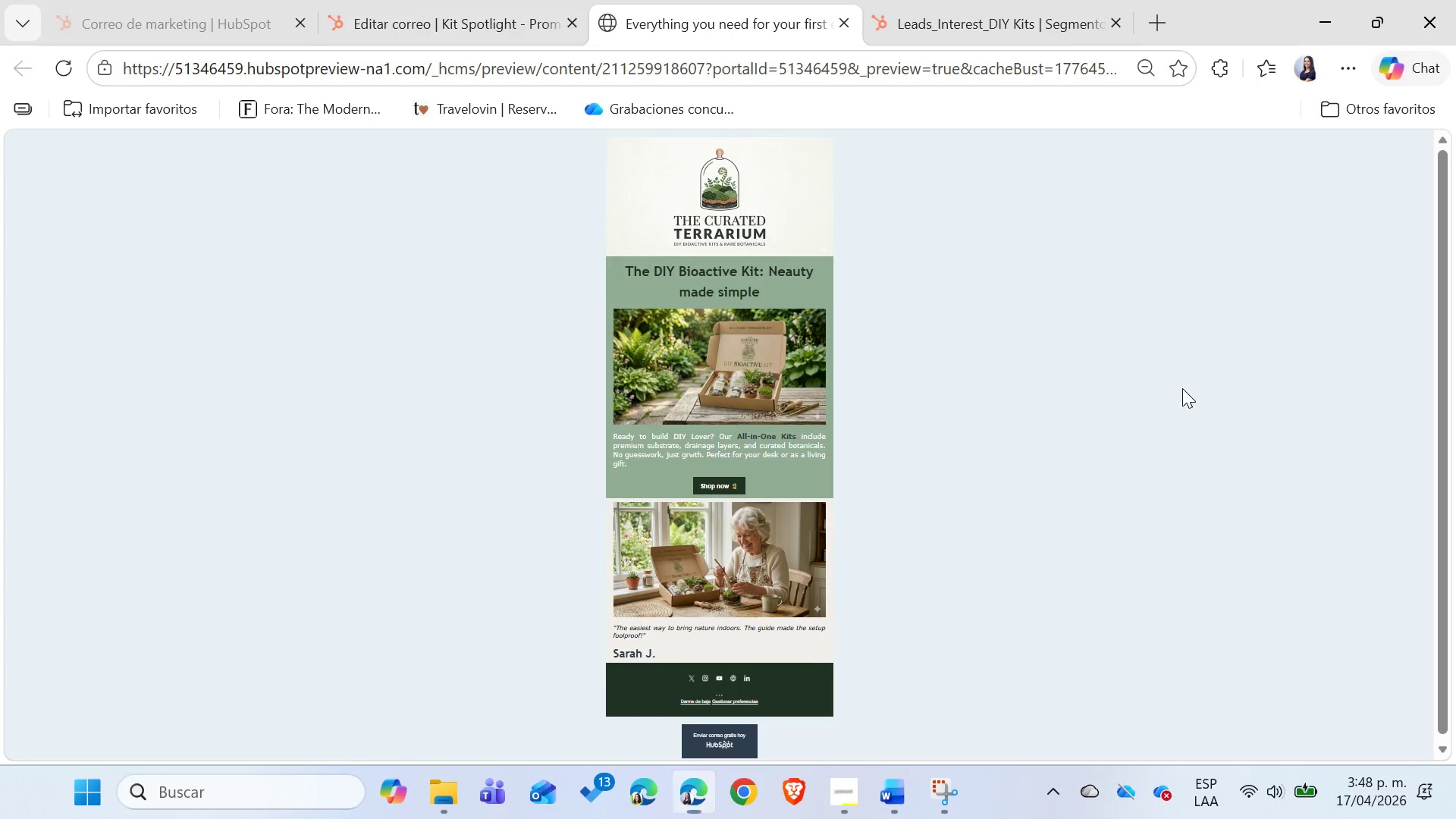 
key(Meta+Shift+S)
 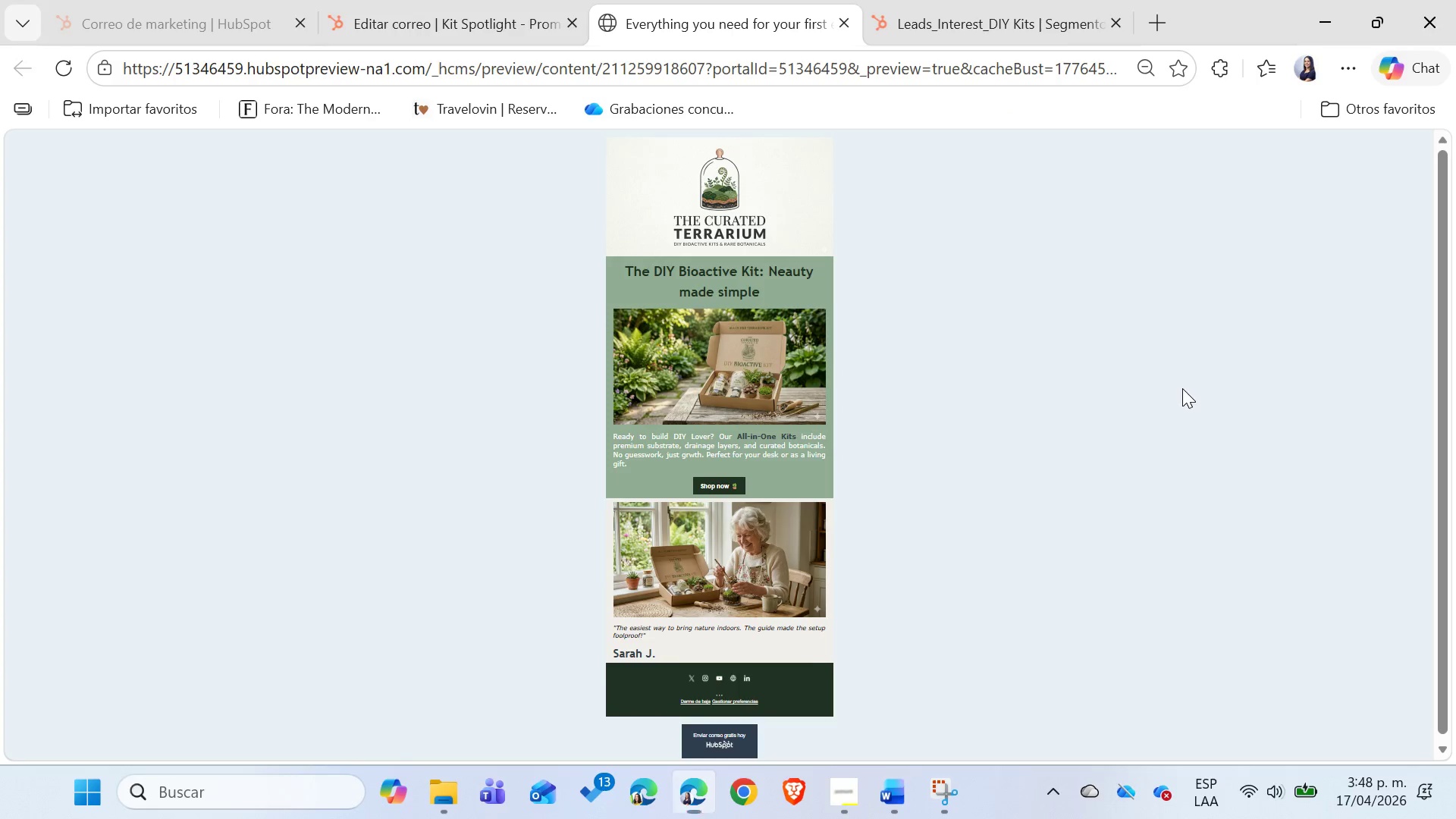 
left_click_drag(start_coordinate=[607, 136], to_coordinate=[833, 717])
 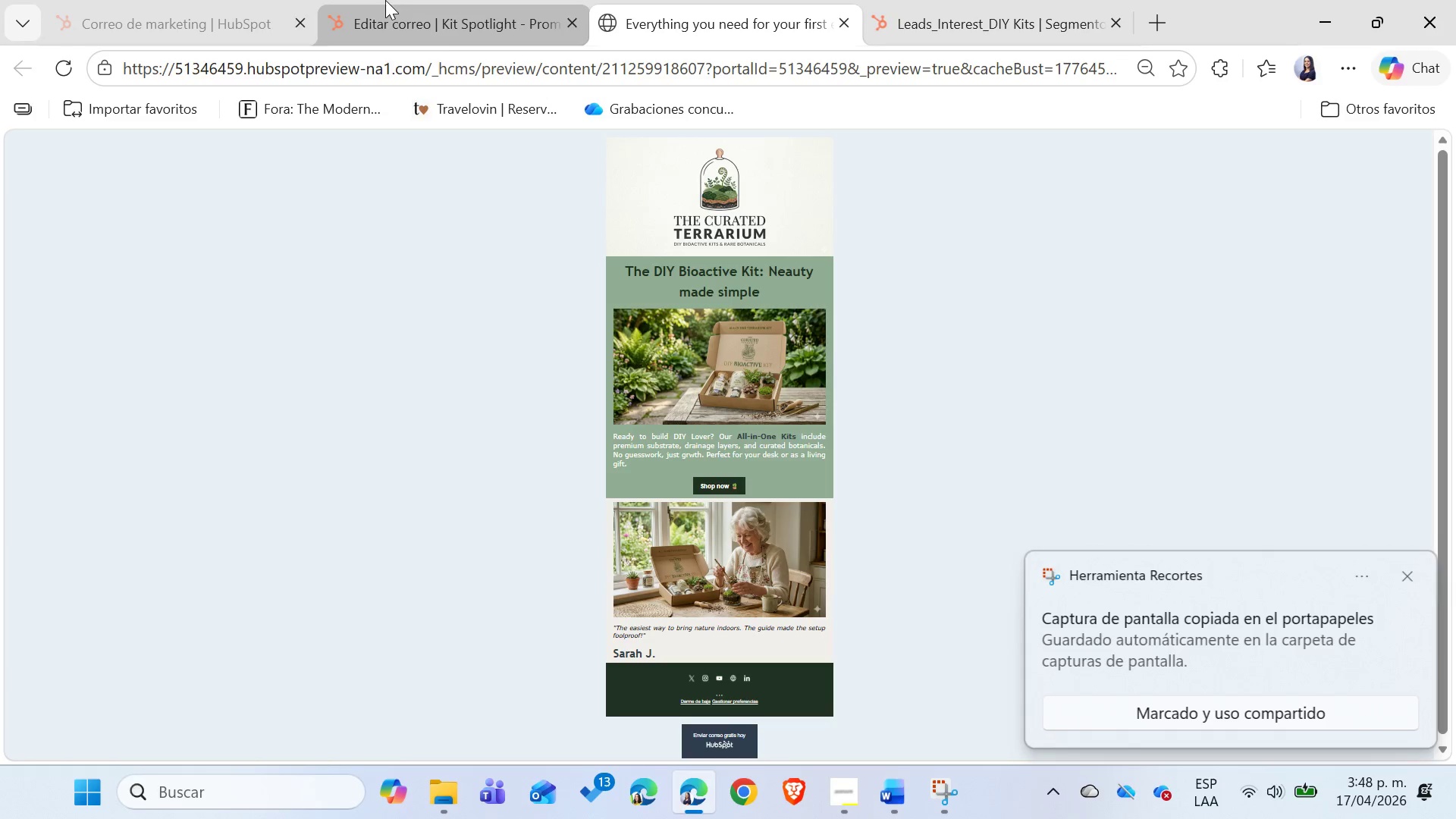 
left_click([1105, 717])
 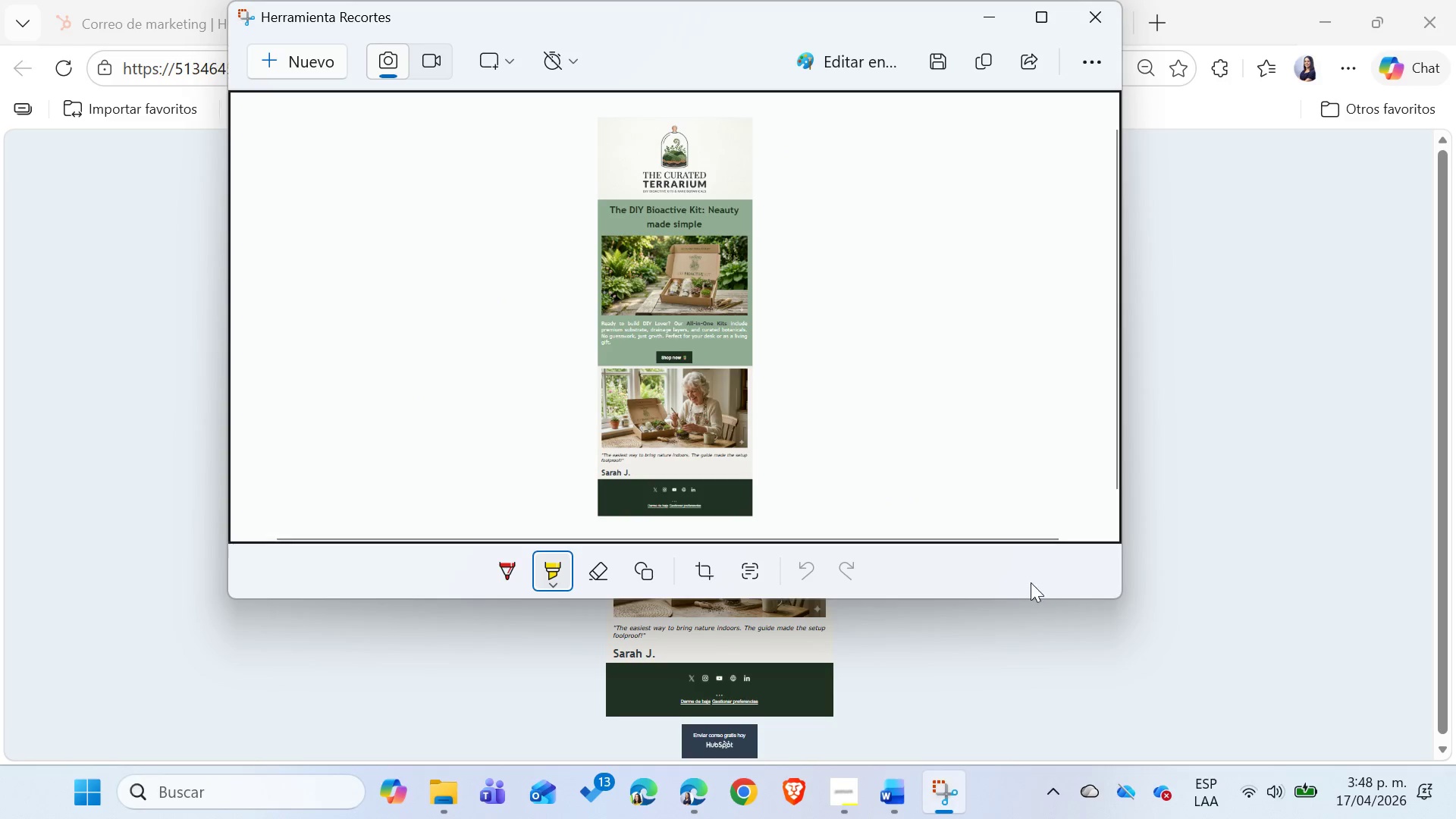 
key(Control+C)
 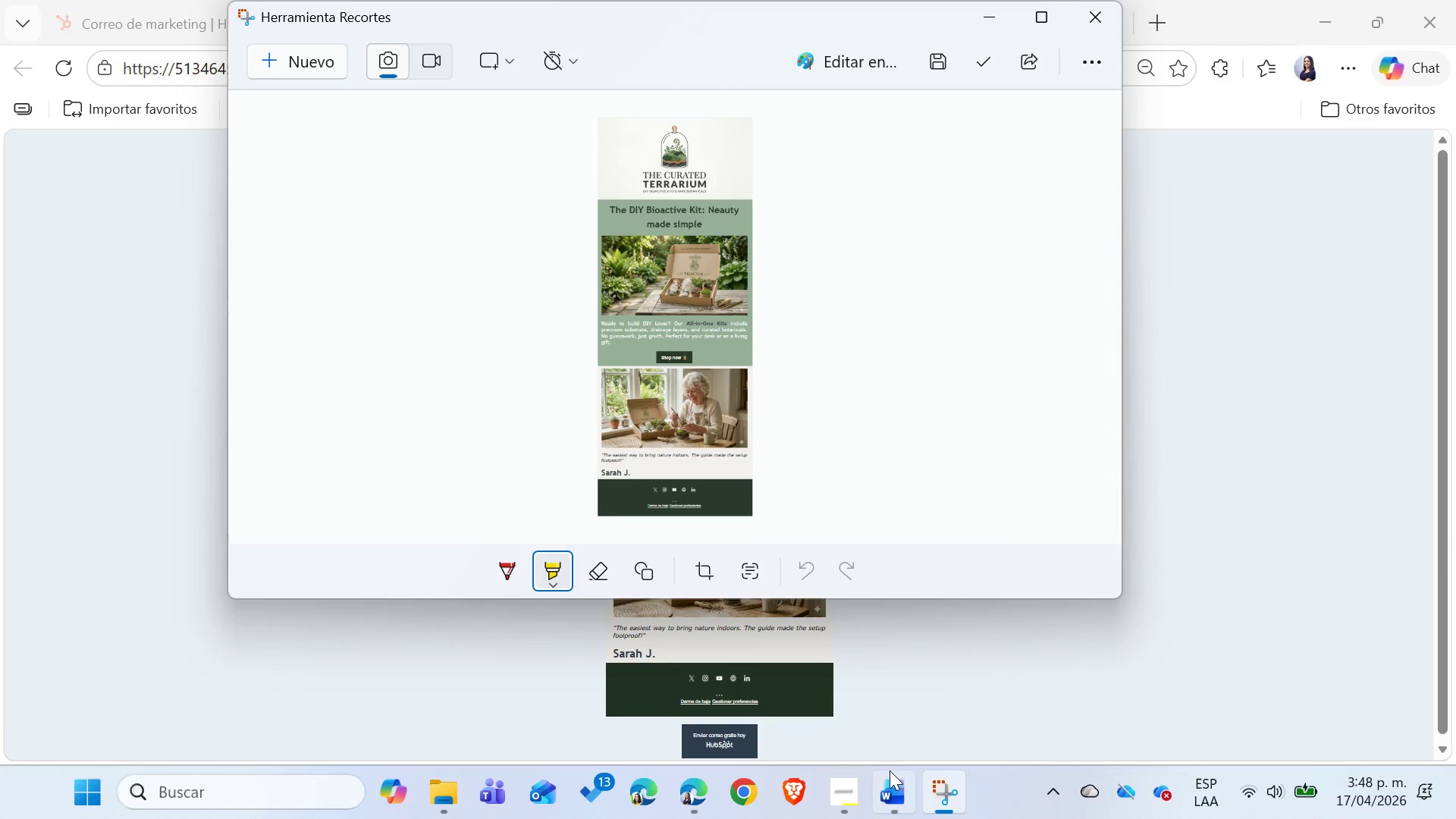 
left_click([880, 796])
 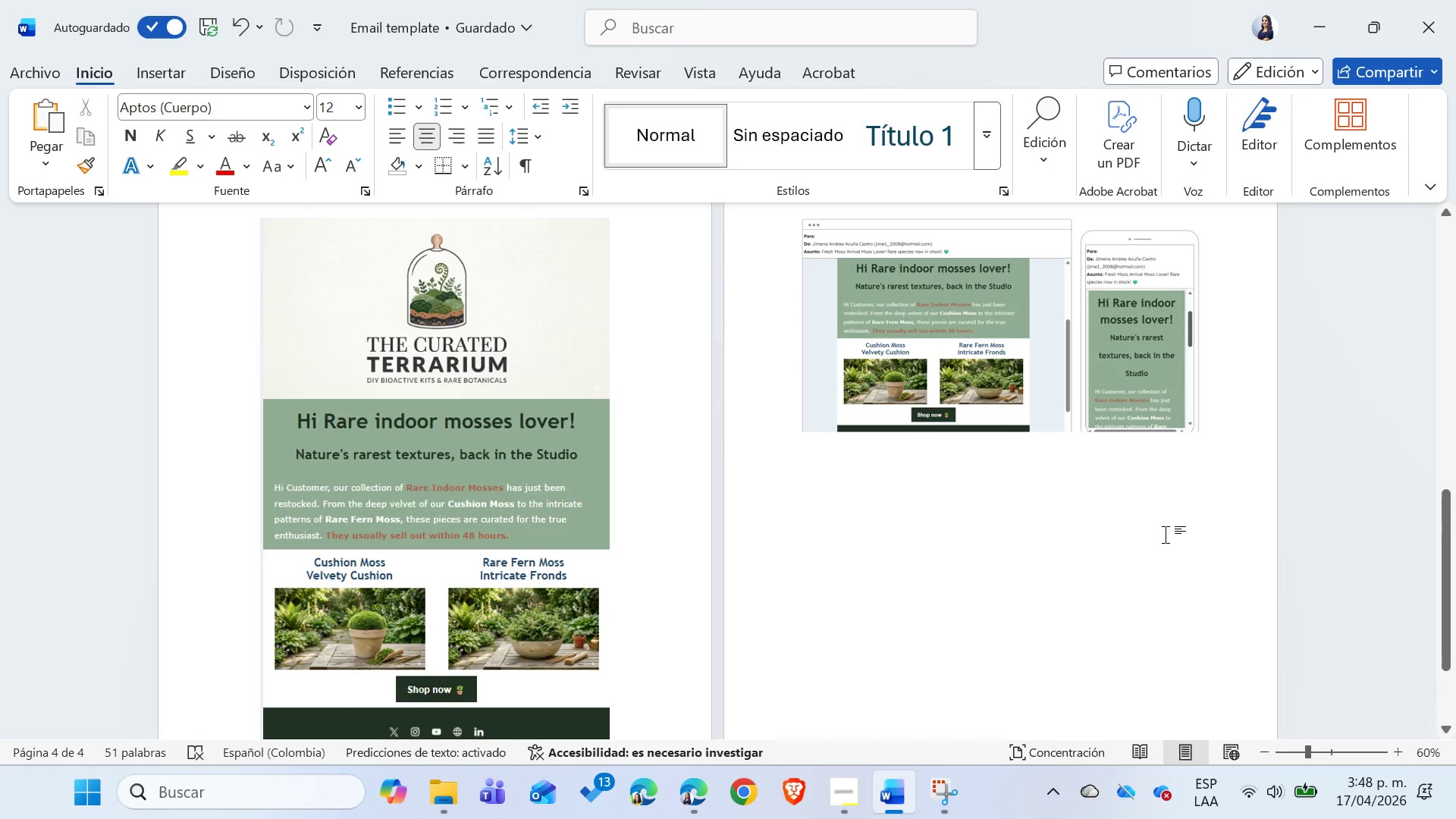 
left_click([1197, 486])
 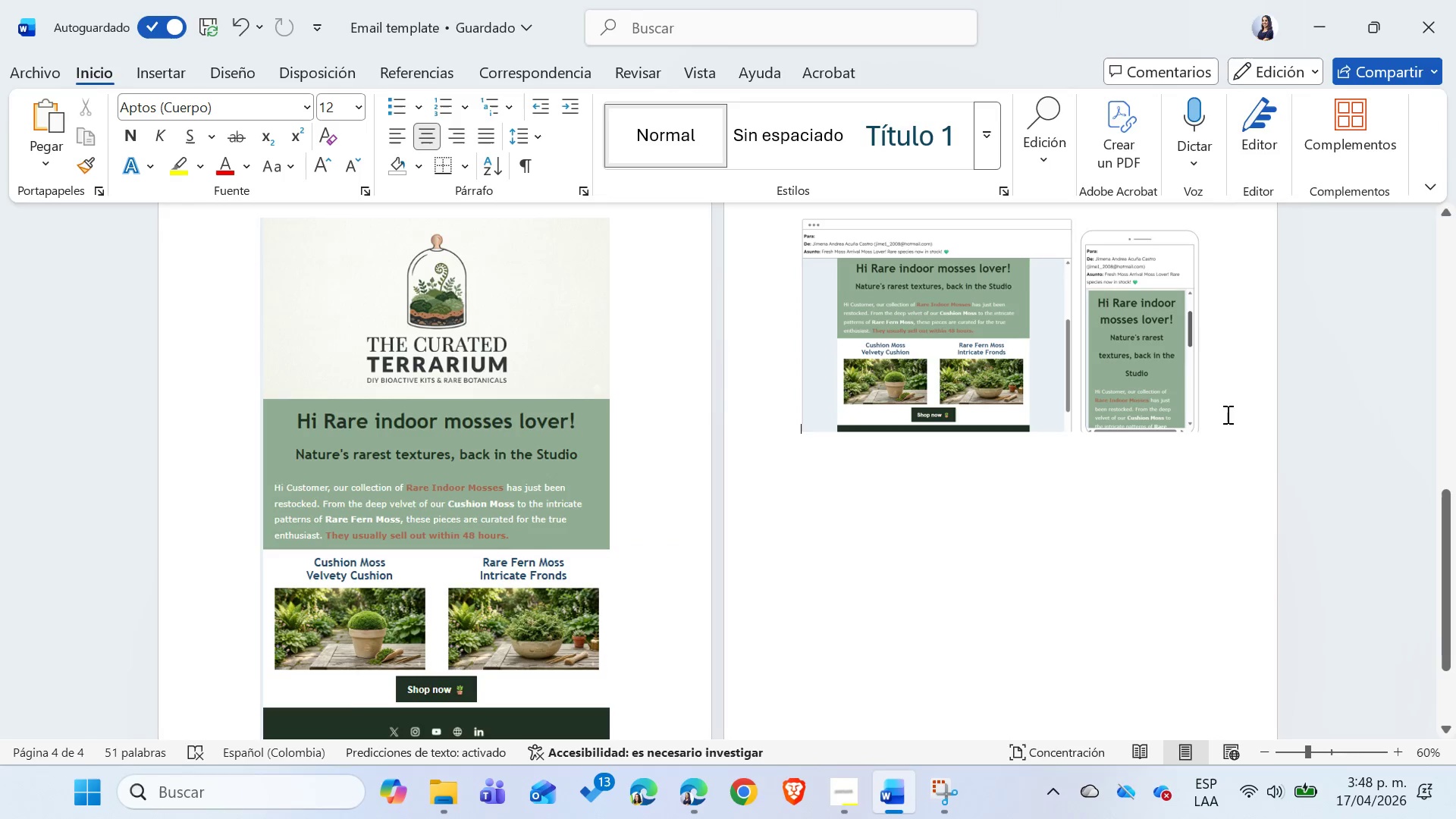 
key(Enter)
 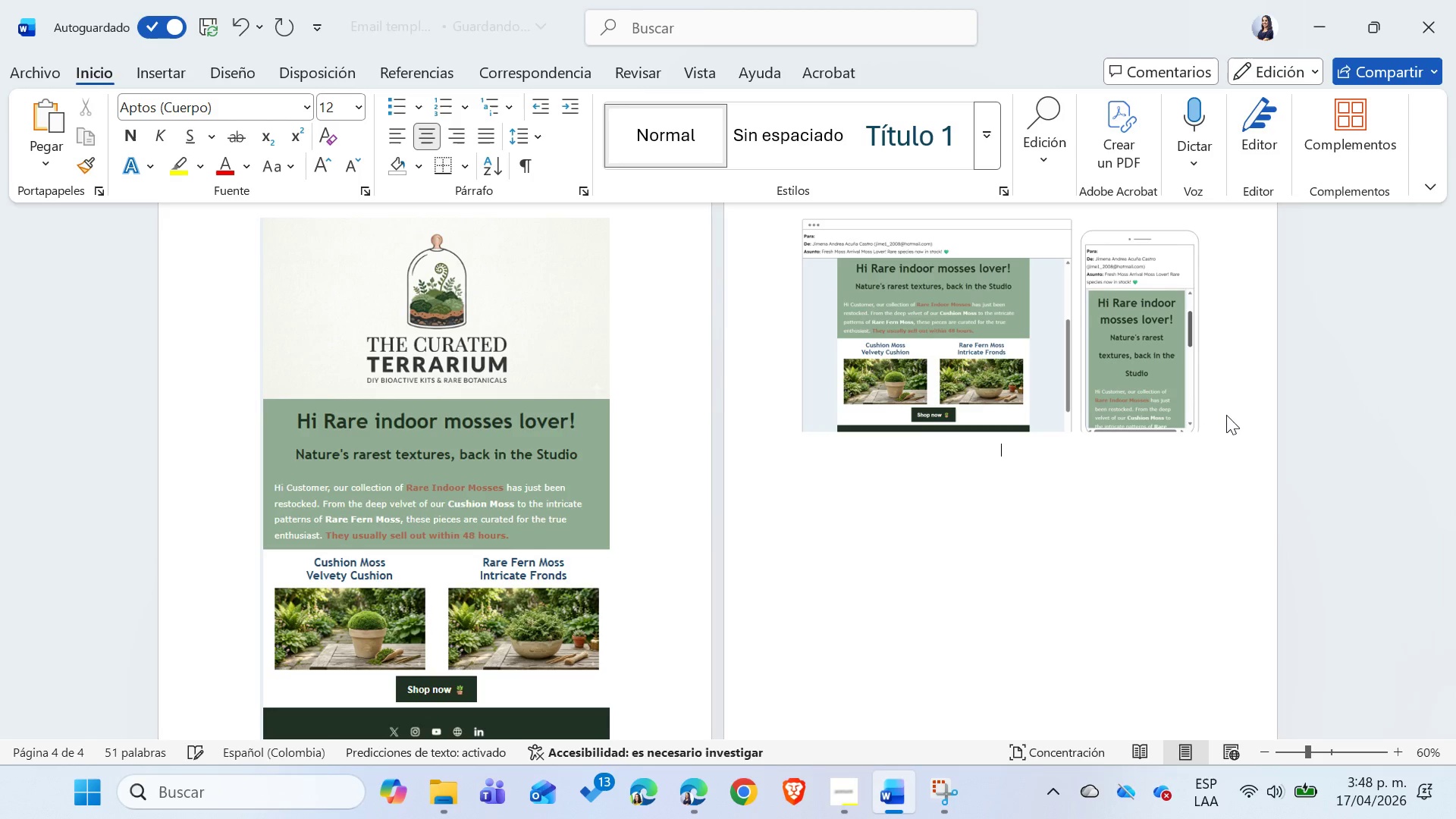 
key(Enter)
 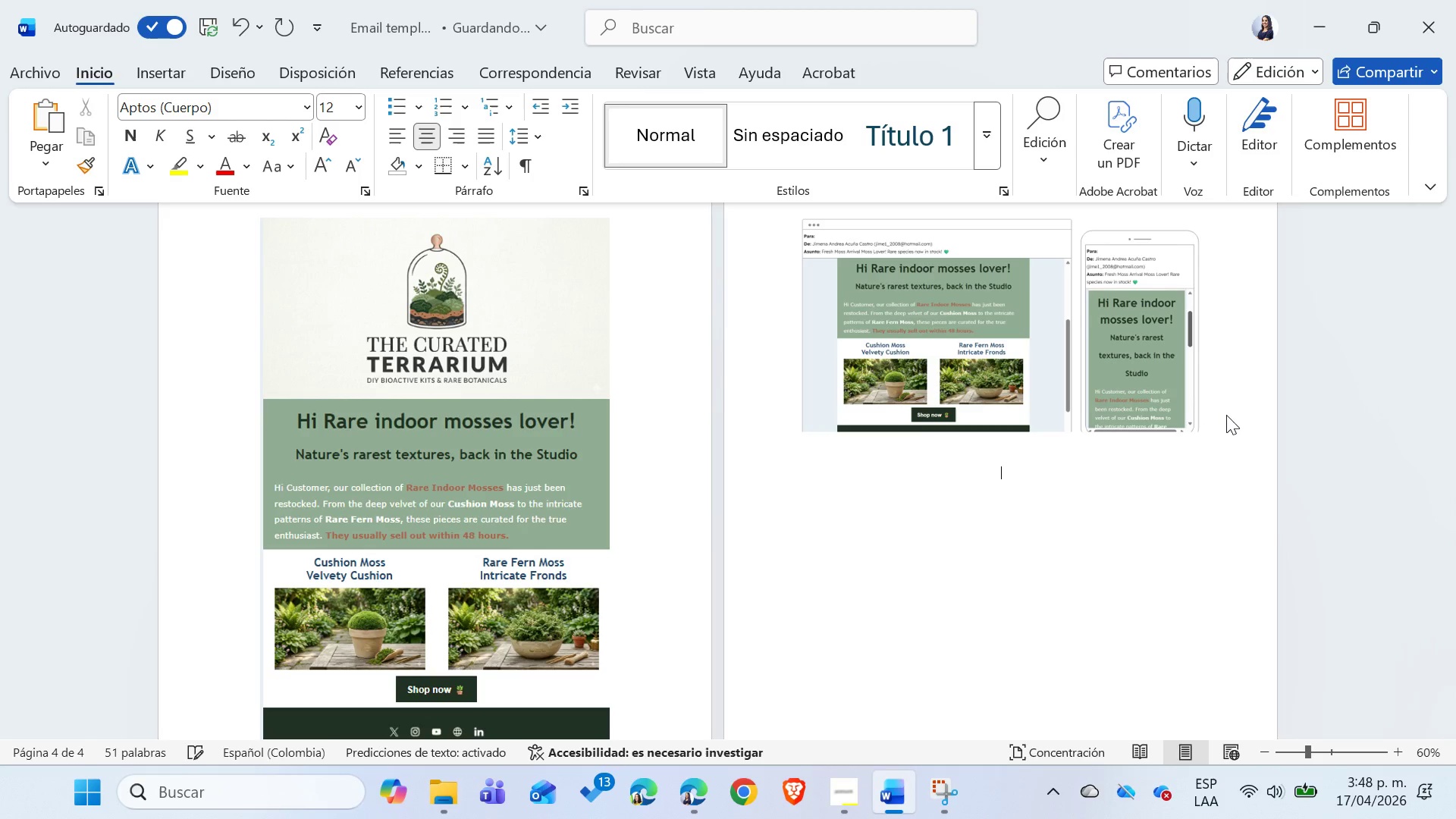 
key(Enter)
 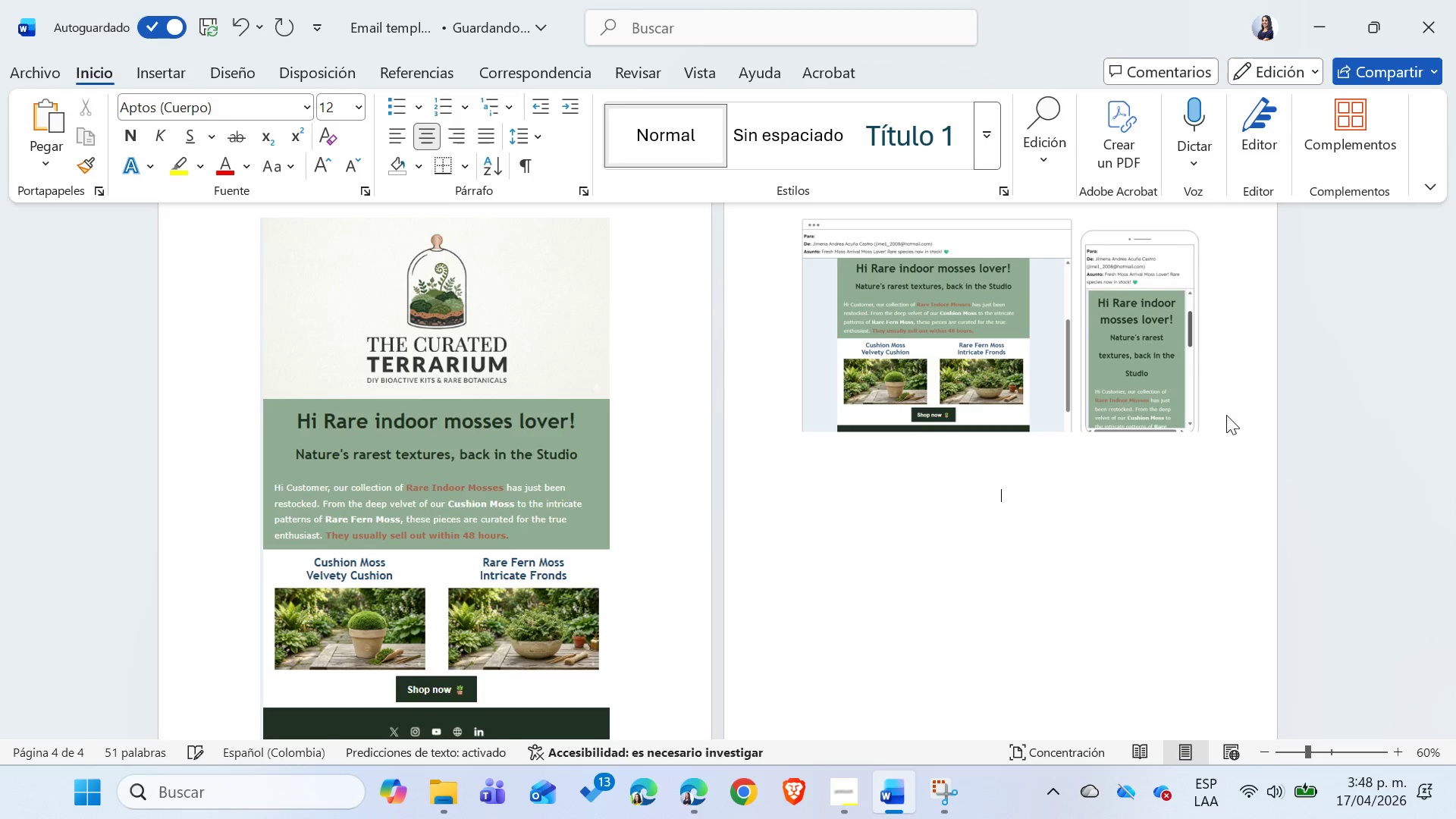 
key(Control+ControlLeft)
 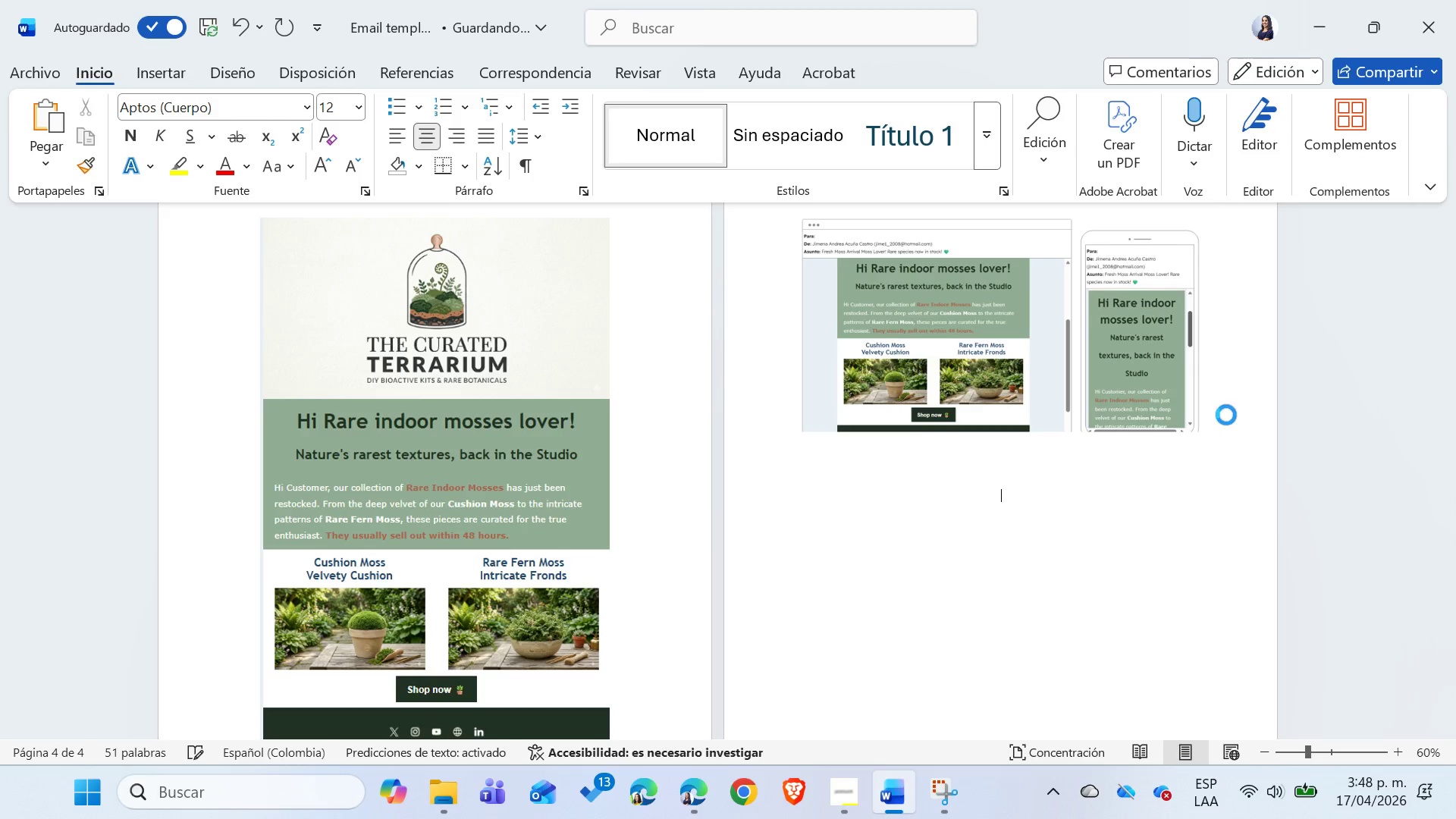 
key(Control+V)
 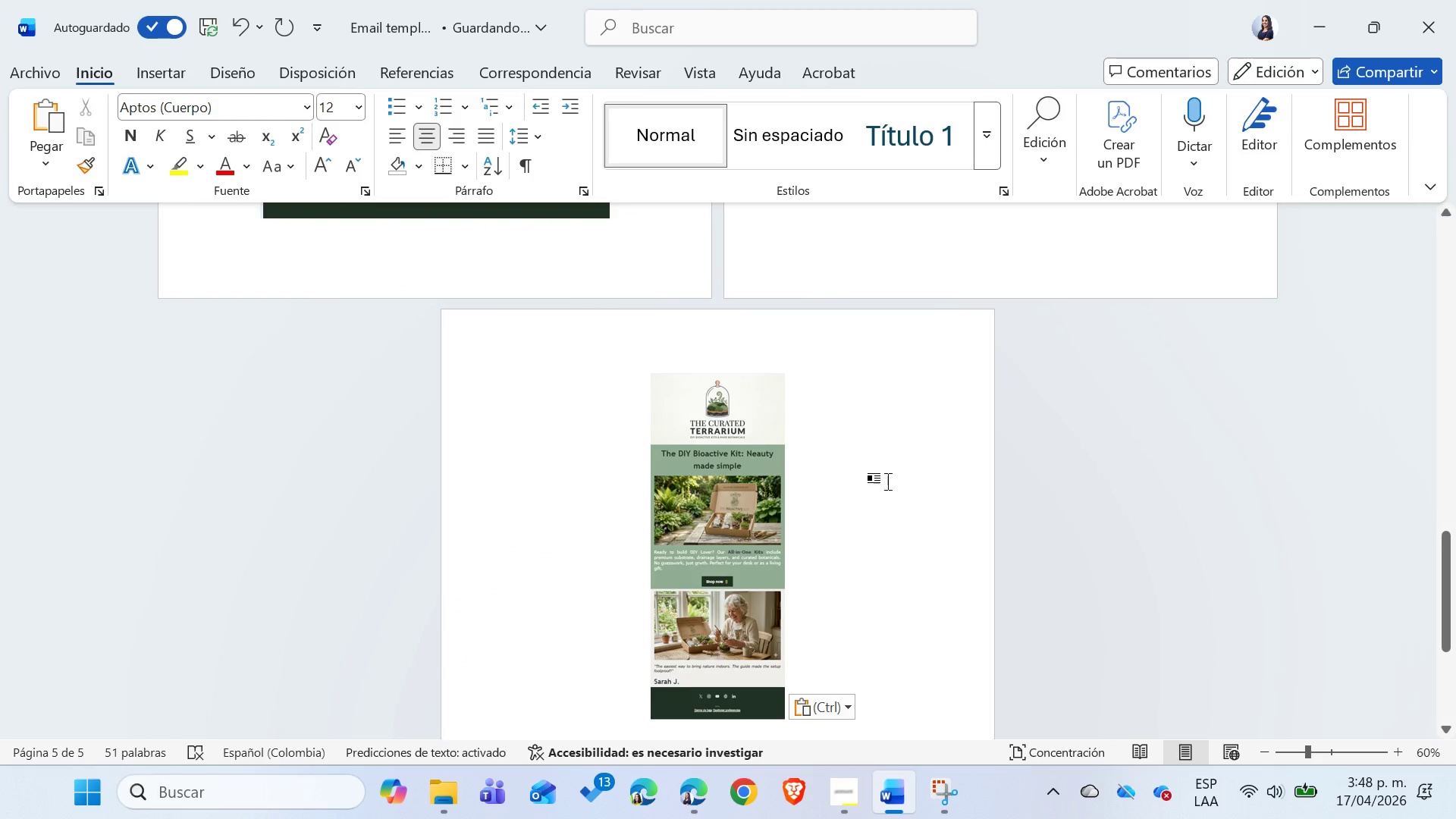 
scroll: coordinate [886, 482], scroll_direction: down, amount: 2.0
 